 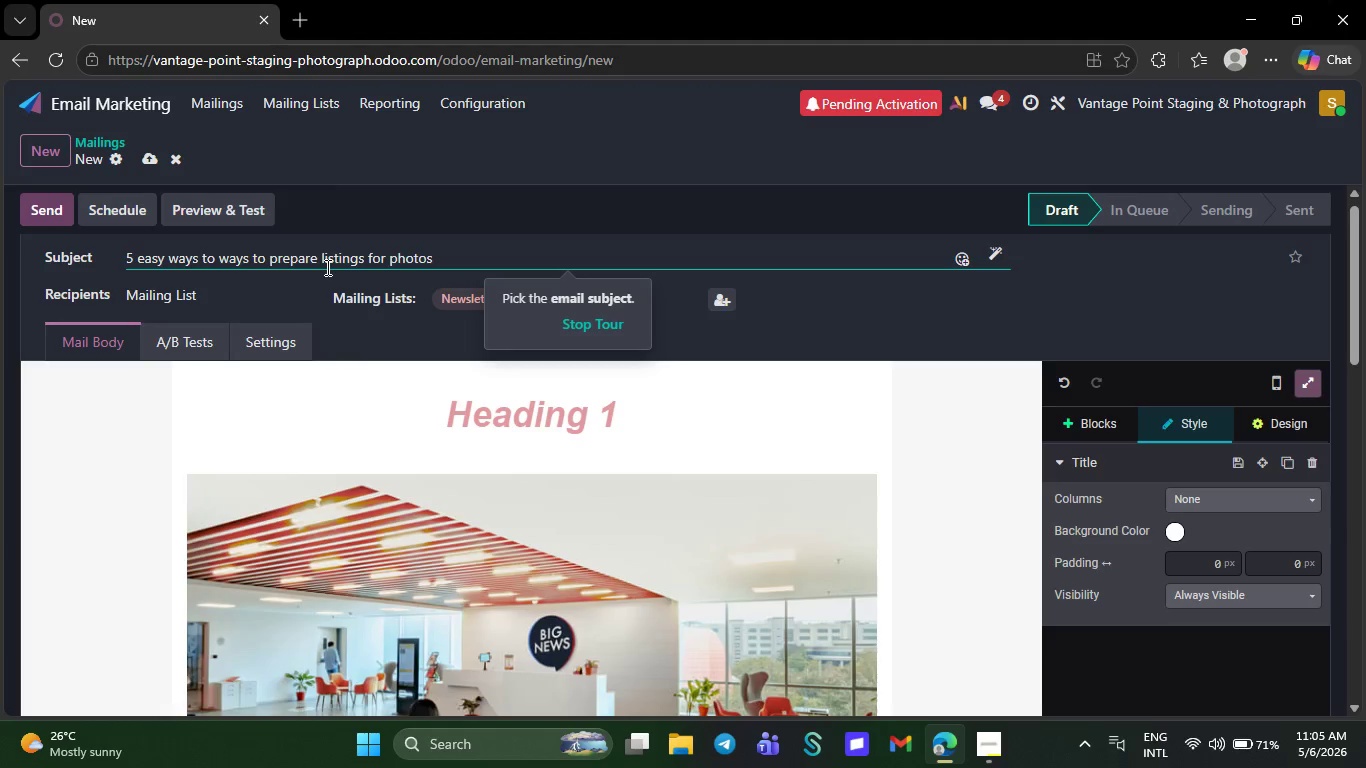 
left_click([266, 293])
 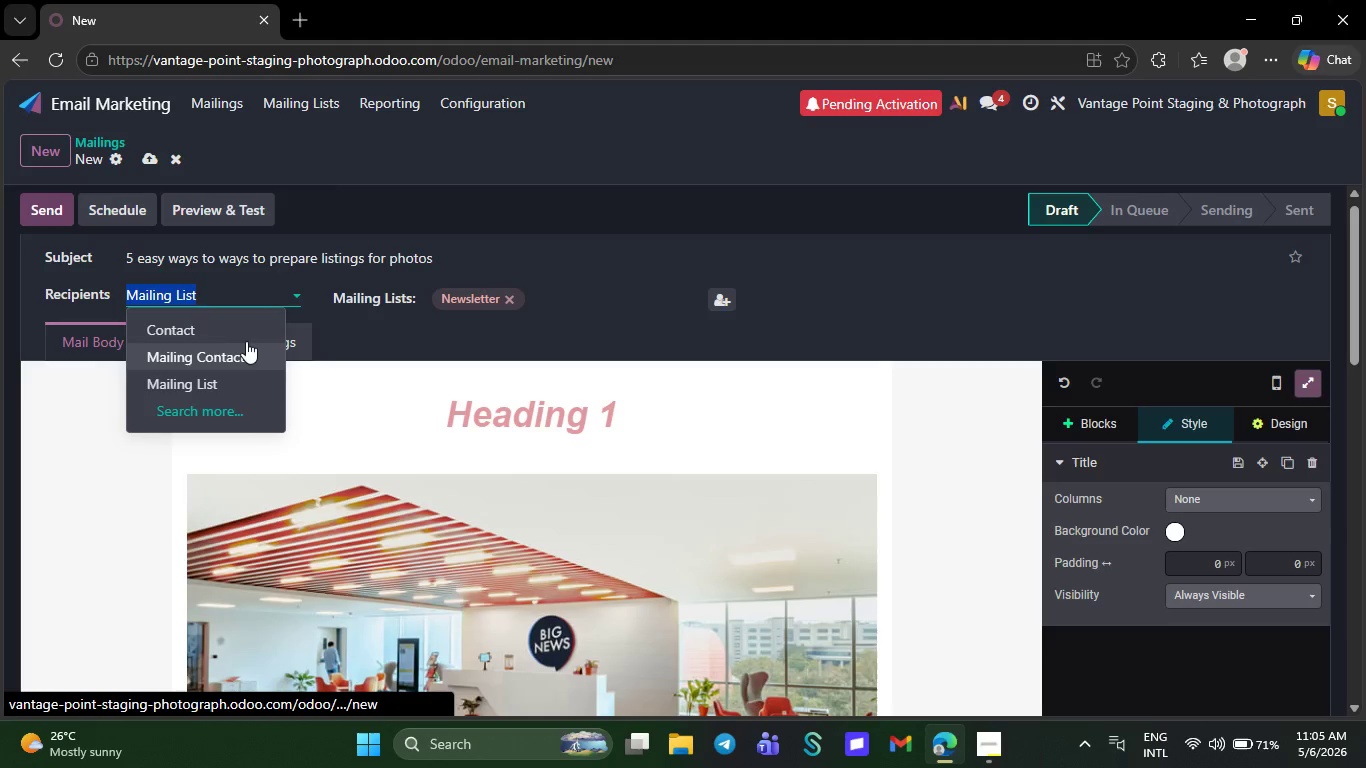 
left_click([249, 323])
 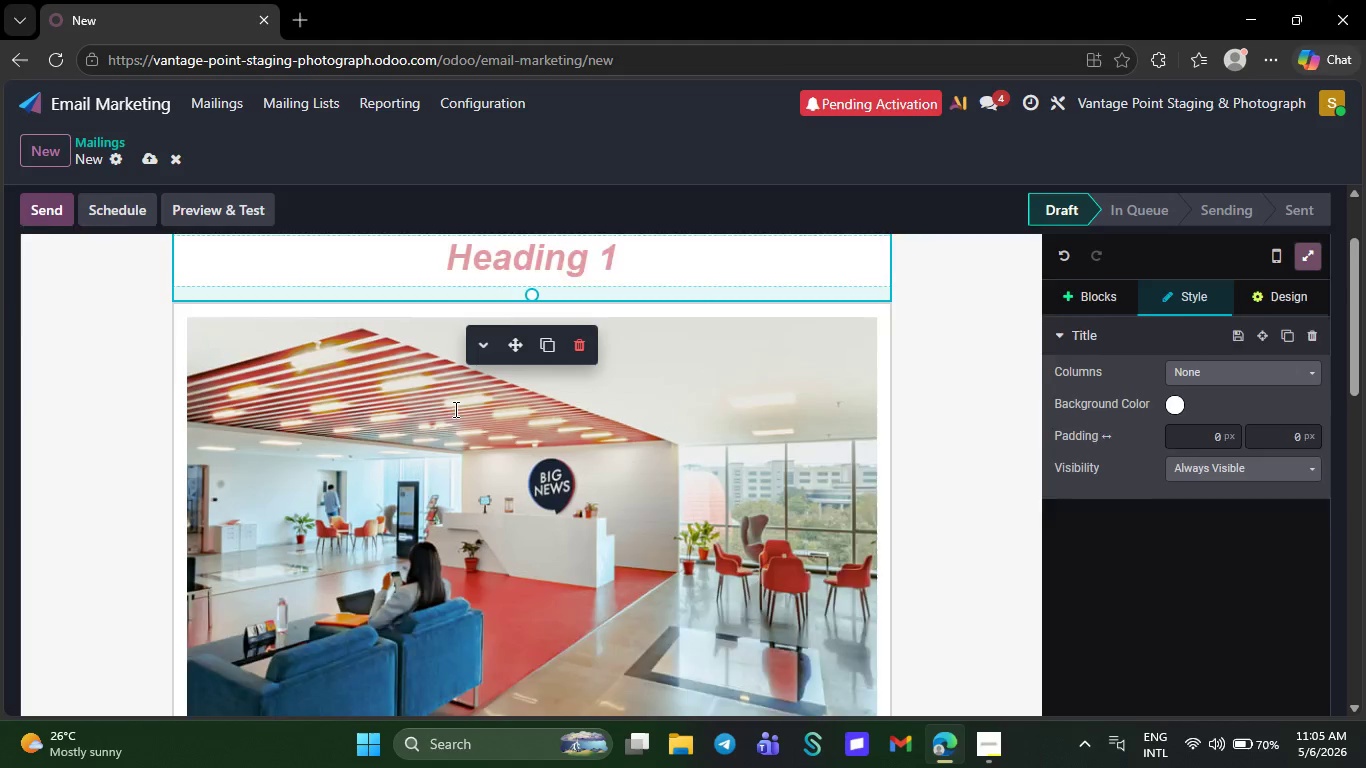 
wait(5.64)
 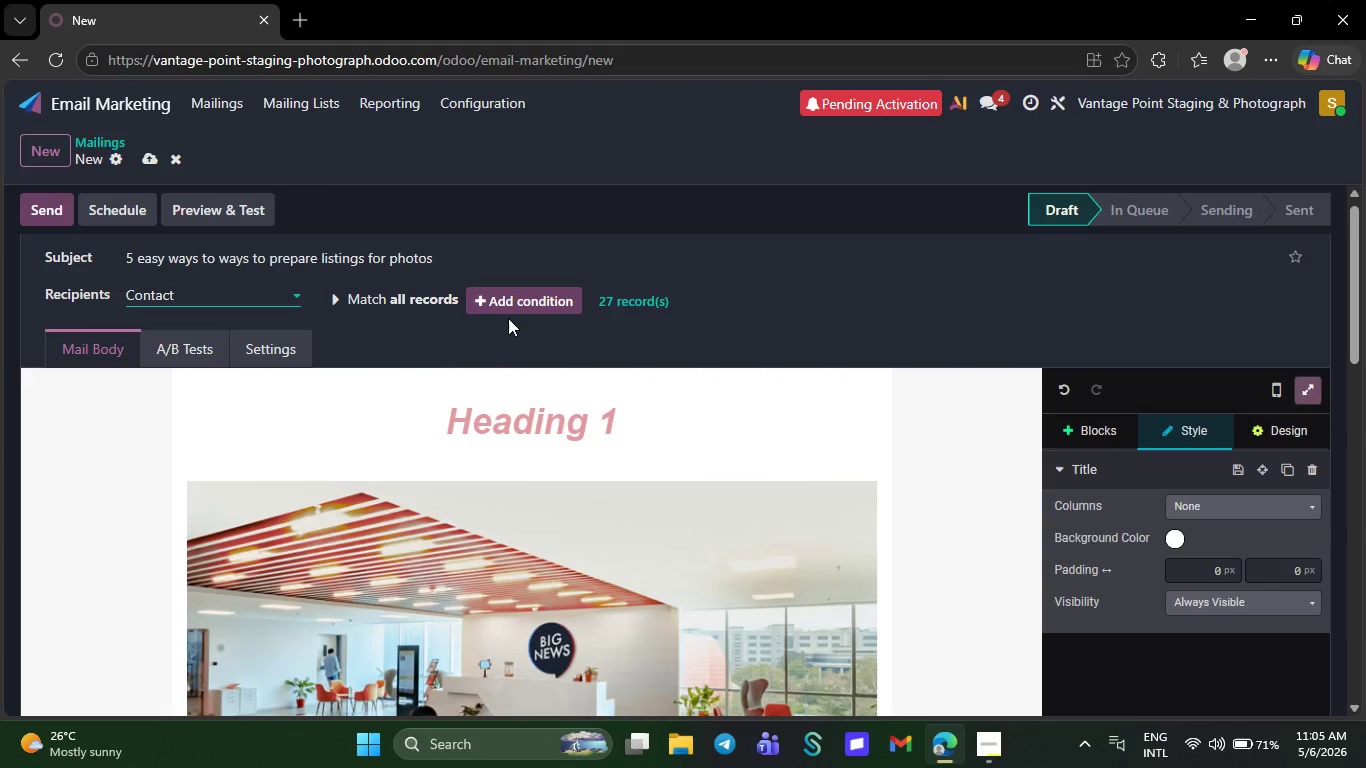 
left_click([585, 315])
 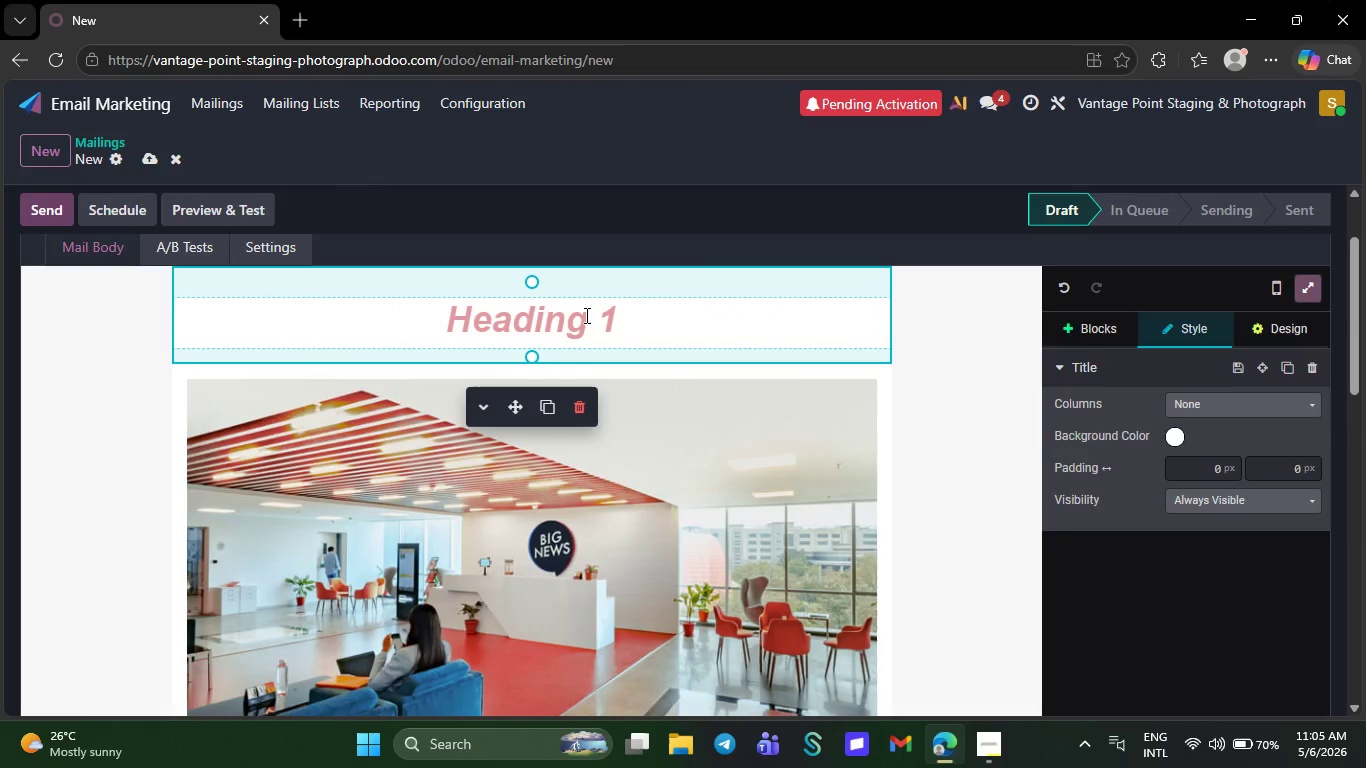 
type(Share these q)
 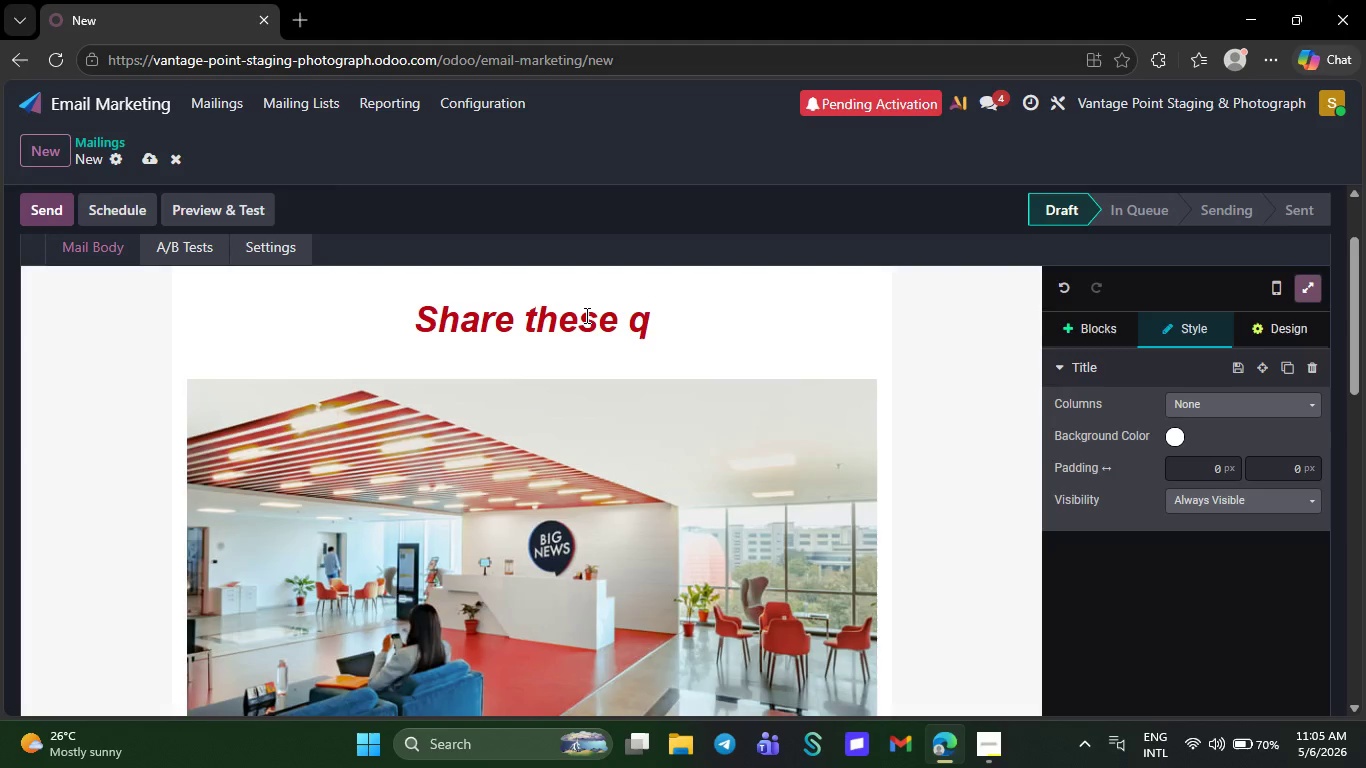 
type(uick prep tips wi)
 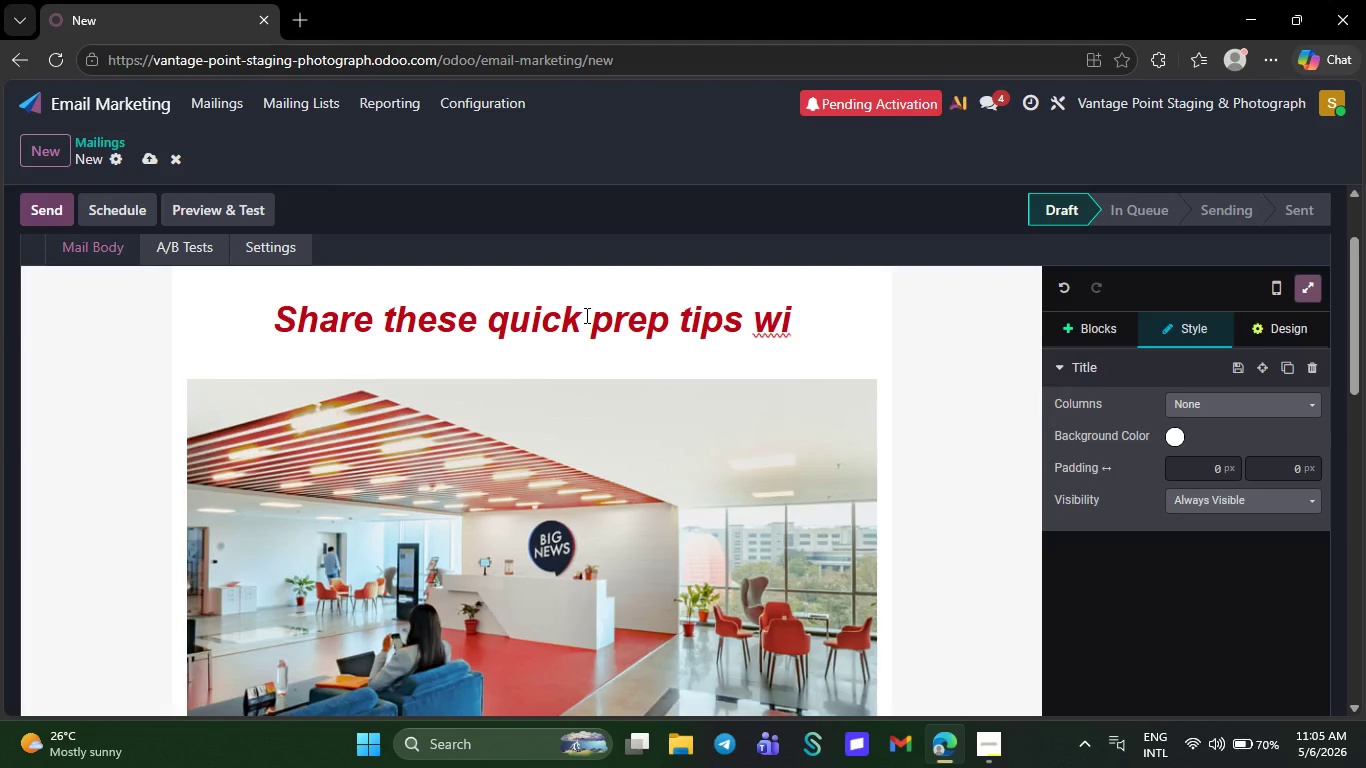 
type(th homeowners before listing day.)
 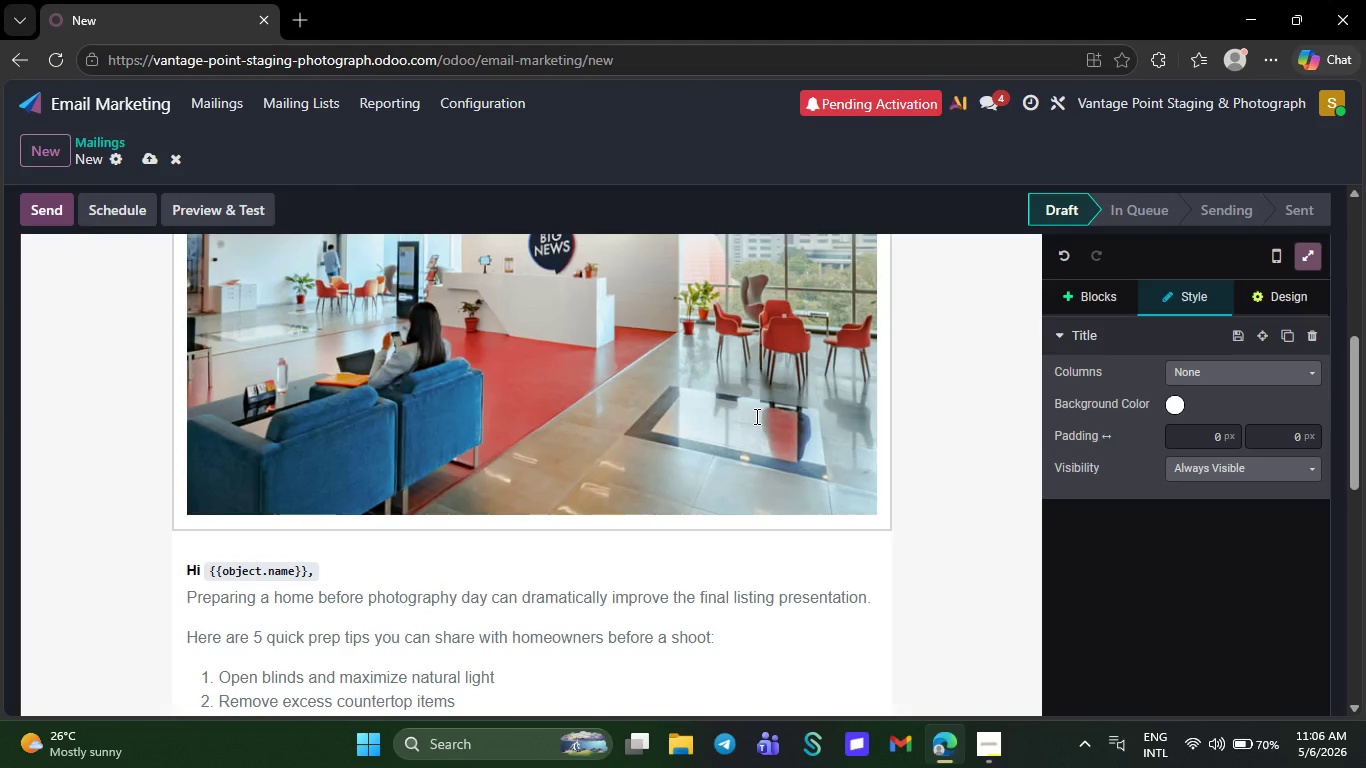 
wait(25.91)
 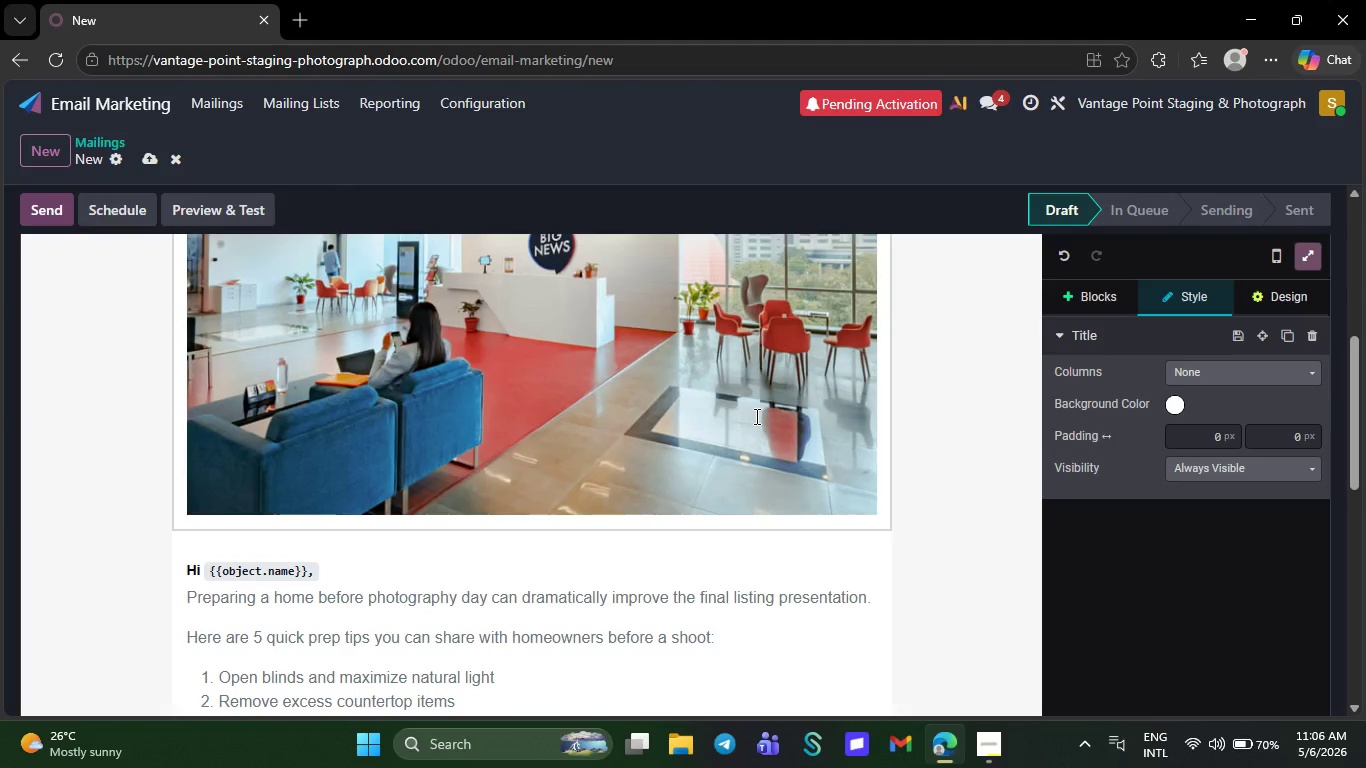 
left_click([1083, 298])
 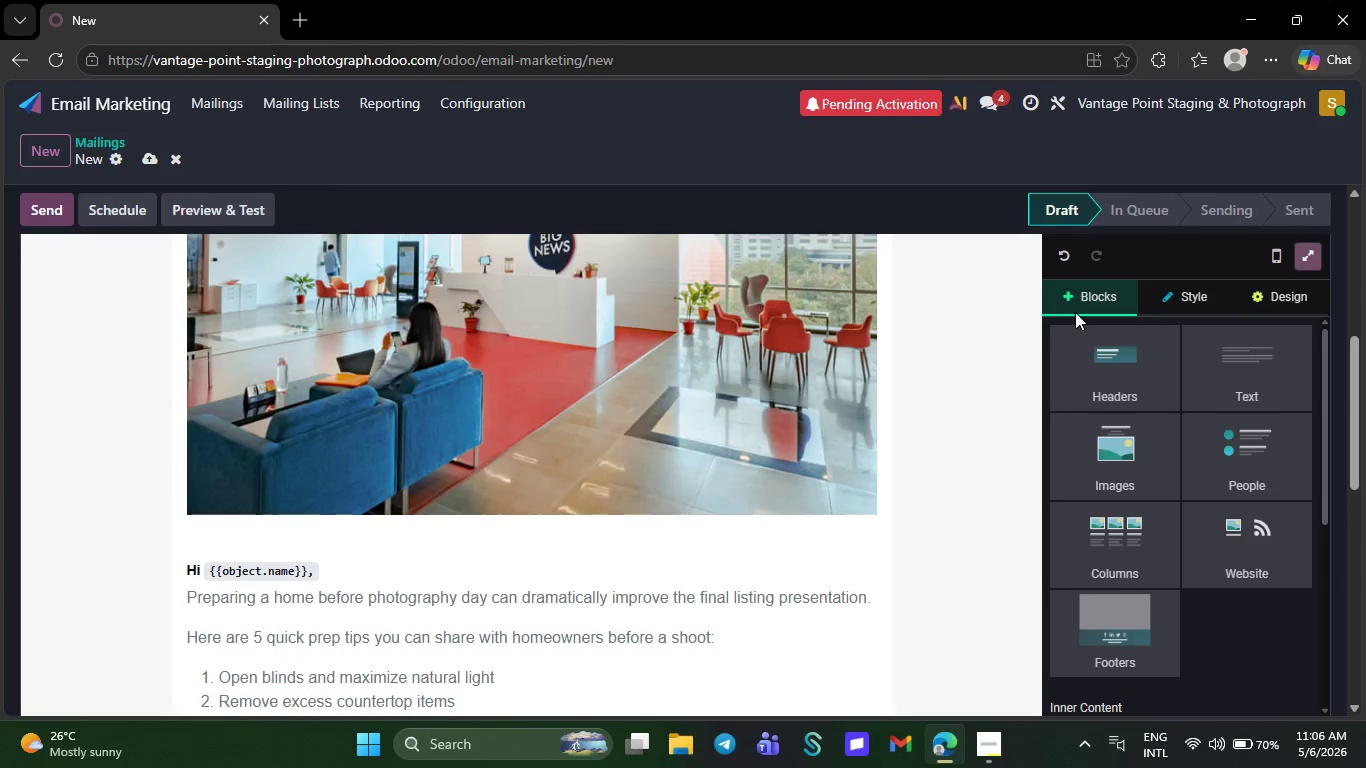 
mouse_move([1221, 518])
 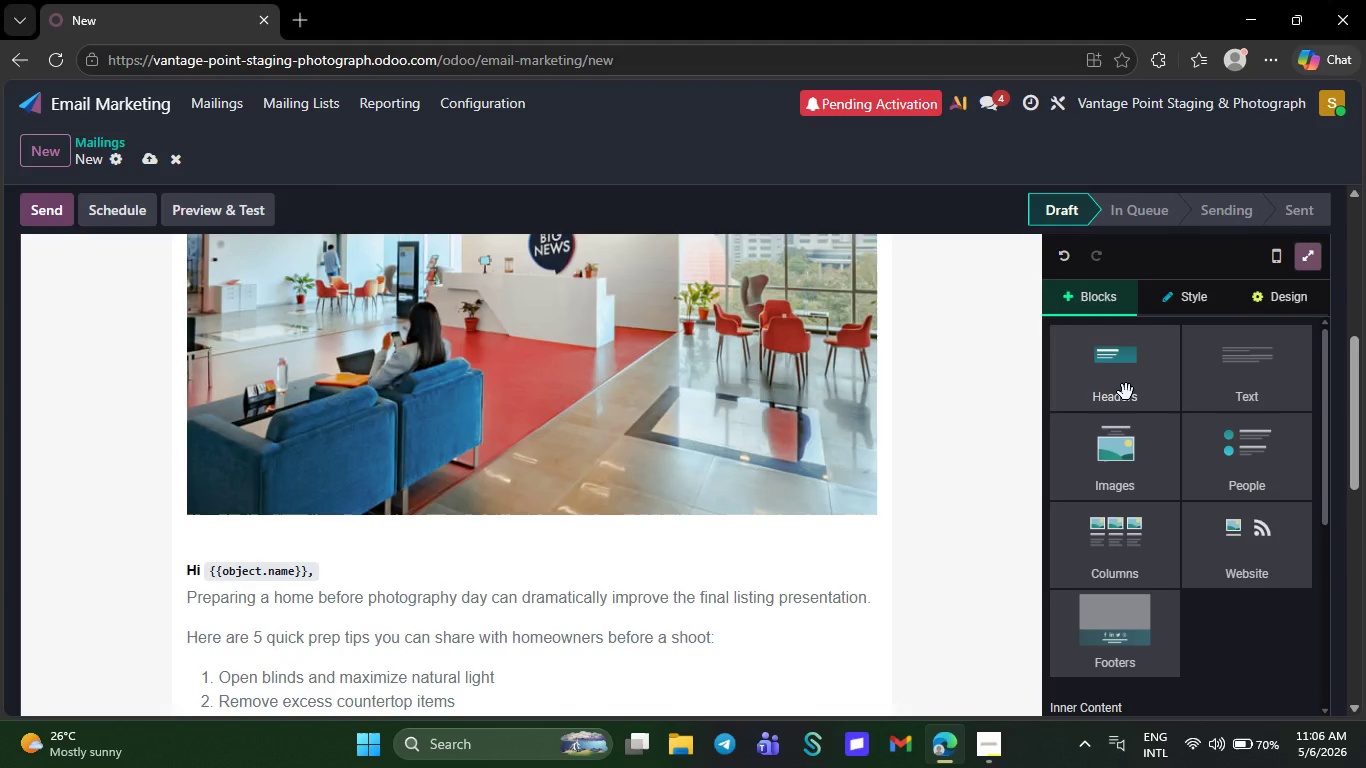 
left_click([1126, 392])
 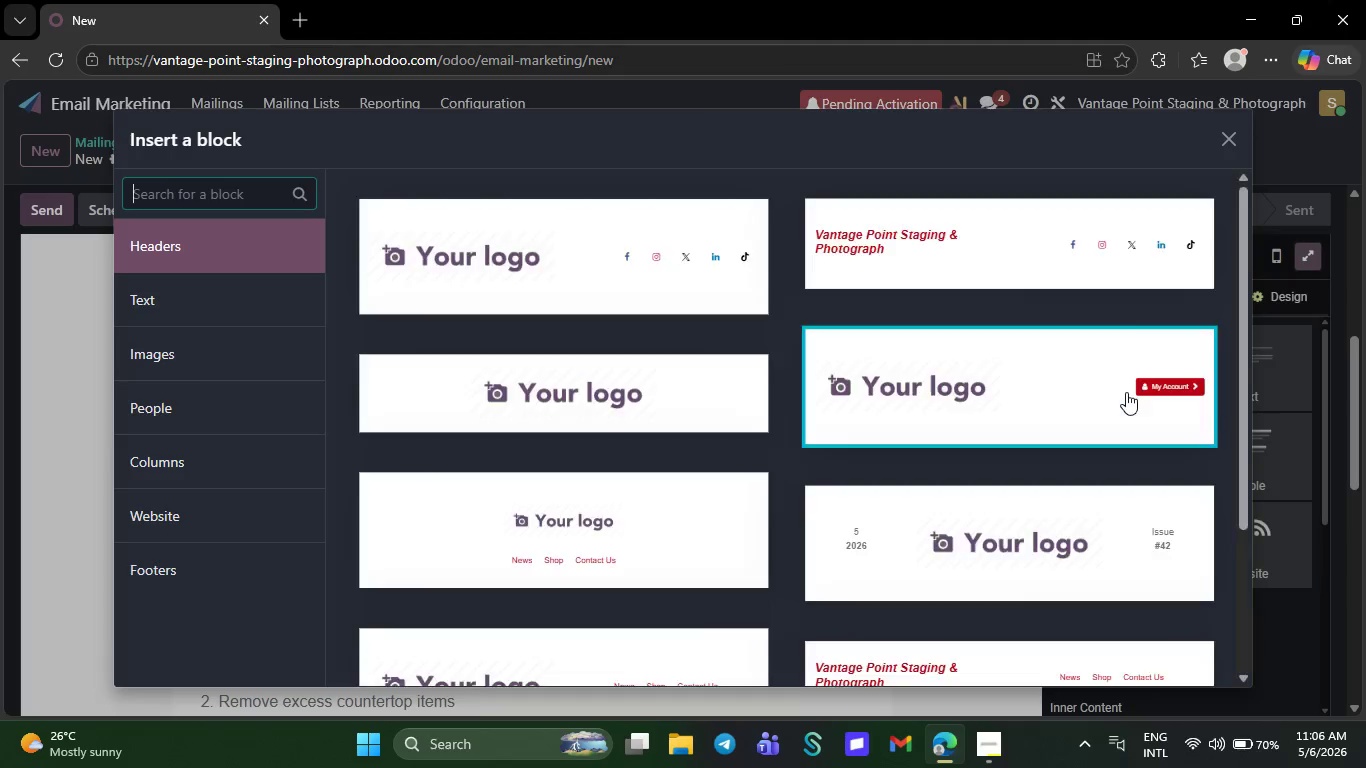 
left_click_drag(start_coordinate=[1126, 392], to_coordinate=[1078, 189])
 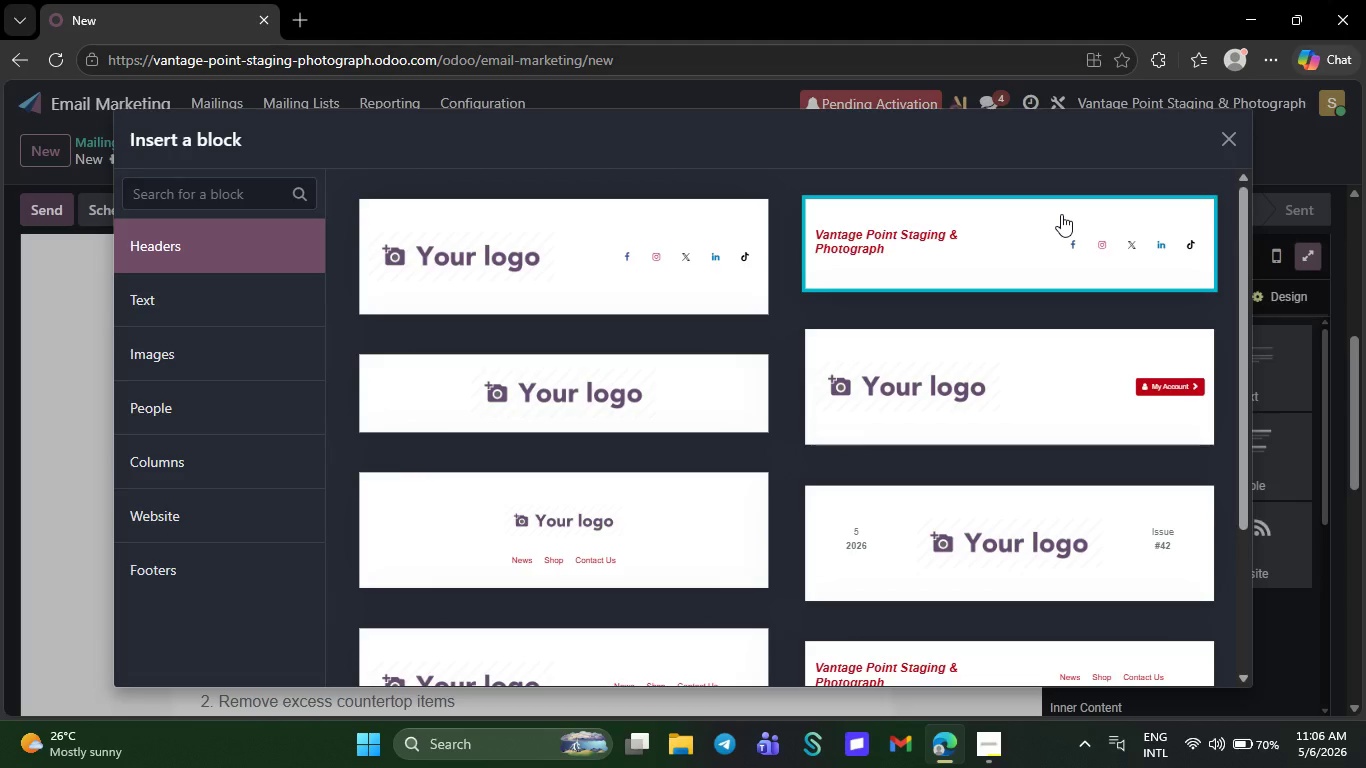 
left_click([1061, 214])
 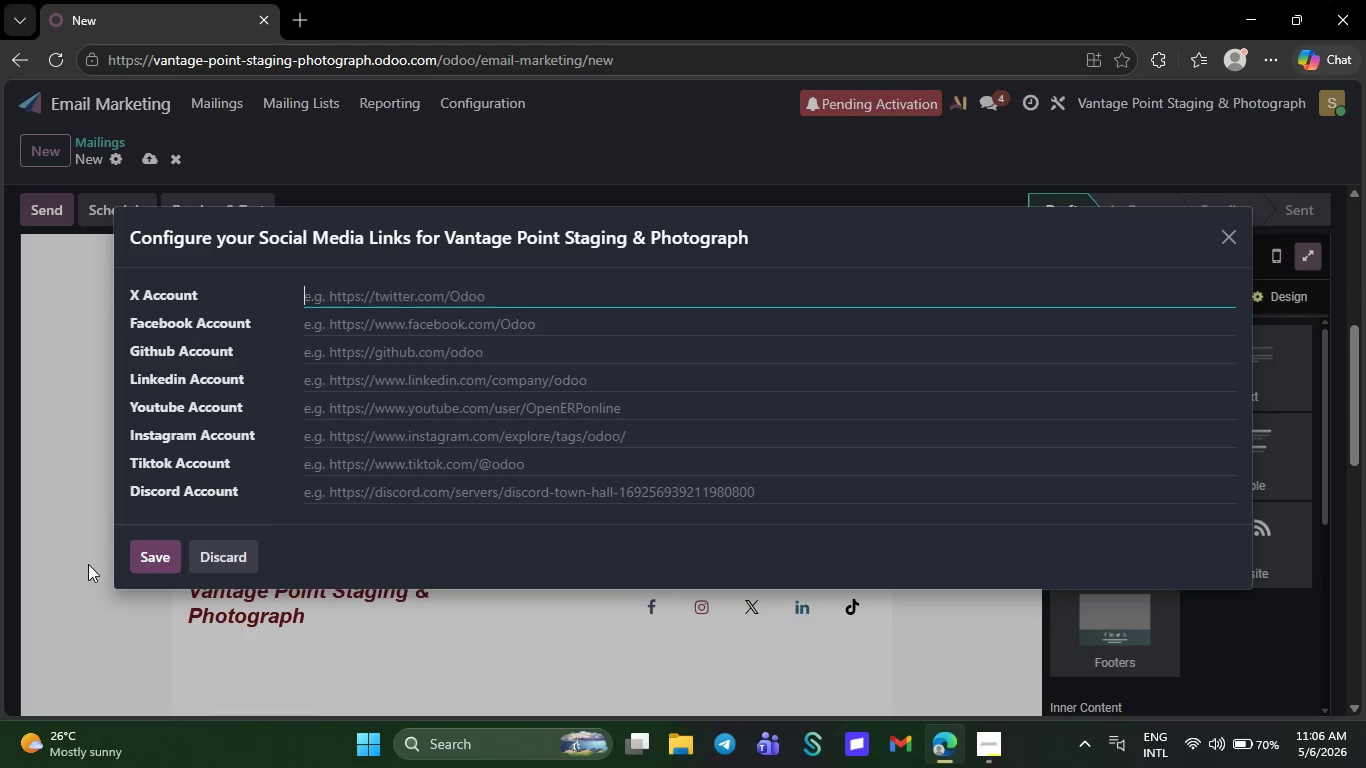 
left_click([243, 558])
 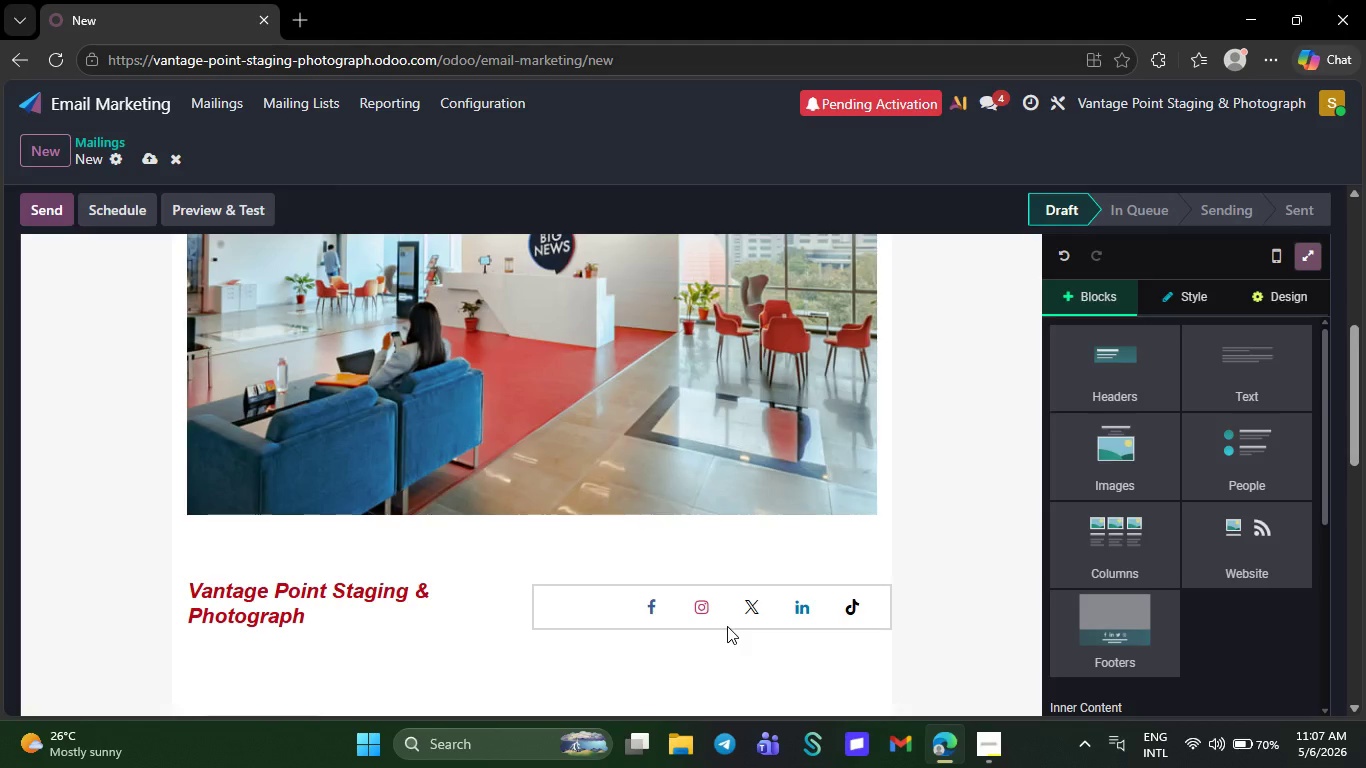 
wait(22.8)
 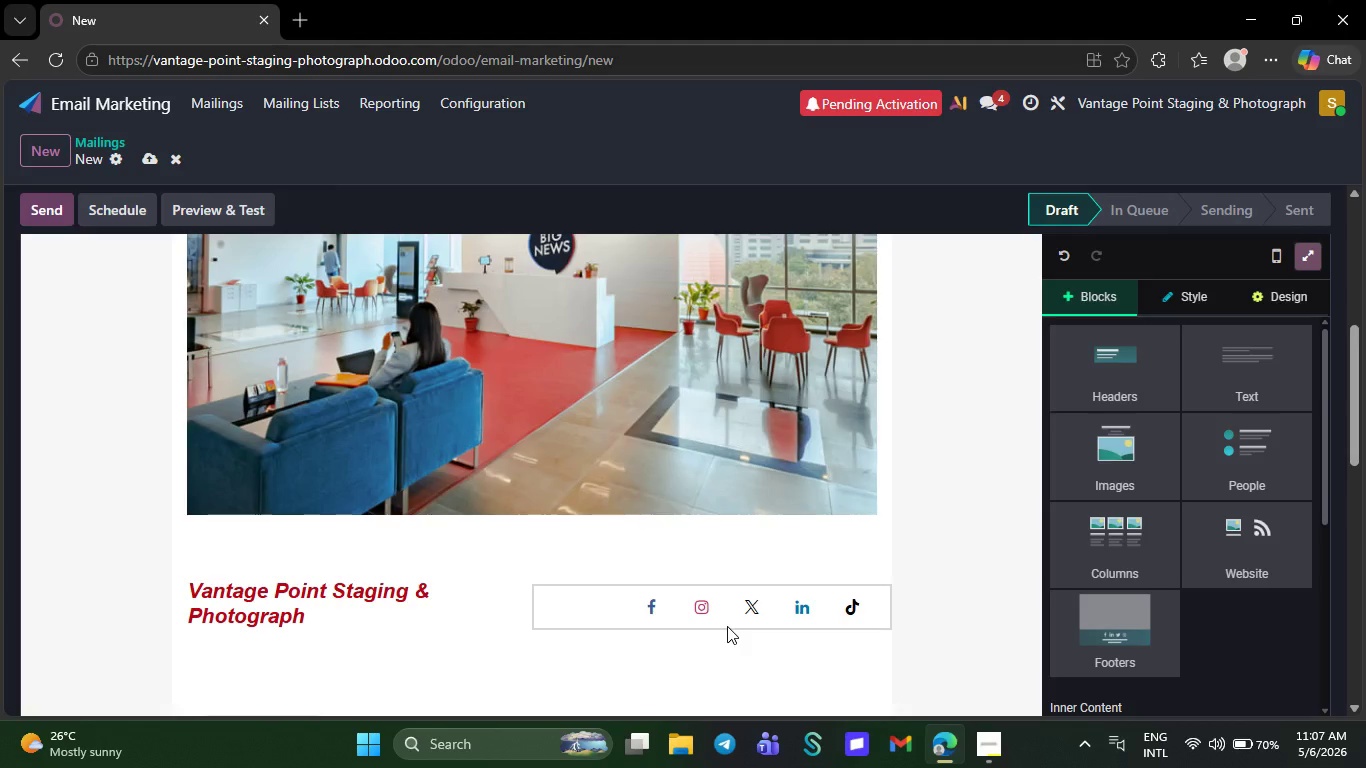 
left_click([726, 625])
 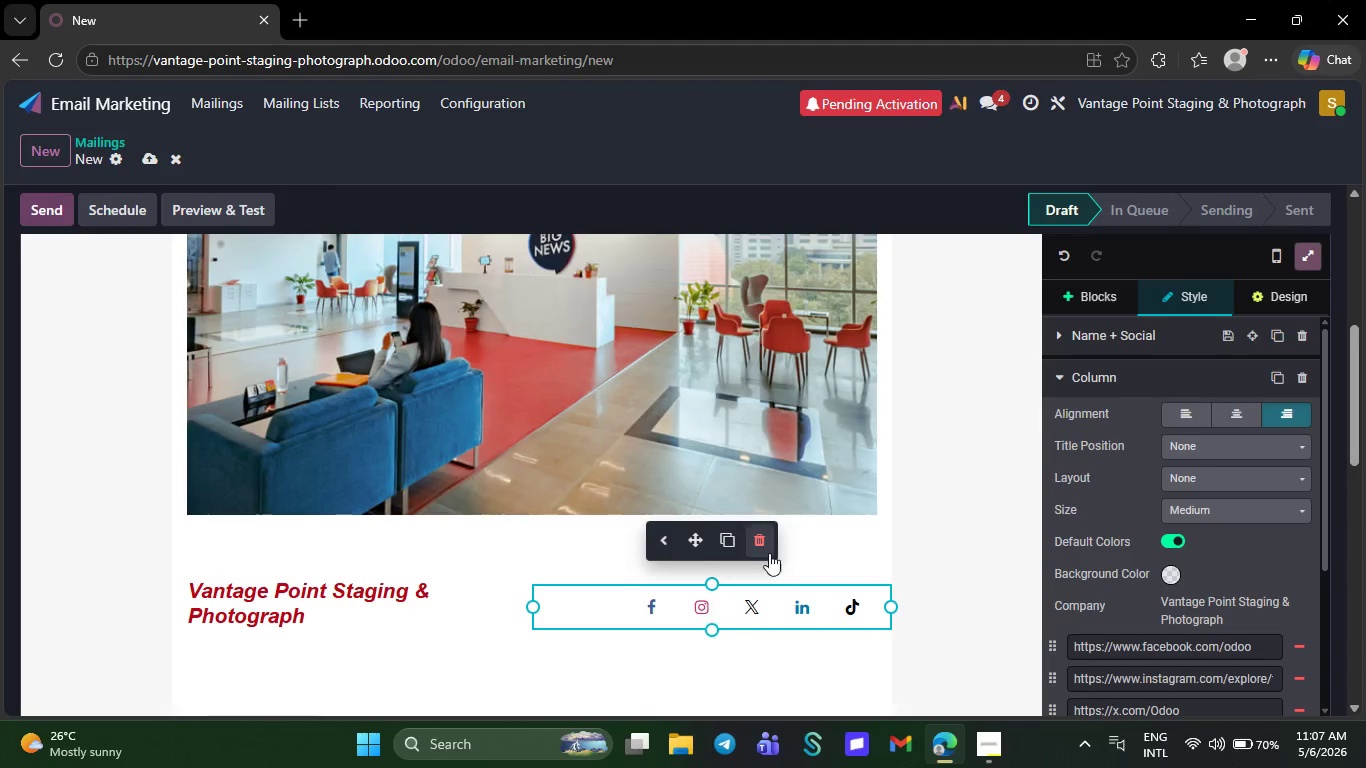 
left_click([768, 549])
 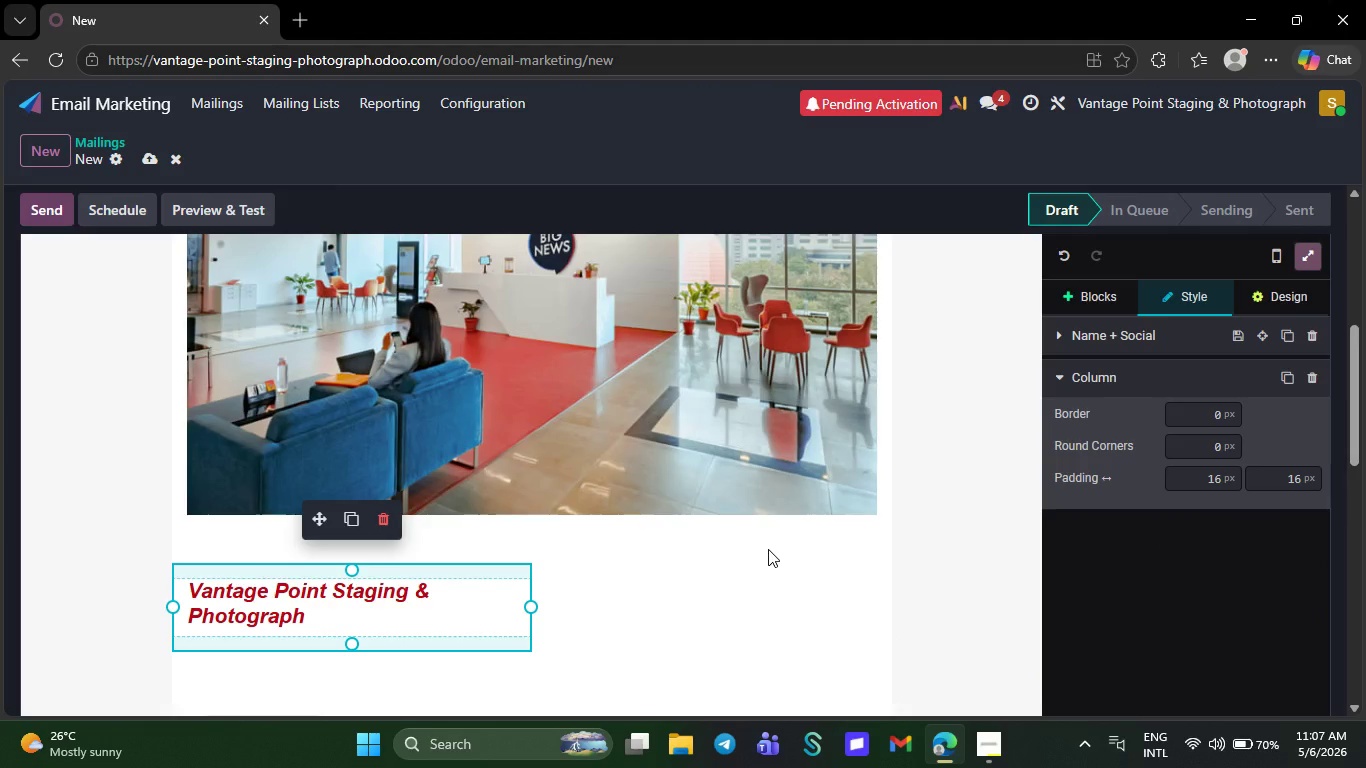 
wait(8.72)
 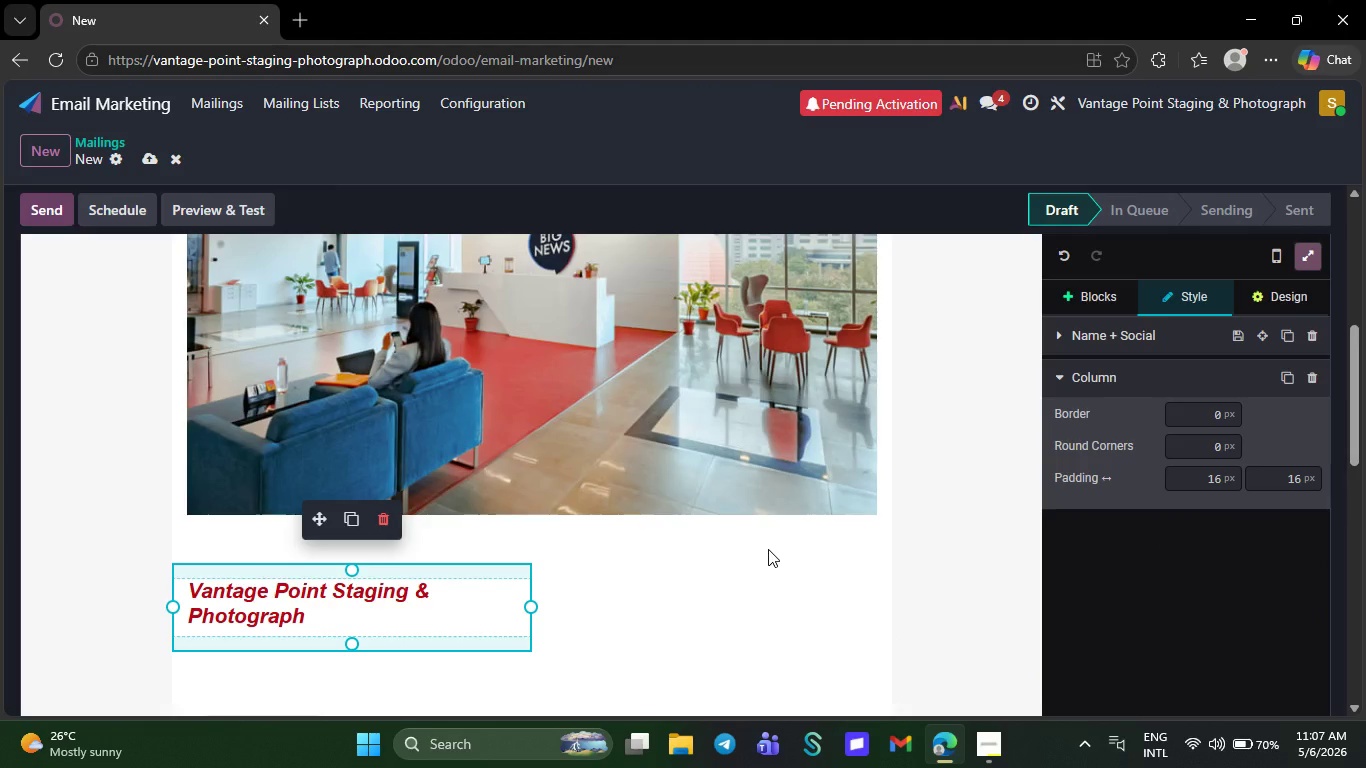 
left_click_drag(start_coordinate=[527, 613], to_coordinate=[889, 574])
 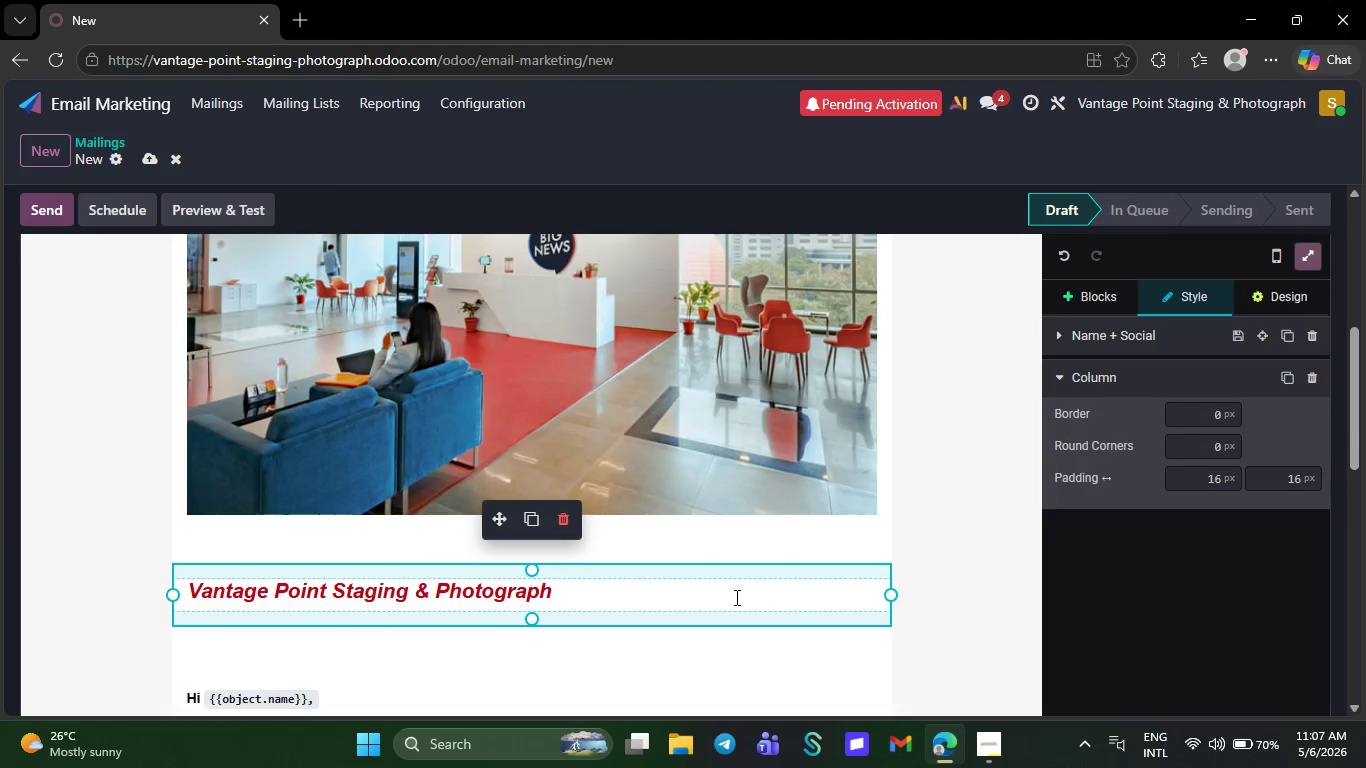 
left_click([730, 596])
 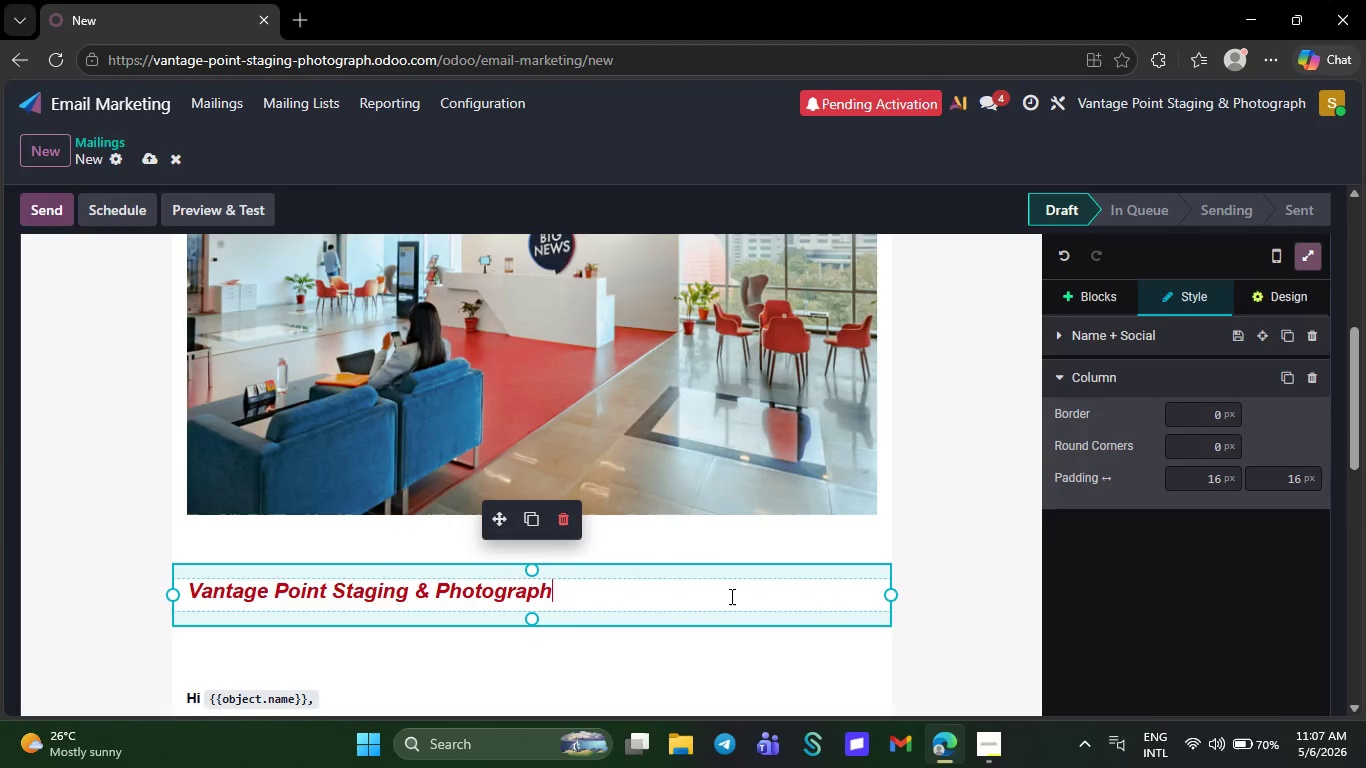 
wait(11.61)
 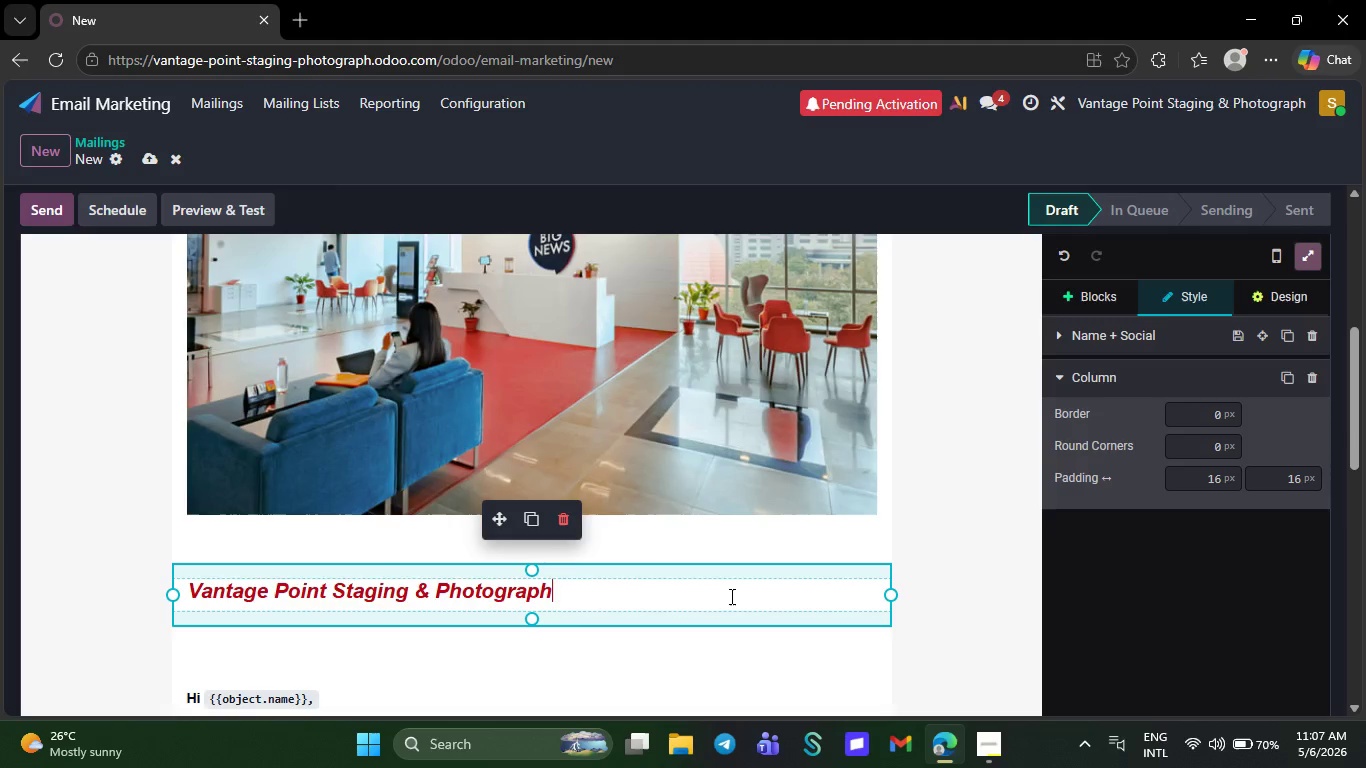 
key(Backspace)
key(Backspace)
key(Backspace)
key(Backspace)
key(Backspace)
key(Backspace)
key(Backspace)
key(Backspace)
key(Backspace)
key(Backspace)
key(Backspace)
key(Backspace)
key(Backspace)
key(Backspace)
key(Backspace)
key(Backspace)
key(Backspace)
key(Backspace)
key(Backspace)
key(Backspace)
key(Backspace)
key(Backspace)
key(Backspace)
key(Backspace)
key(Backspace)
key(Backspace)
key(Backspace)
key(Backspace)
key(Backspace)
key(Backspace)
key(Backspace)
key(Backspace)
key(Backspace)
key(Backspace)
type(First Imp)
 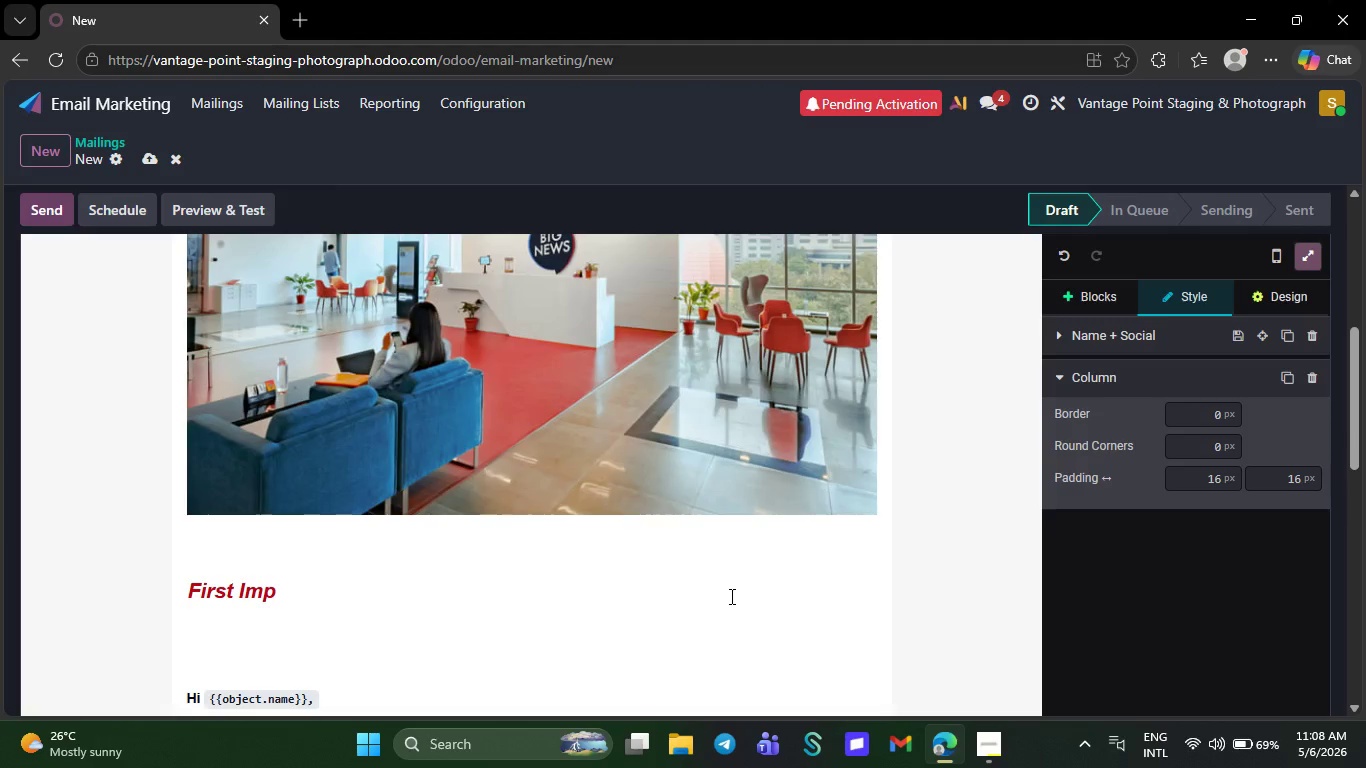 
wait(6.8)
 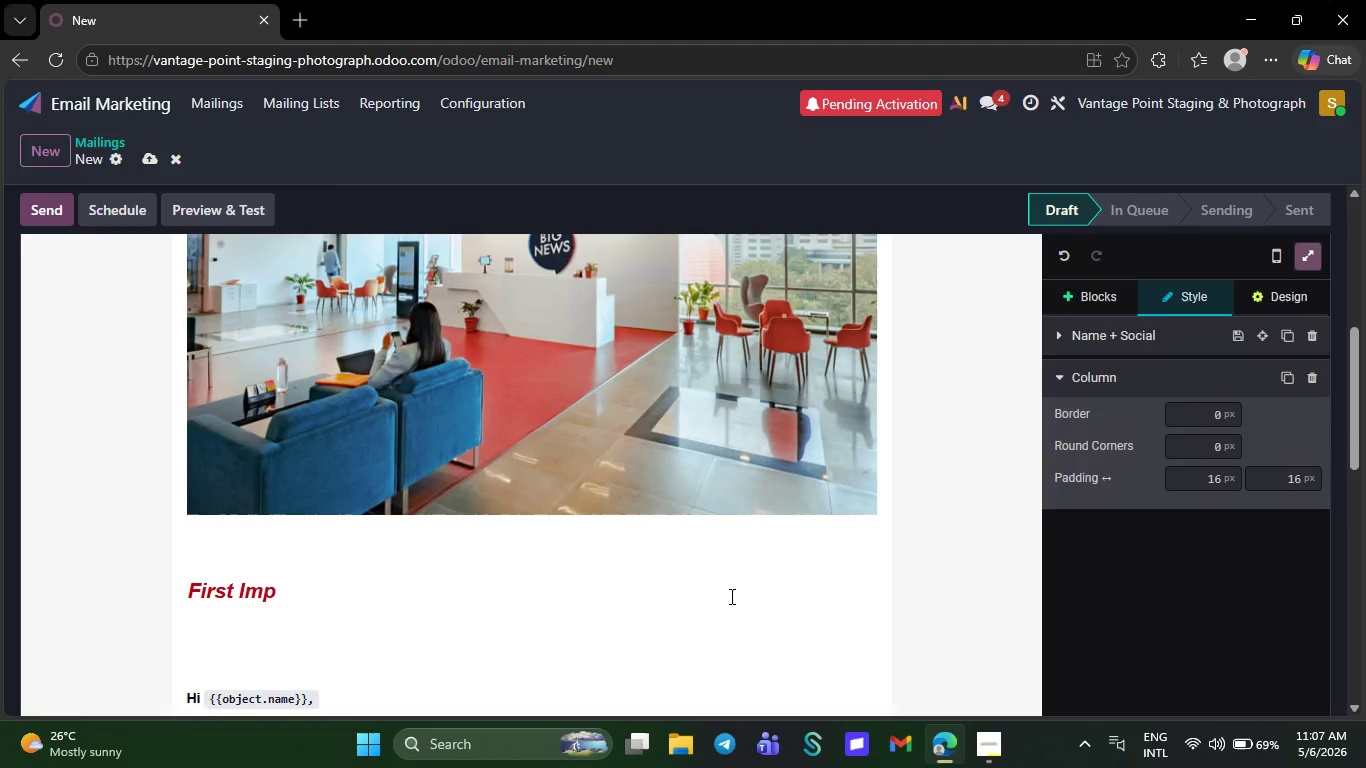 
type(ressiond)
key(Backspace)
type(s Sell Homes)
 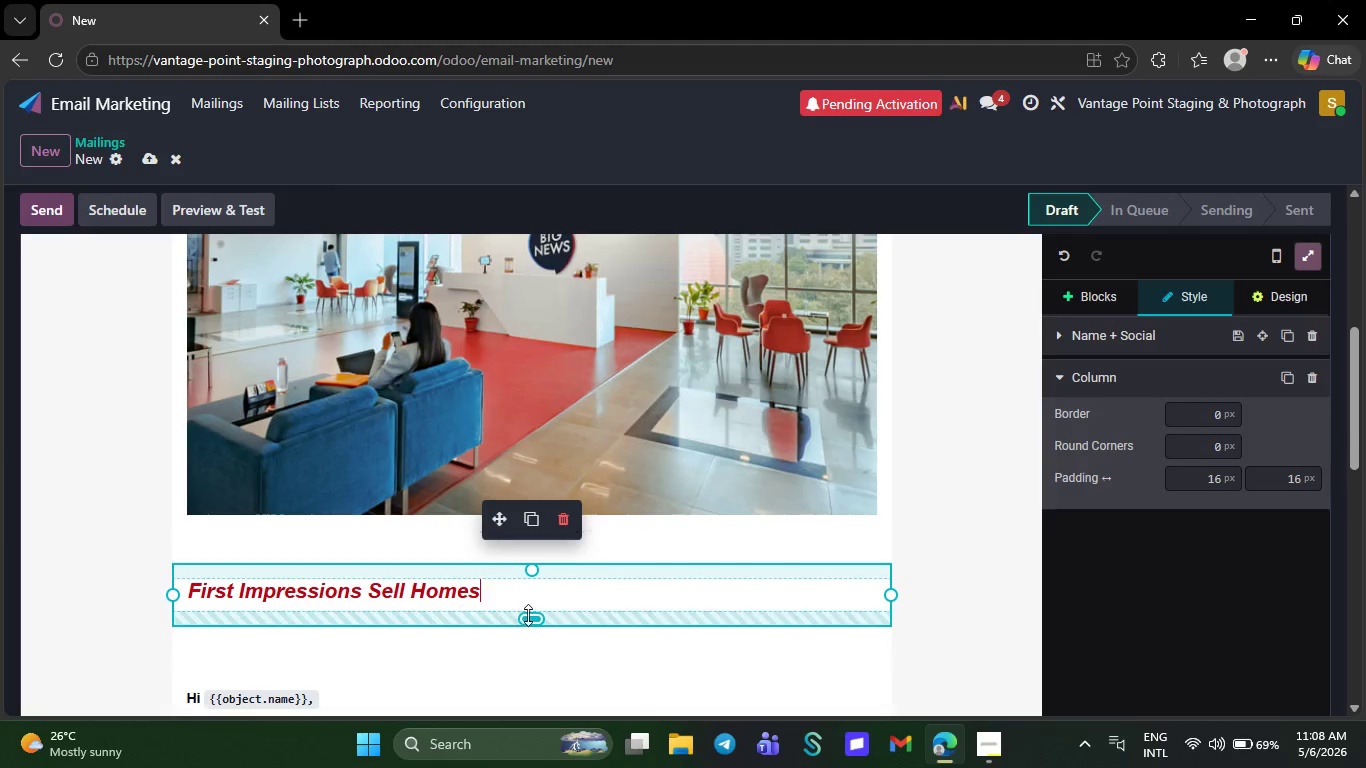 
left_click_drag(start_coordinate=[528, 615], to_coordinate=[532, 585])
 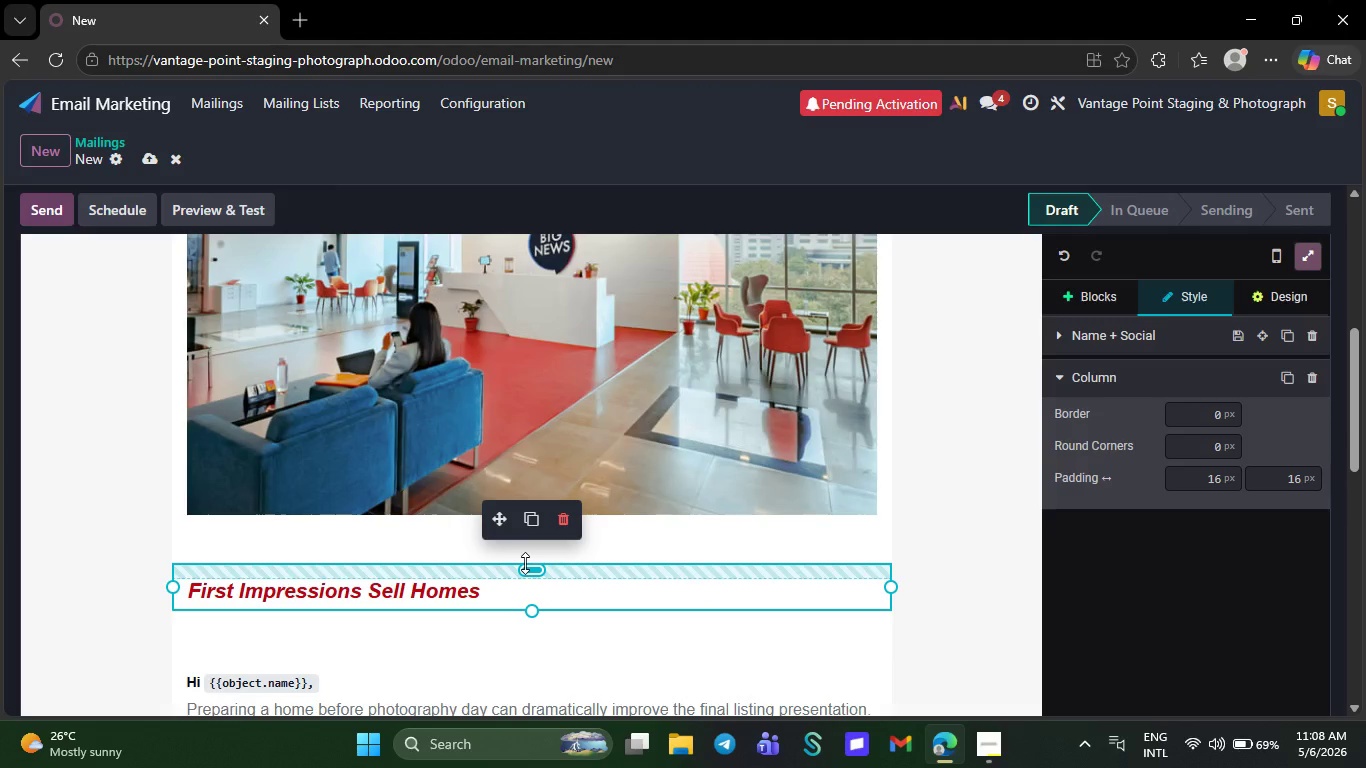 
left_click_drag(start_coordinate=[525, 563], to_coordinate=[527, 550])
 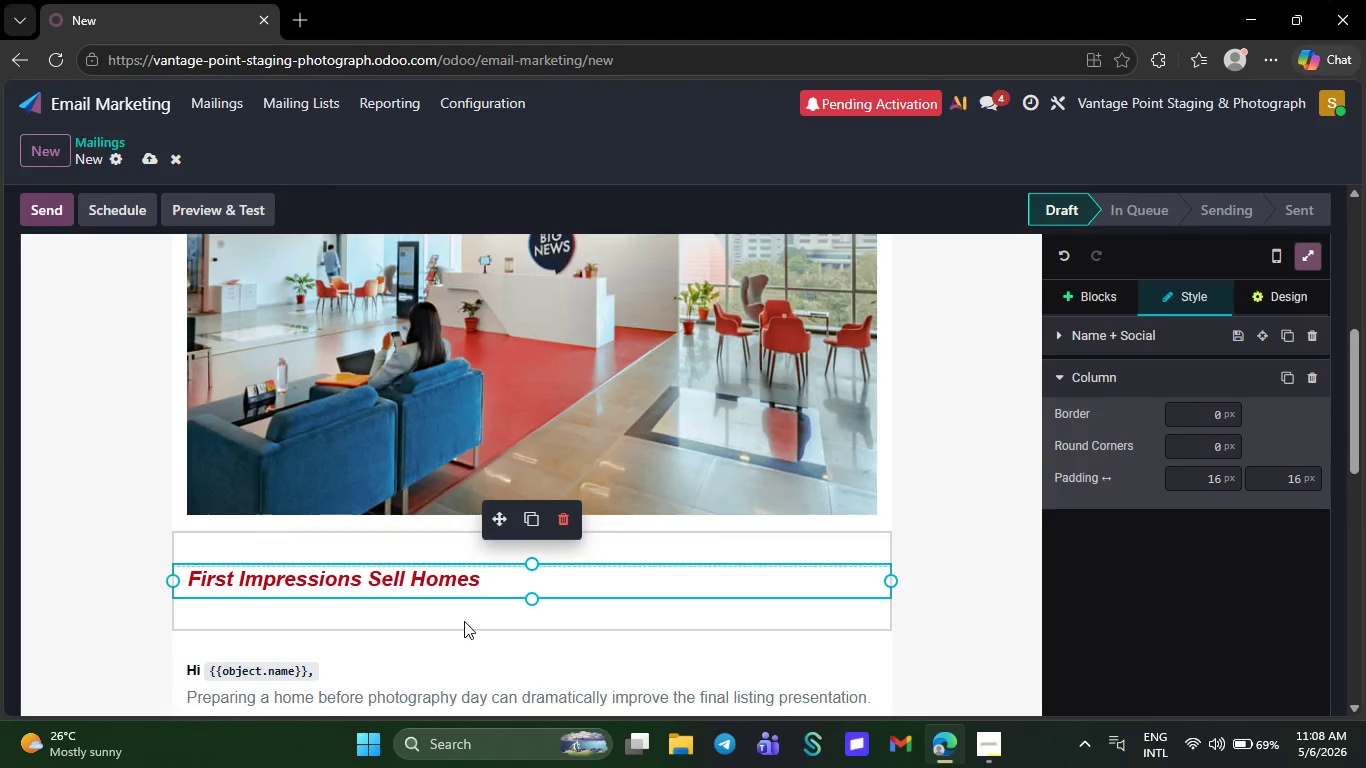 
left_click([464, 621])
 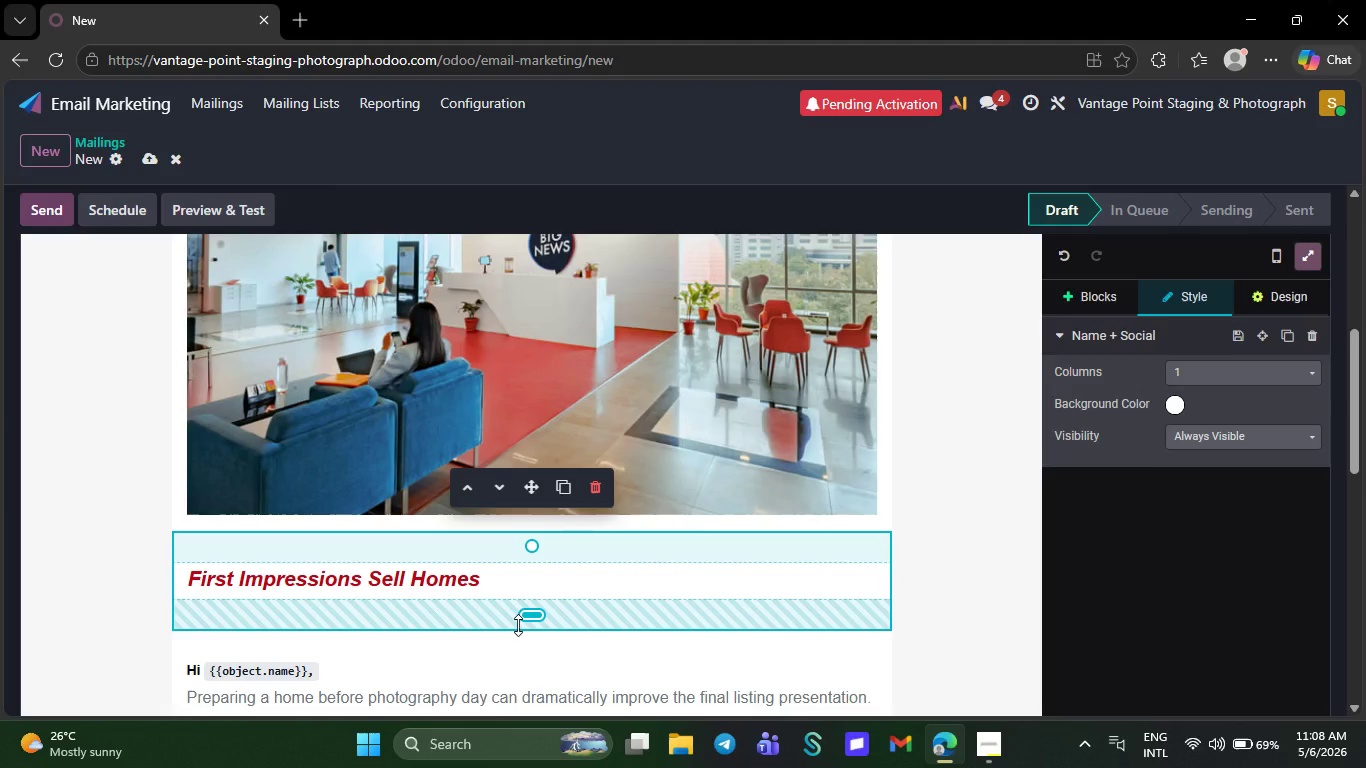 
left_click_drag(start_coordinate=[518, 625], to_coordinate=[535, 587])
 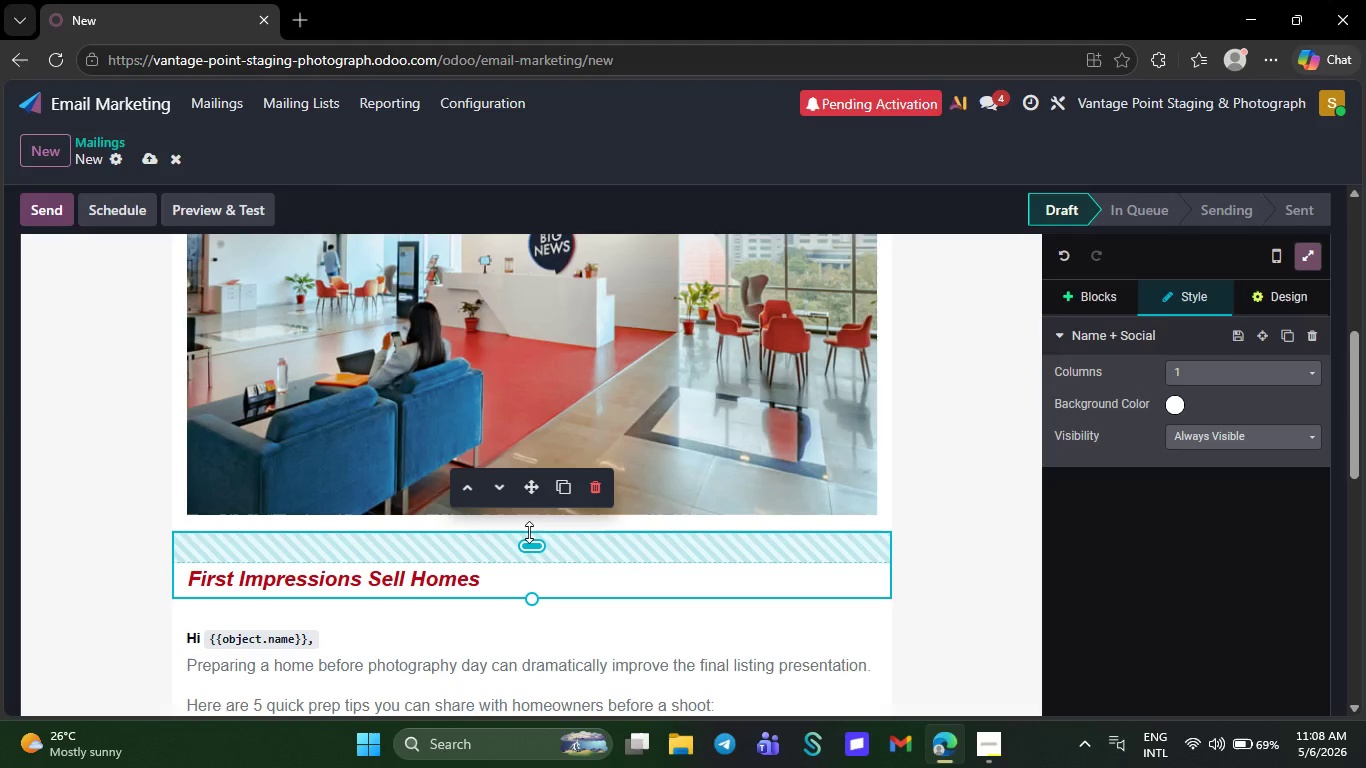 
left_click_drag(start_coordinate=[529, 532], to_coordinate=[538, 385])
 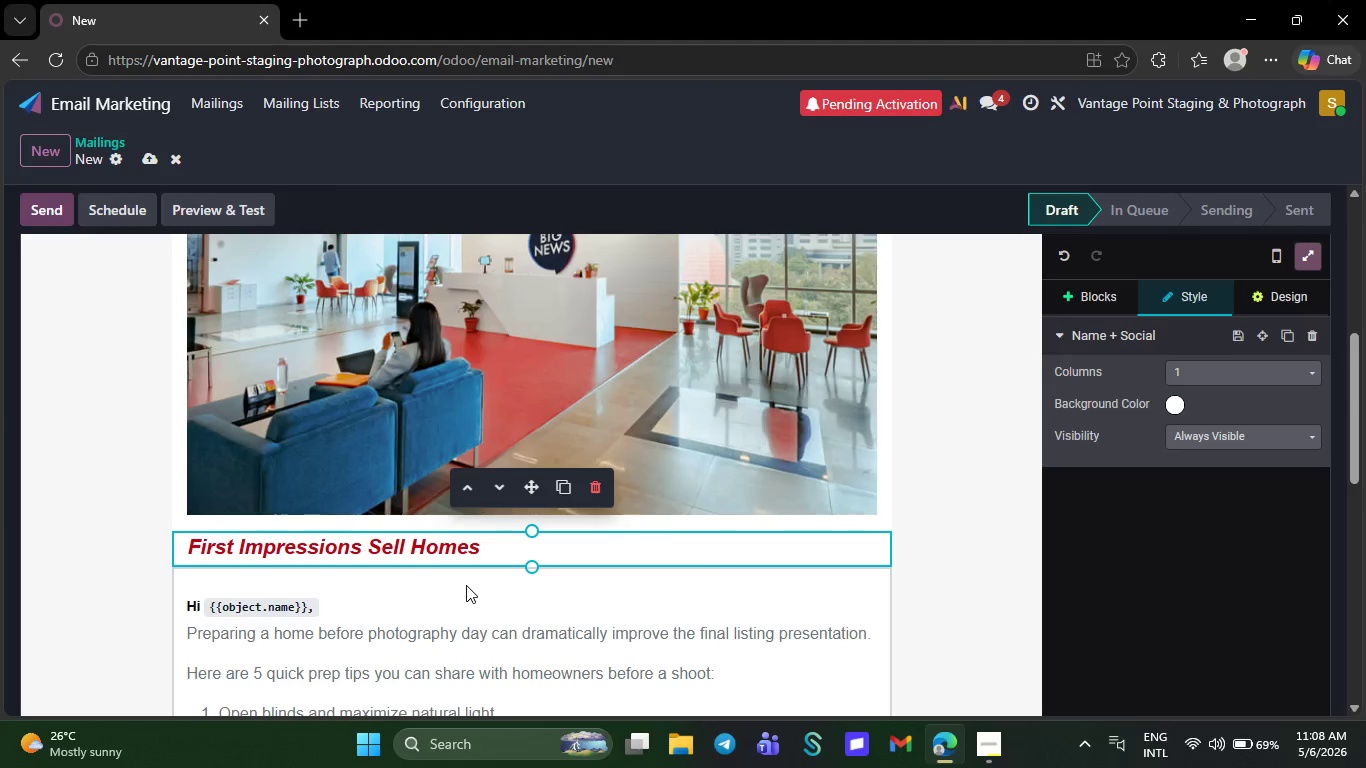 
left_click([466, 585])
 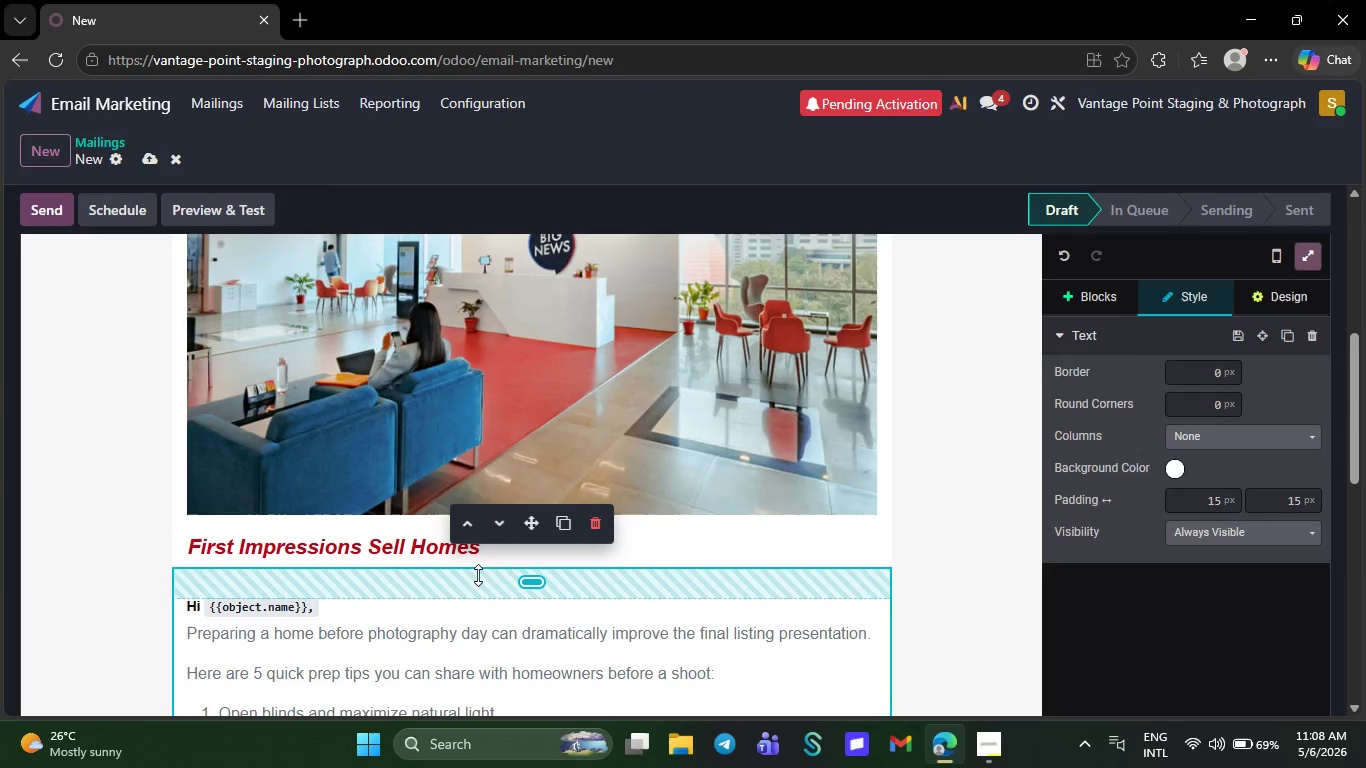 
left_click([486, 562])
 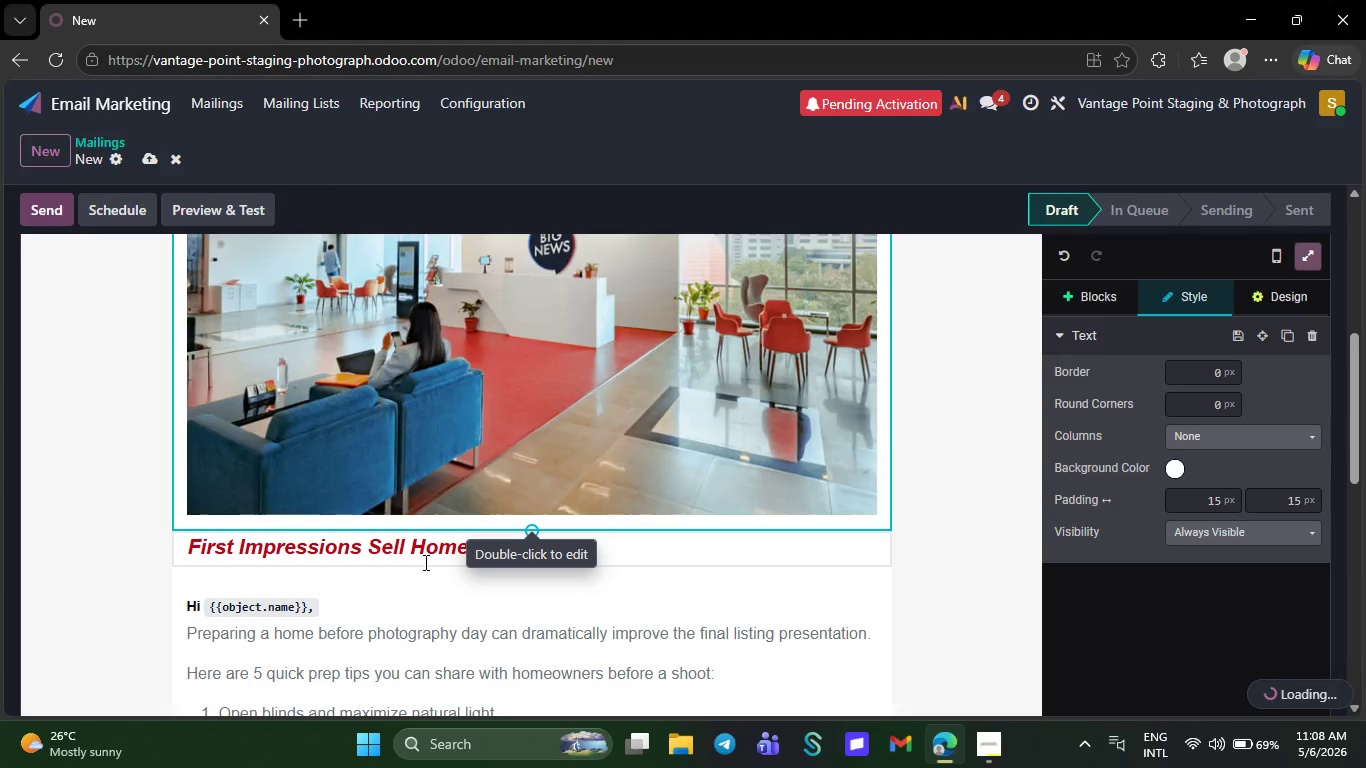 
left_click([415, 559])
 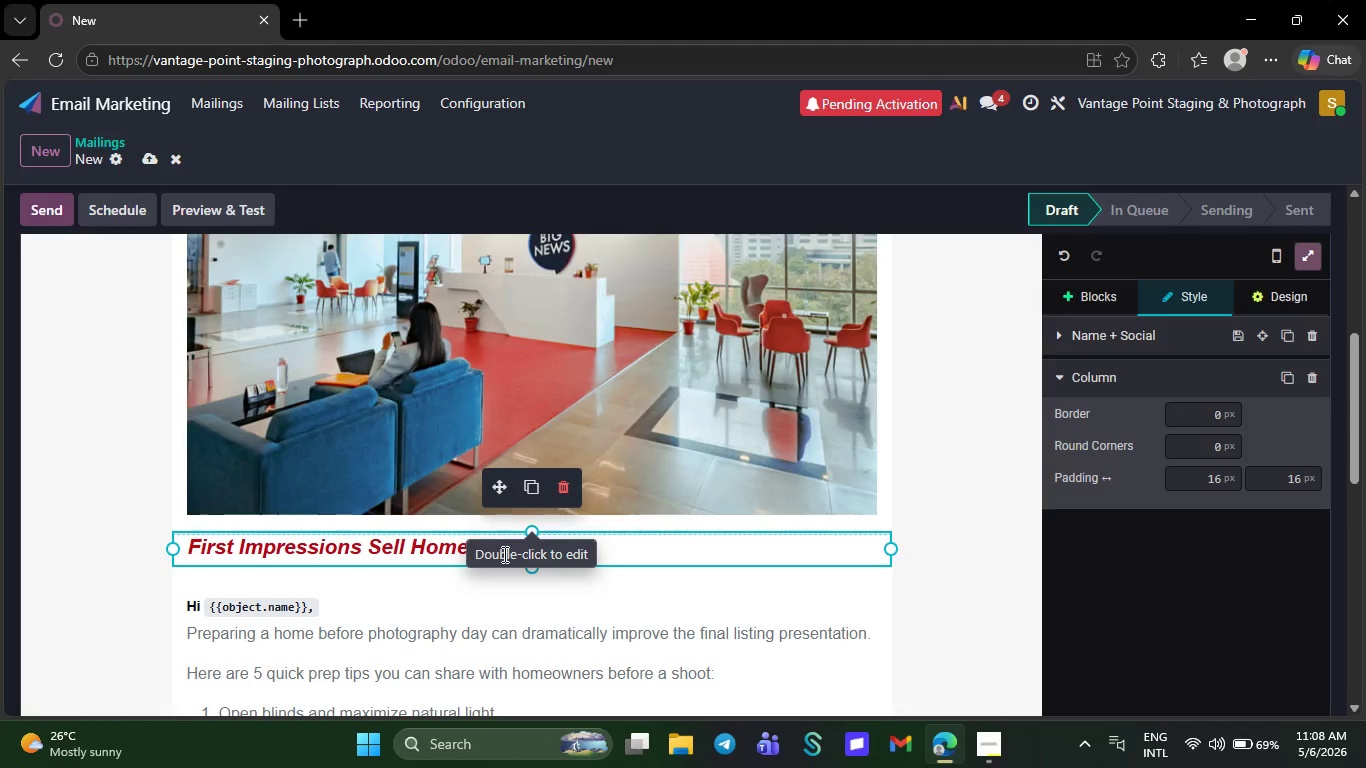 
hold_key(key=ArrowRight, duration=0.7)
 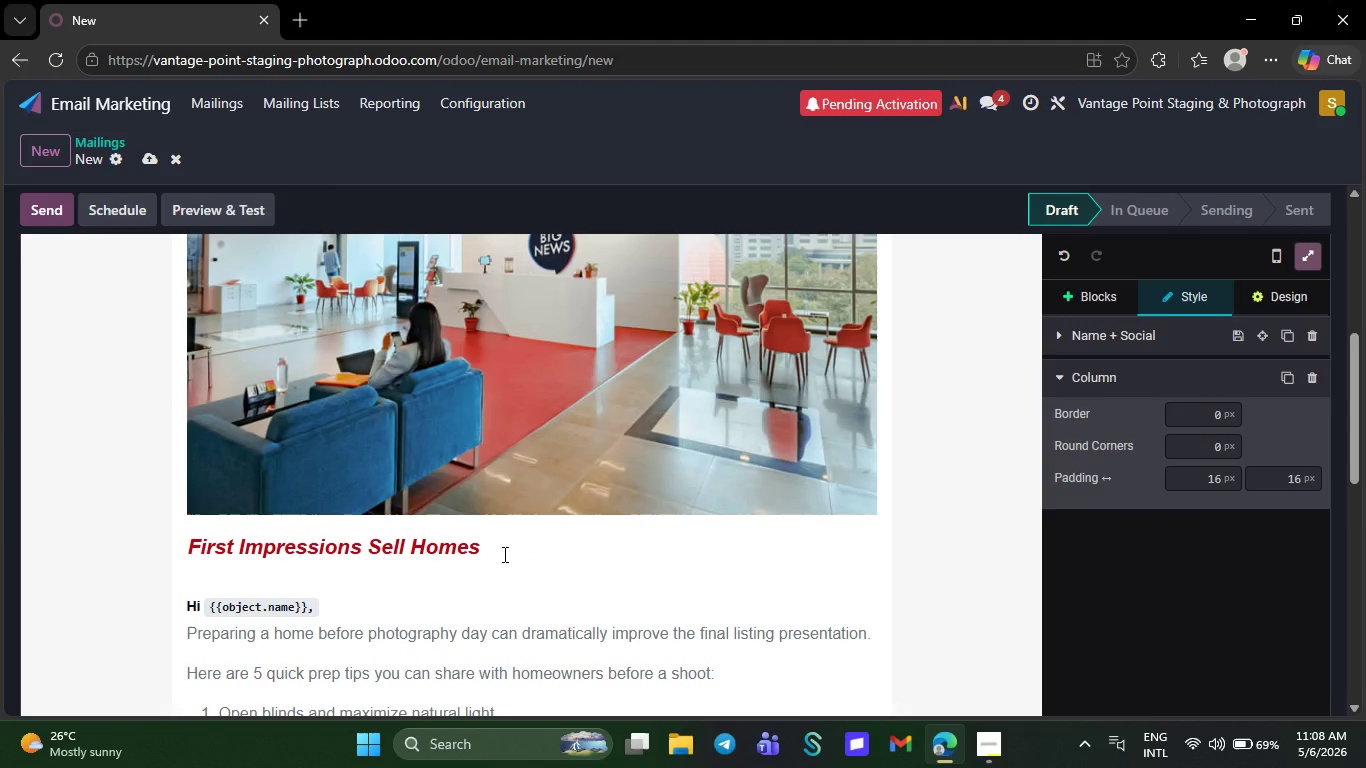 
key(ArrowLeft)
 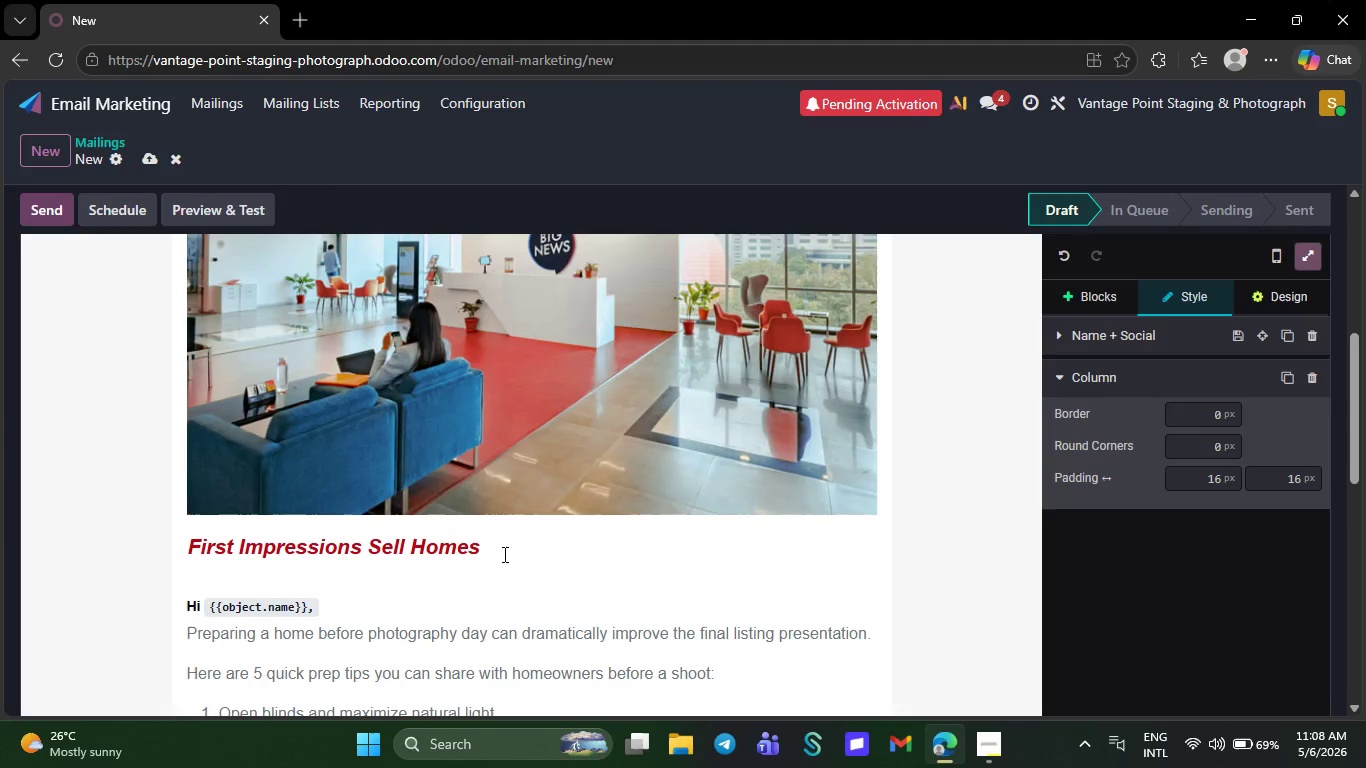 
key(ArrowLeft)
 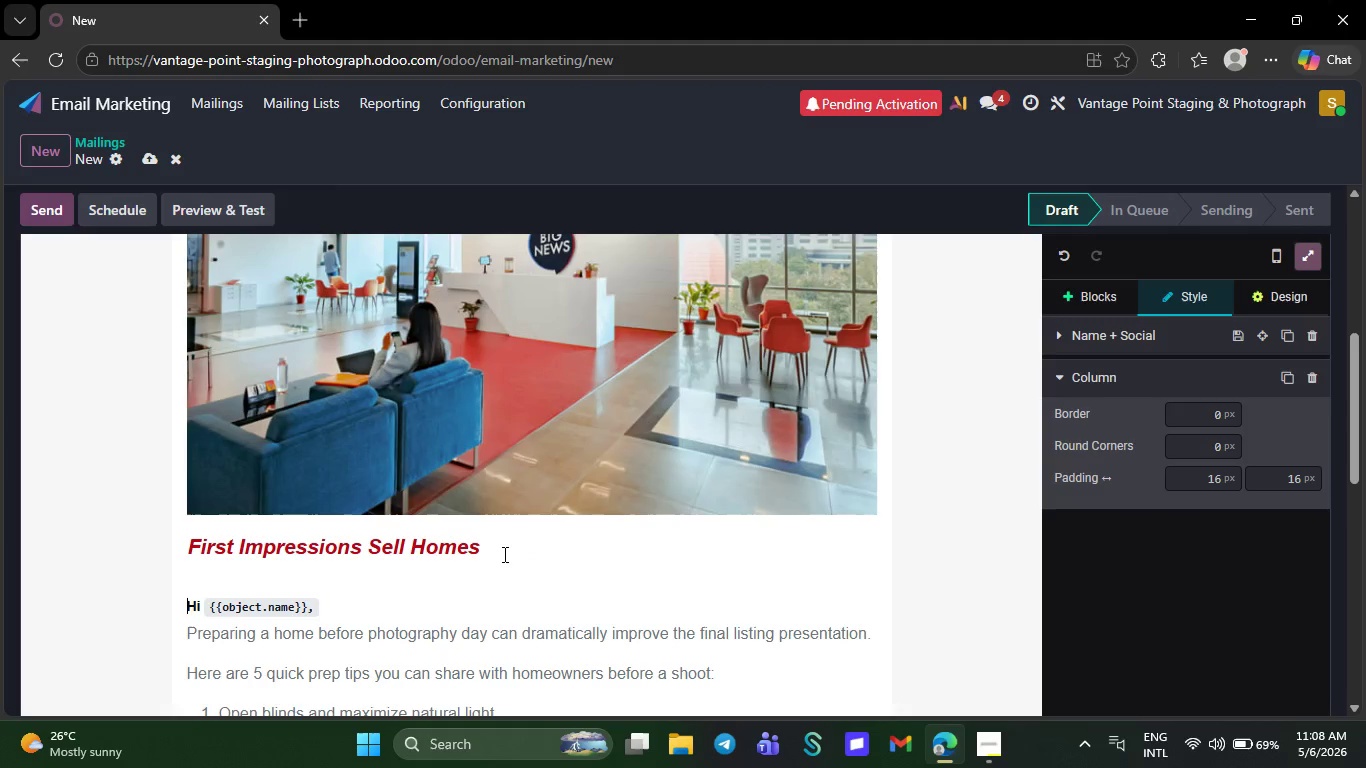 
key(ArrowLeft)
 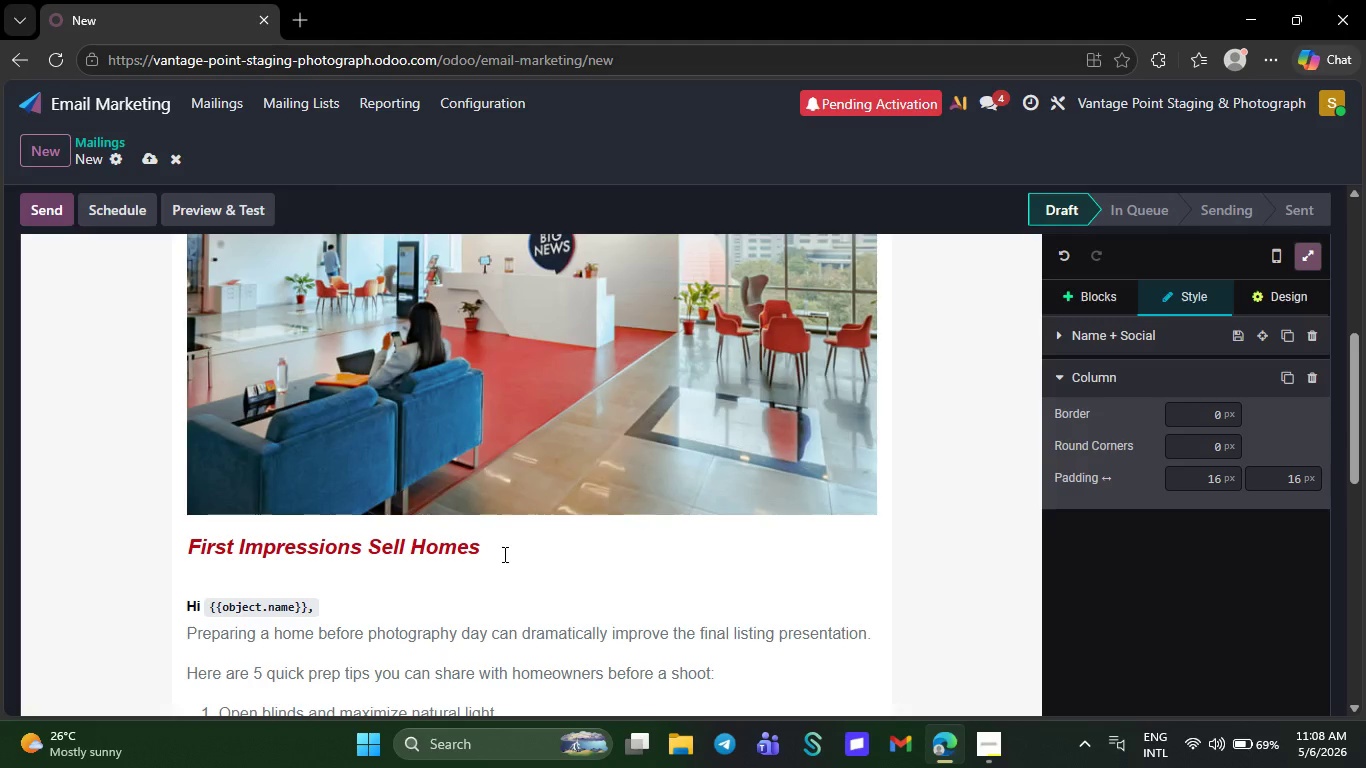 
wait(10.94)
 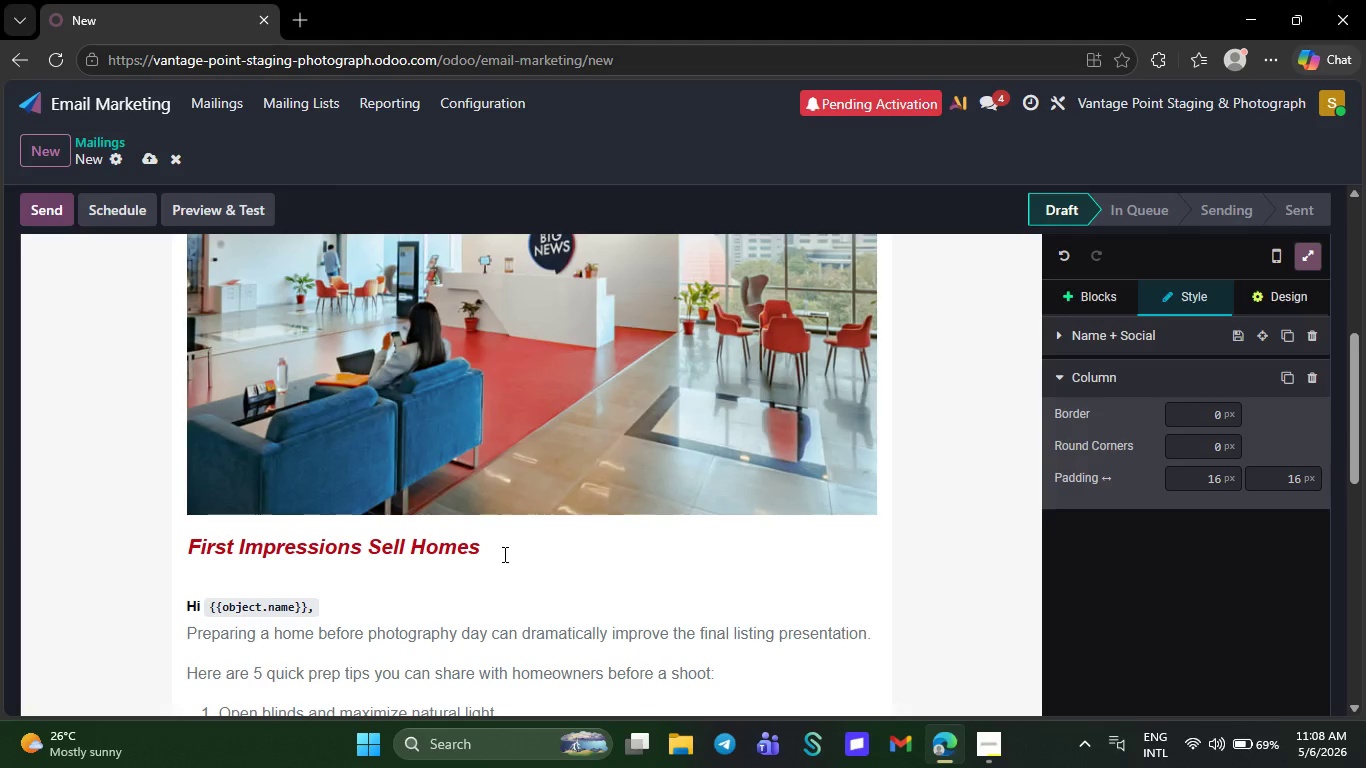 
key(Backspace)
key(Backspace)
key(Backspace)
key(Backspace)
key(Backspace)
key(Backspace)
key(Backspace)
key(Backspace)
key(Backspace)
key(Backspace)
key(Backspace)
key(Backspace)
key(Backspace)
key(Backspace)
key(Backspace)
key(Backspace)
key(Backspace)
key(Backspace)
key(Backspace)
key(Backspace)
key(Backspace)
key(Backspace)
key(Backspace)
key(Backspace)
key(Backspace)
key(Backspace)
key(Backspace)
key(Backspace)
type(5 Pre-s)
key(Backspace)
type(Shoot pre)
key(Backspace)
key(Backspace)
key(Backspace)
type(Prep Tips )
 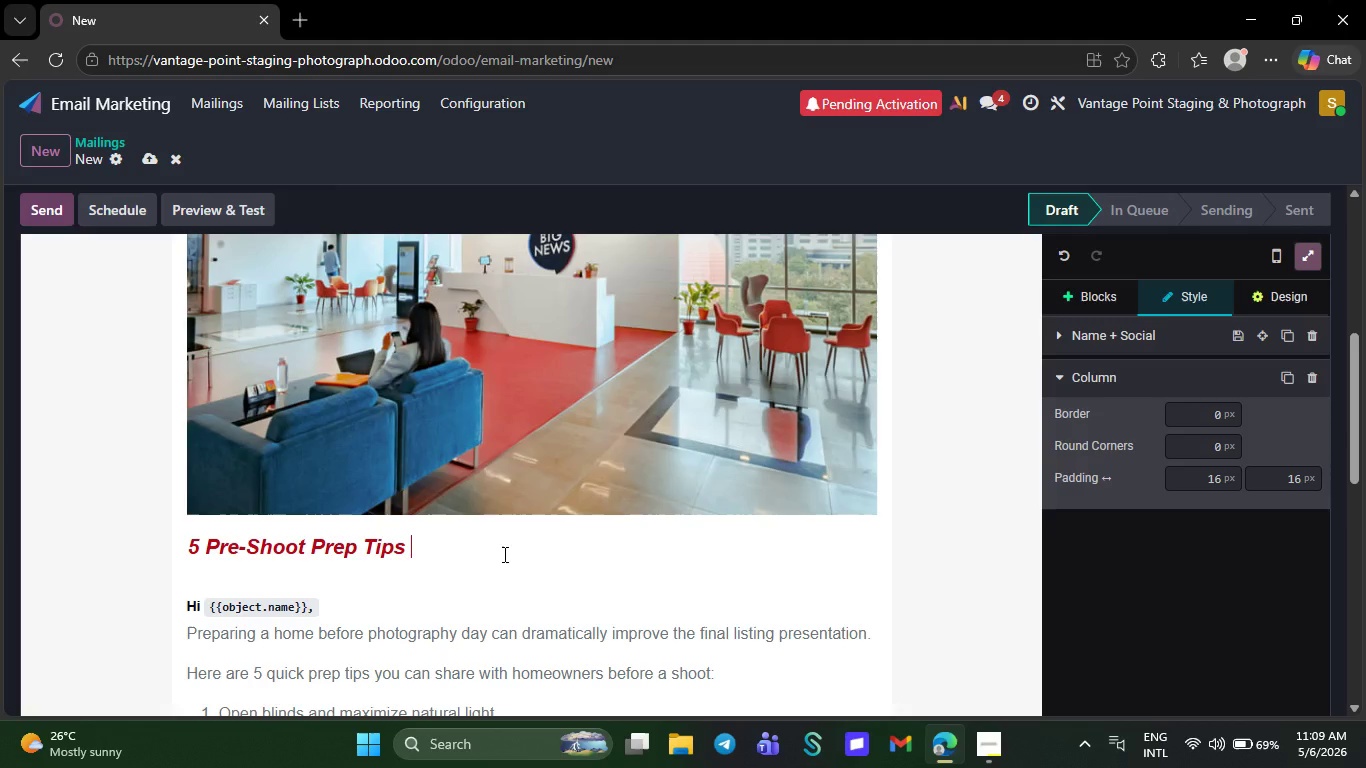 
wait(7.27)
 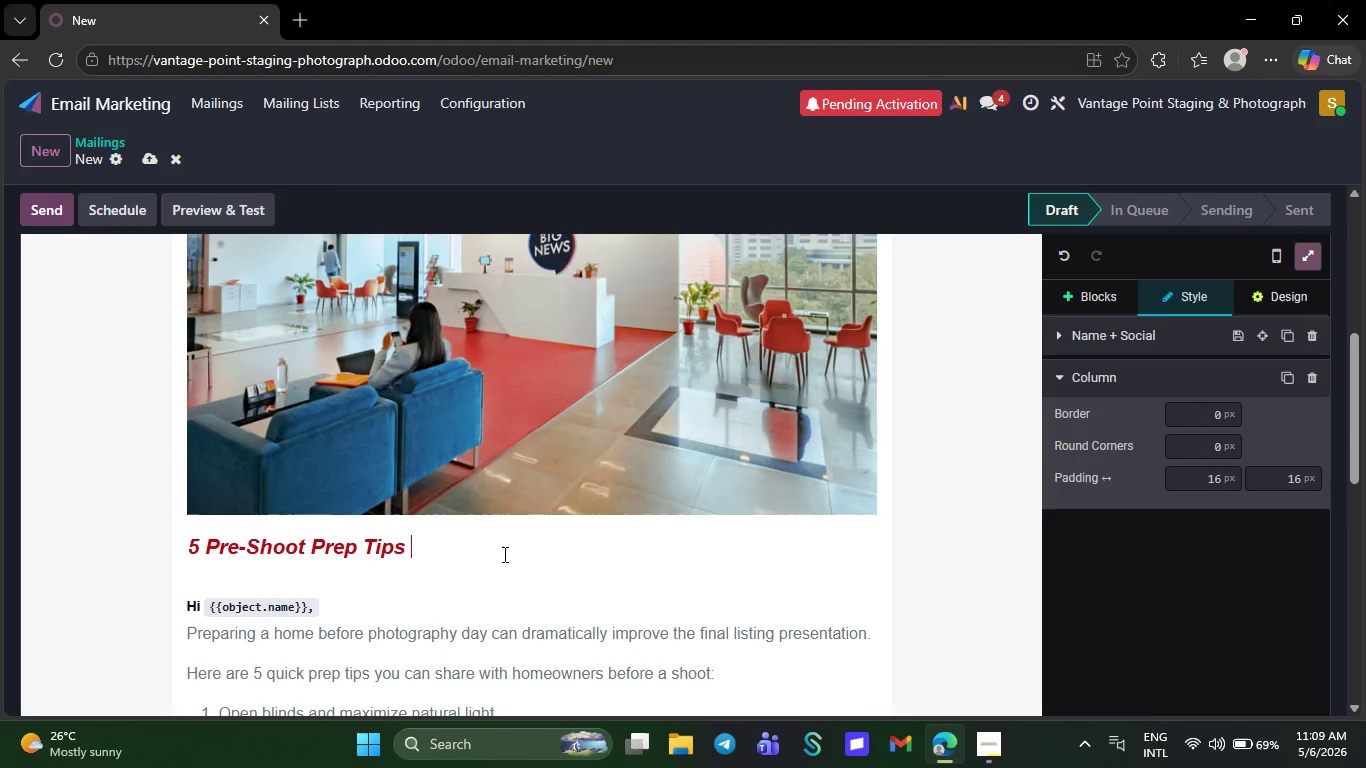 
type(F)
key(Backspace)
type(for Better)
 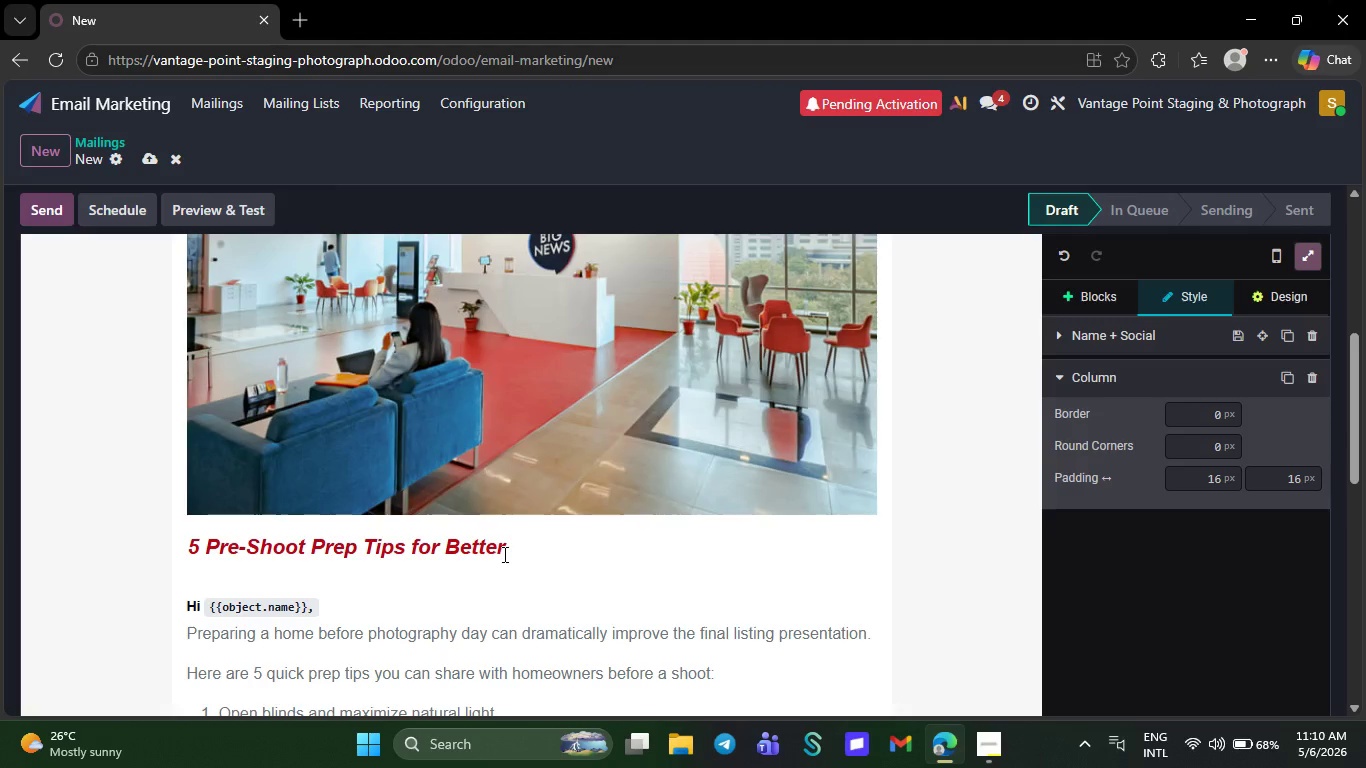 
wait(14.03)
 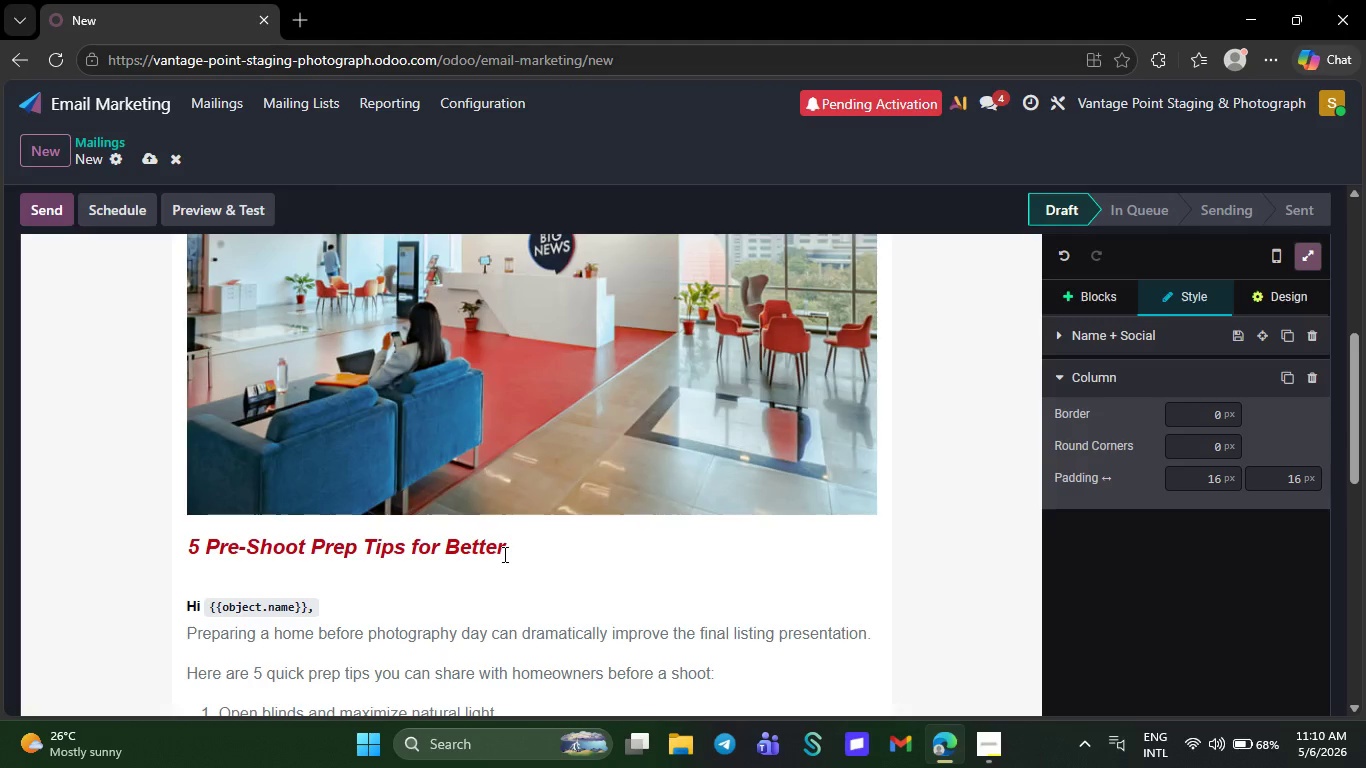 
key(Space)
 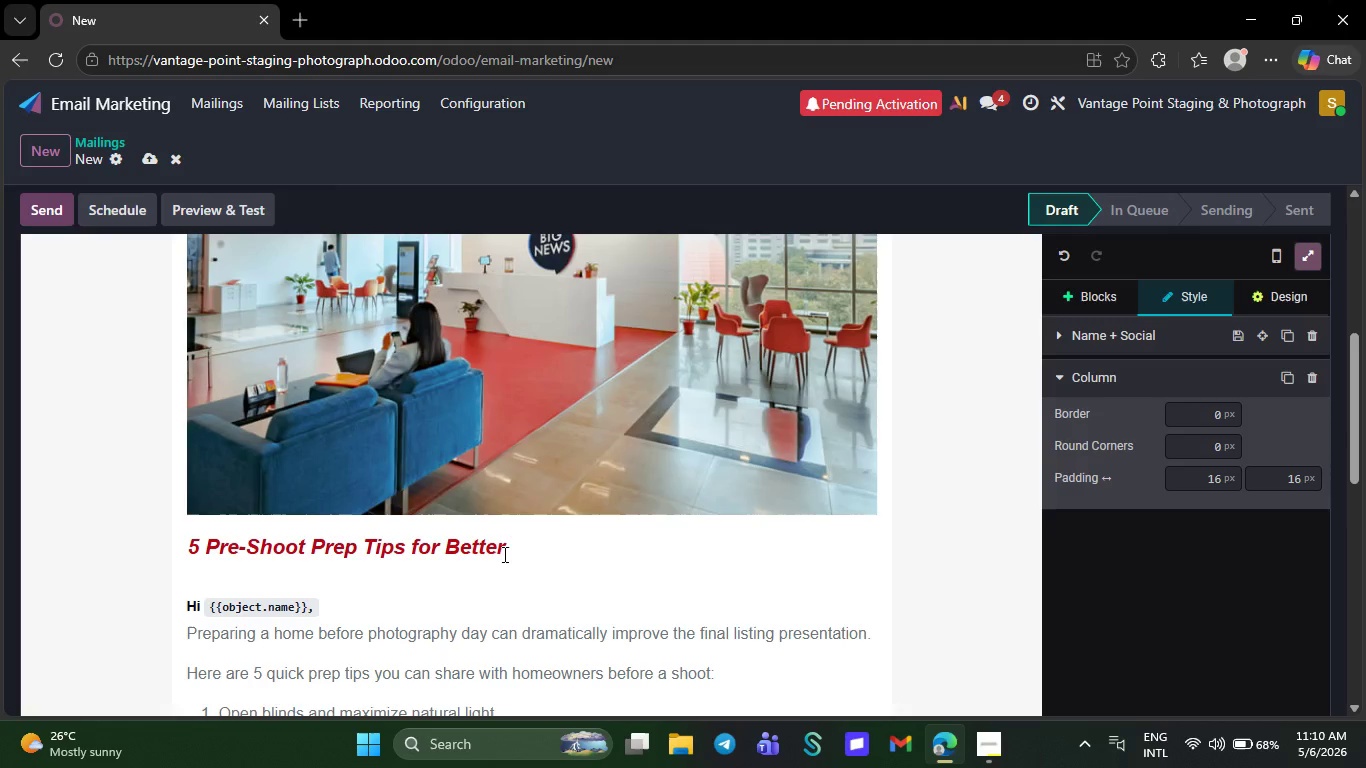 
key(CapsLock)
 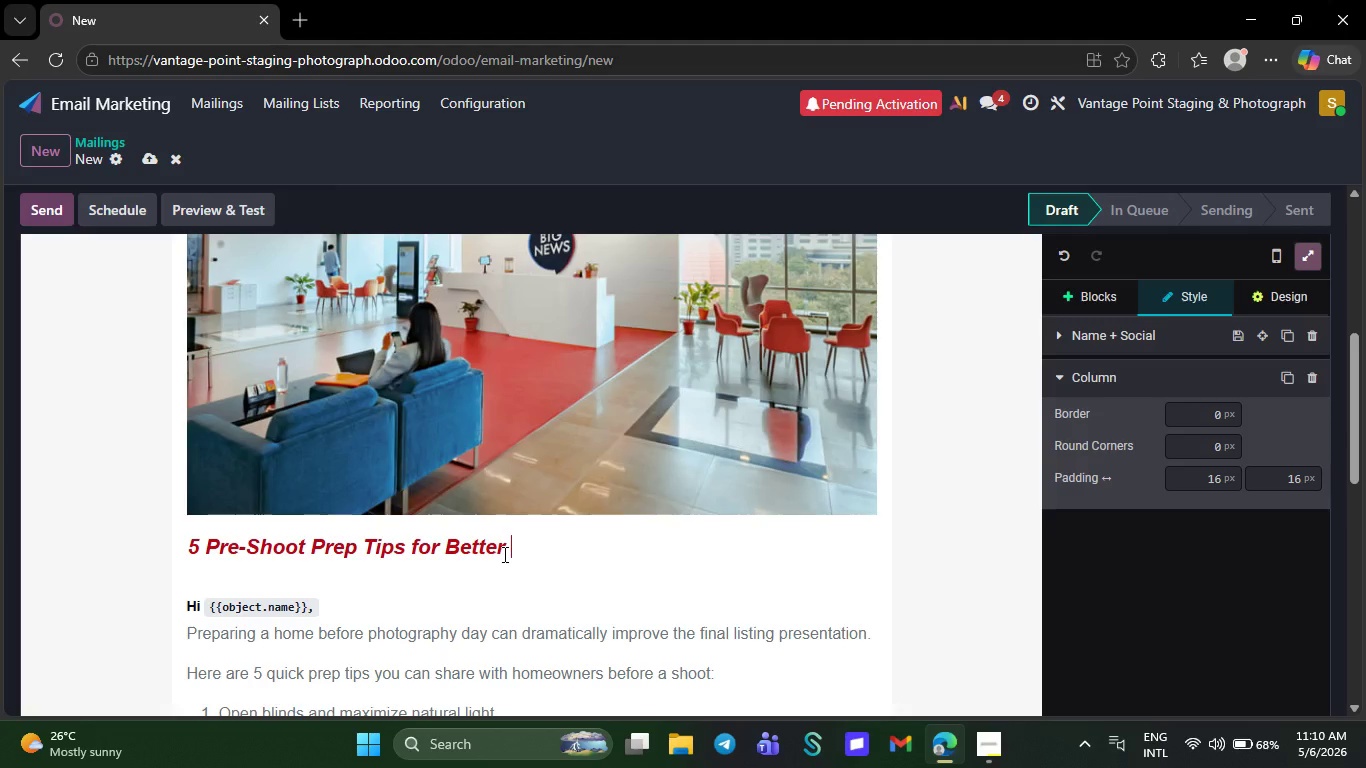 
key(L)
 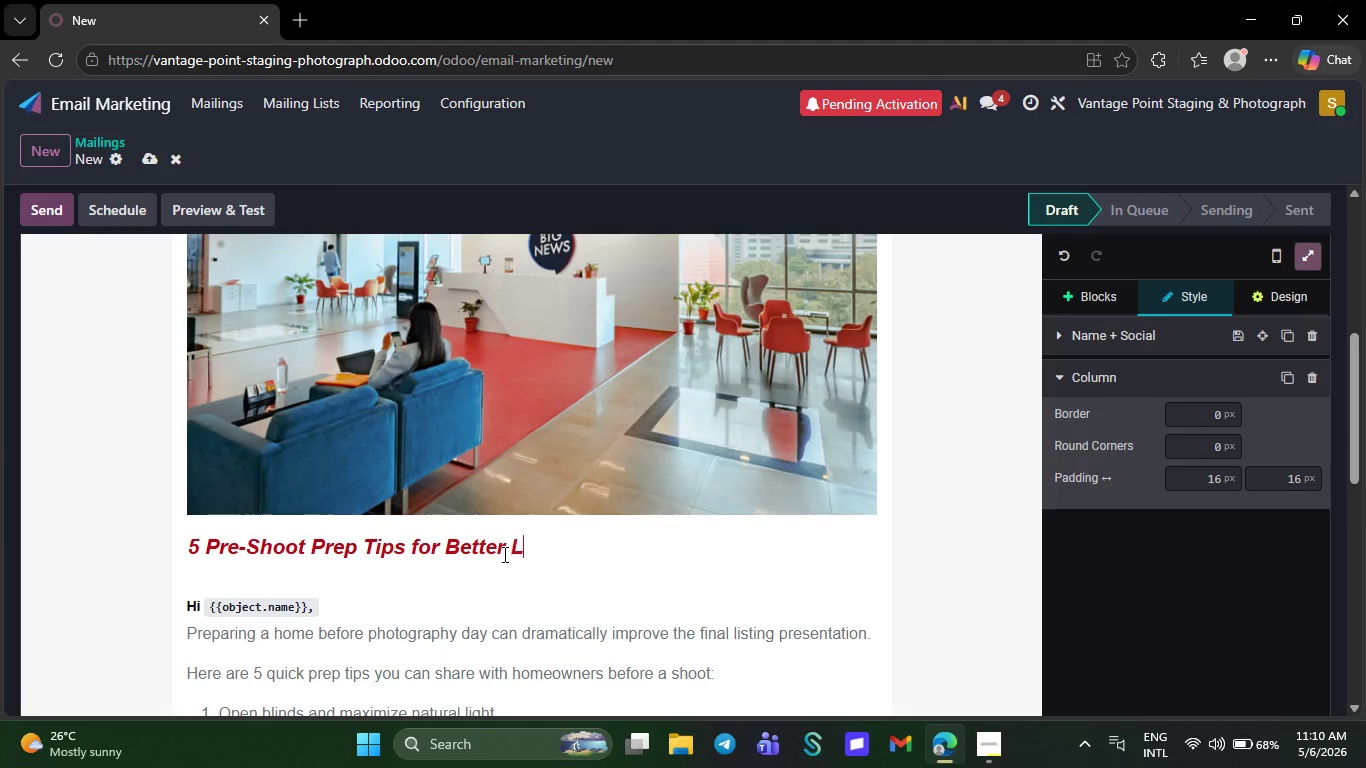 
key(CapsLock)
 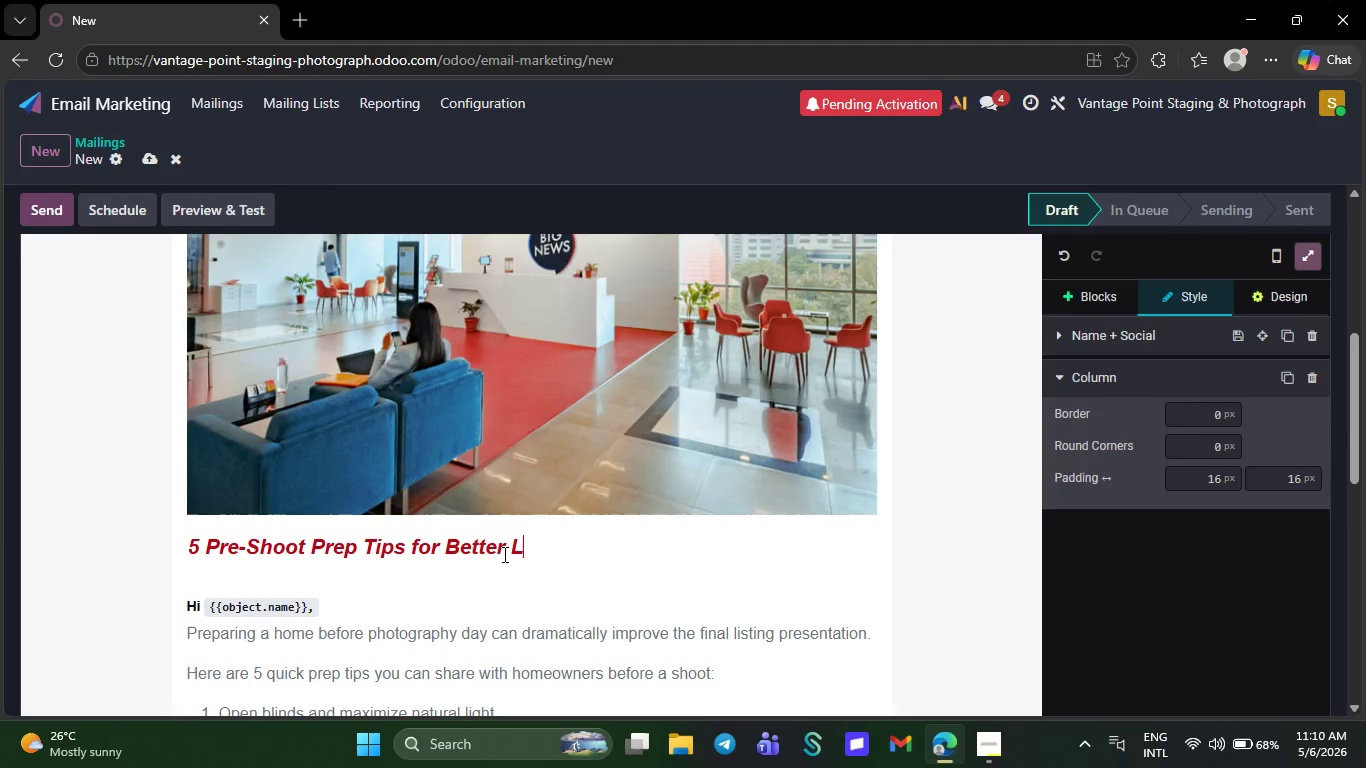 
type(is)
 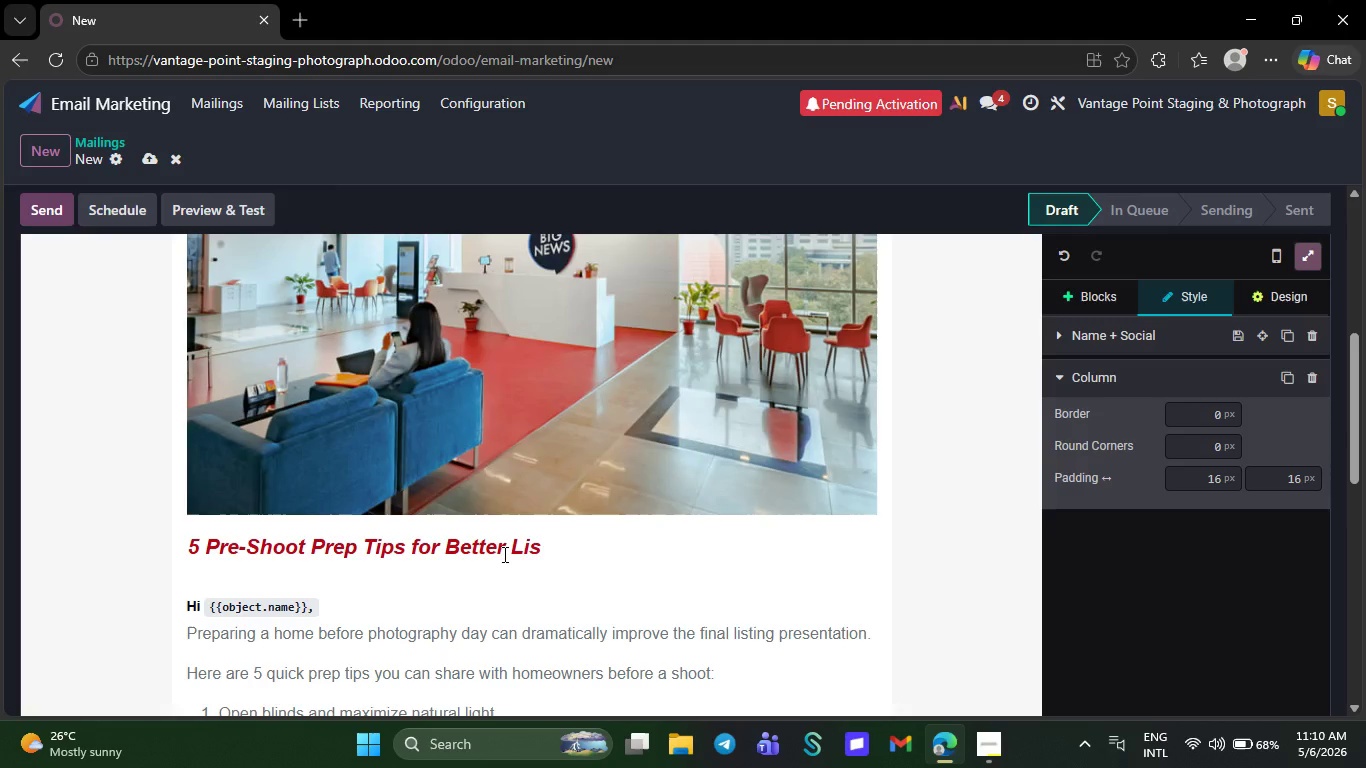 
type(tin)
 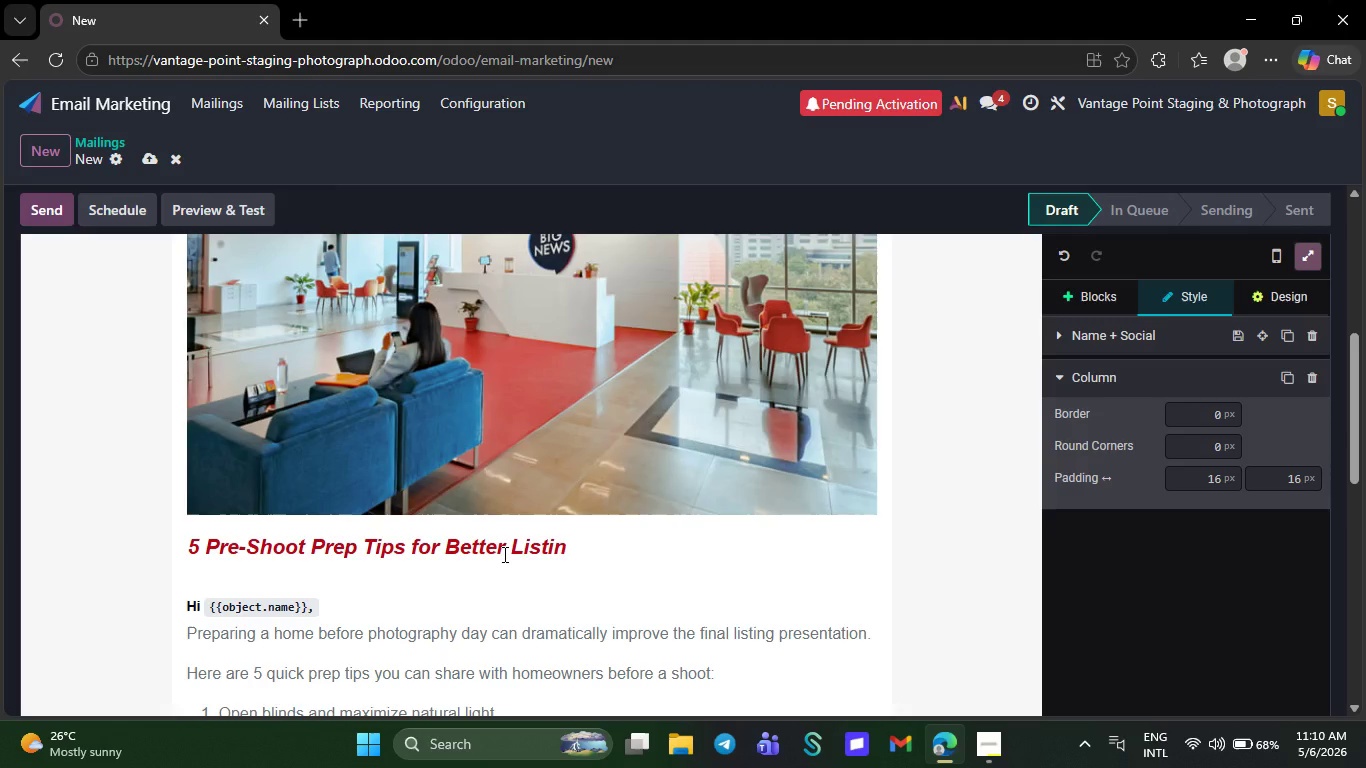 
type(g Photos)
 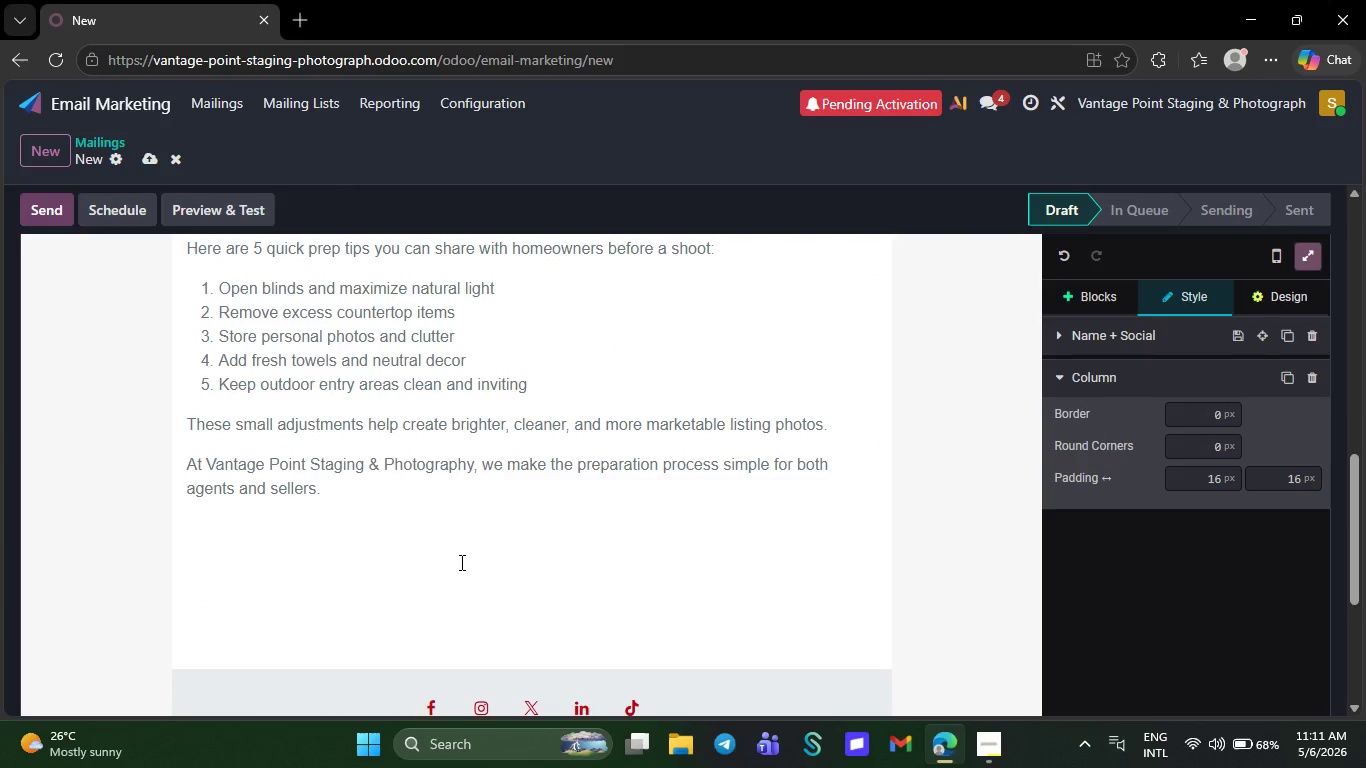 
wait(29.91)
 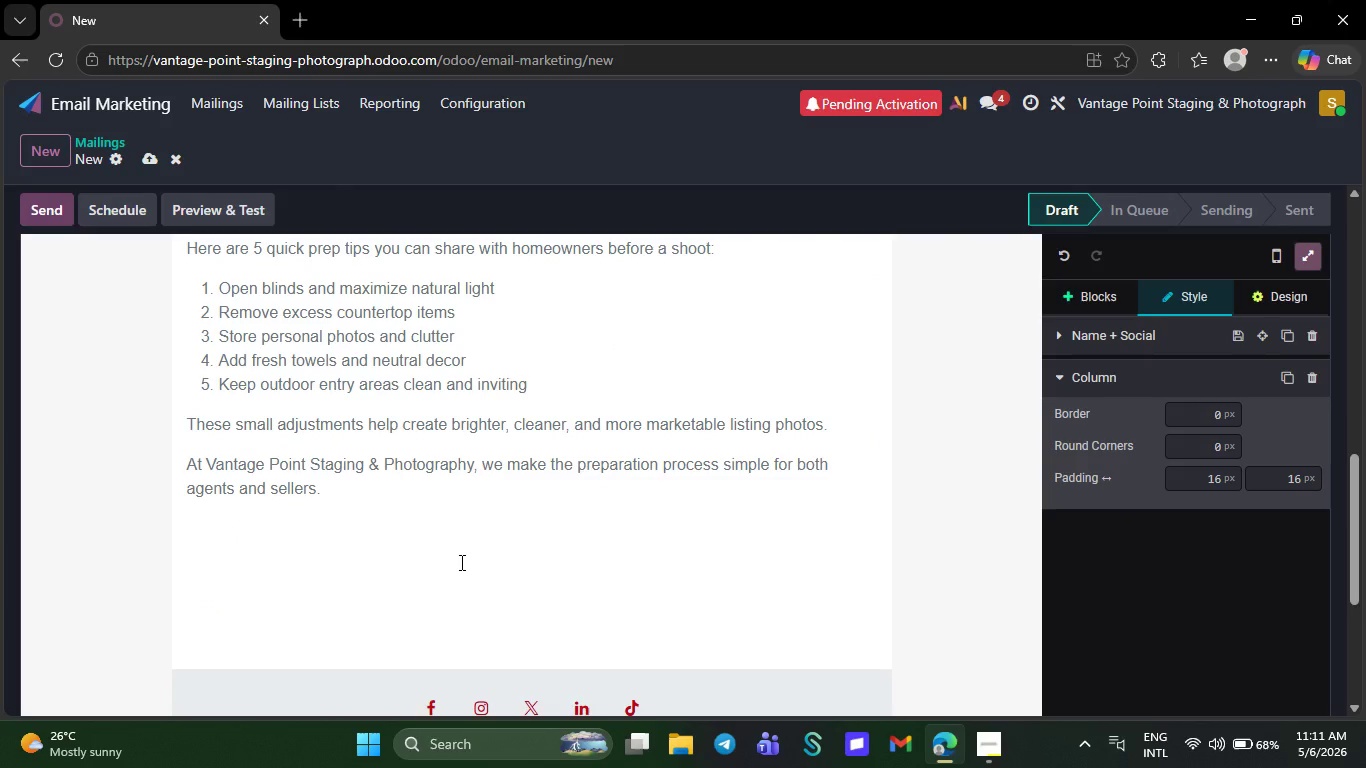 
left_click([312, 582])
 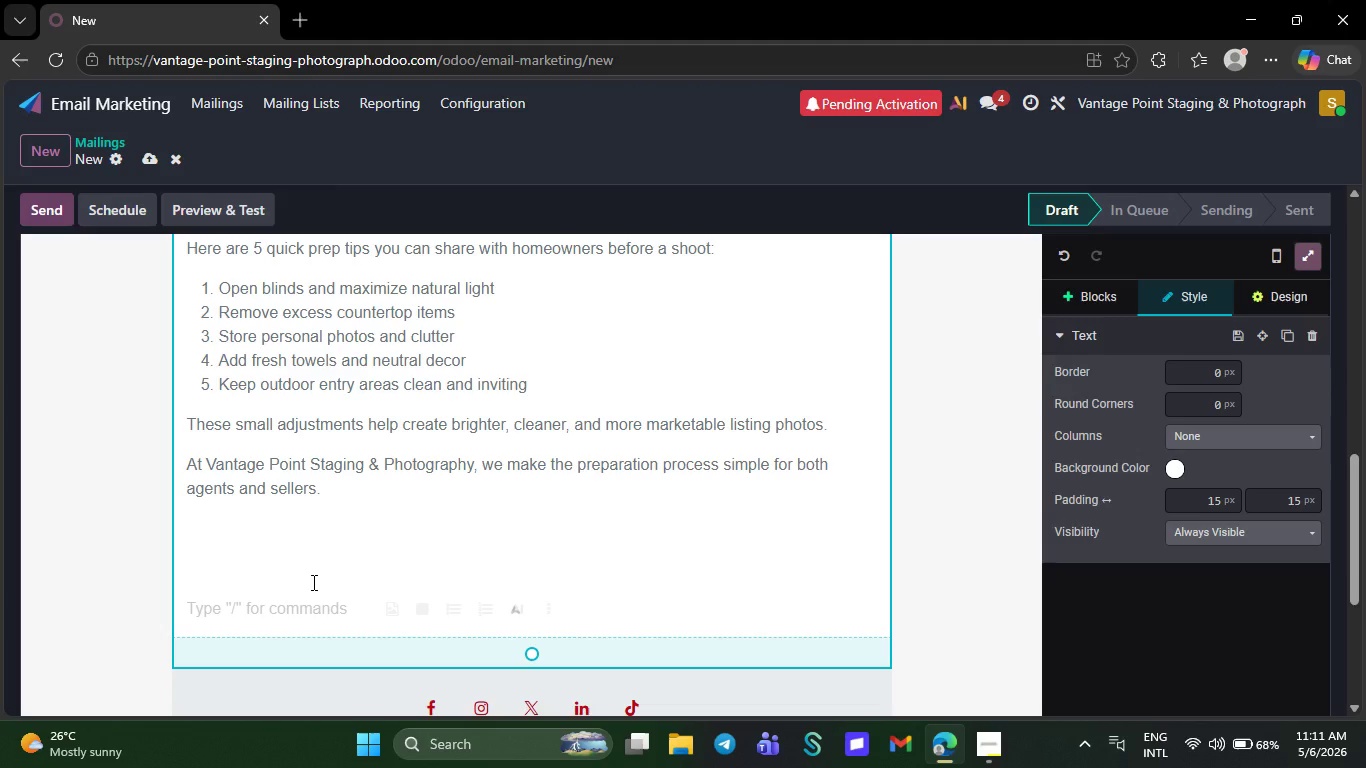 
key(Backspace)
key(Backspace)
type(Best regards,)
 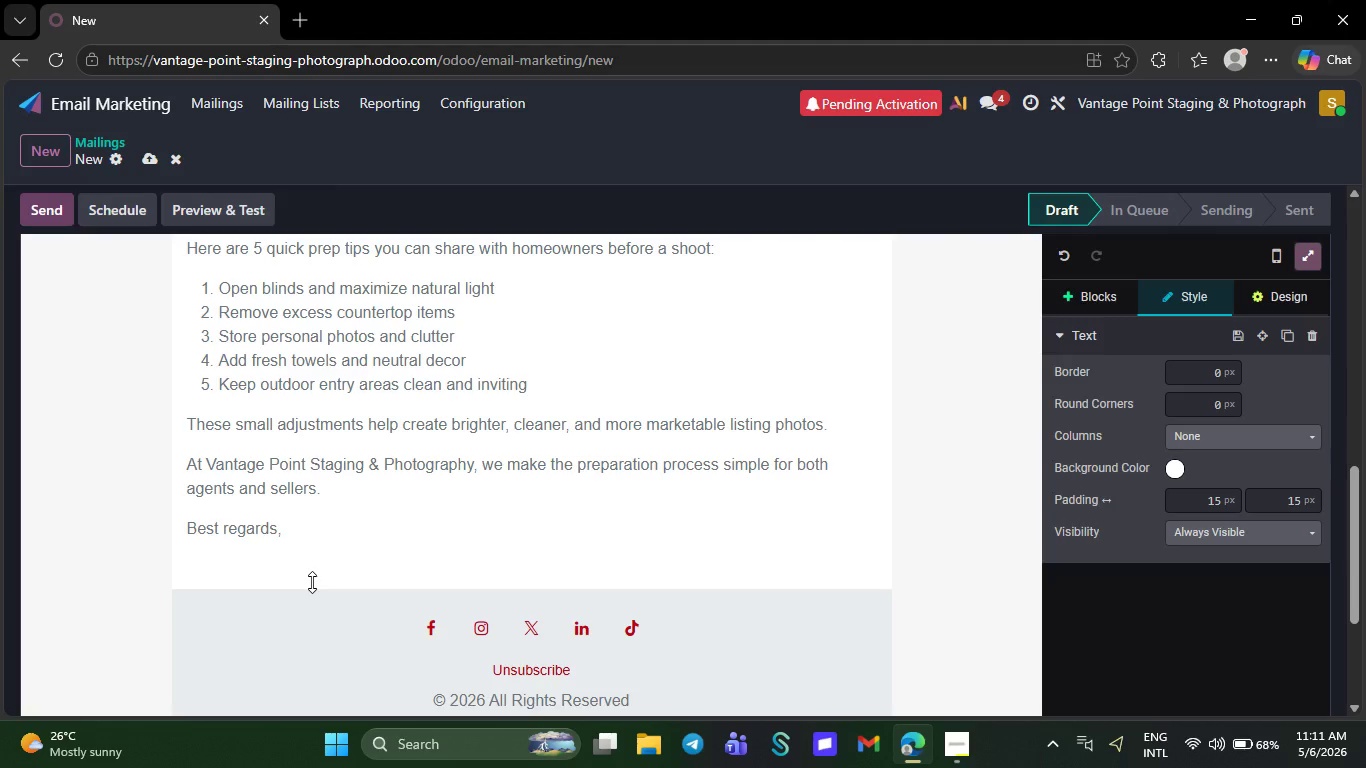 
wait(7.77)
 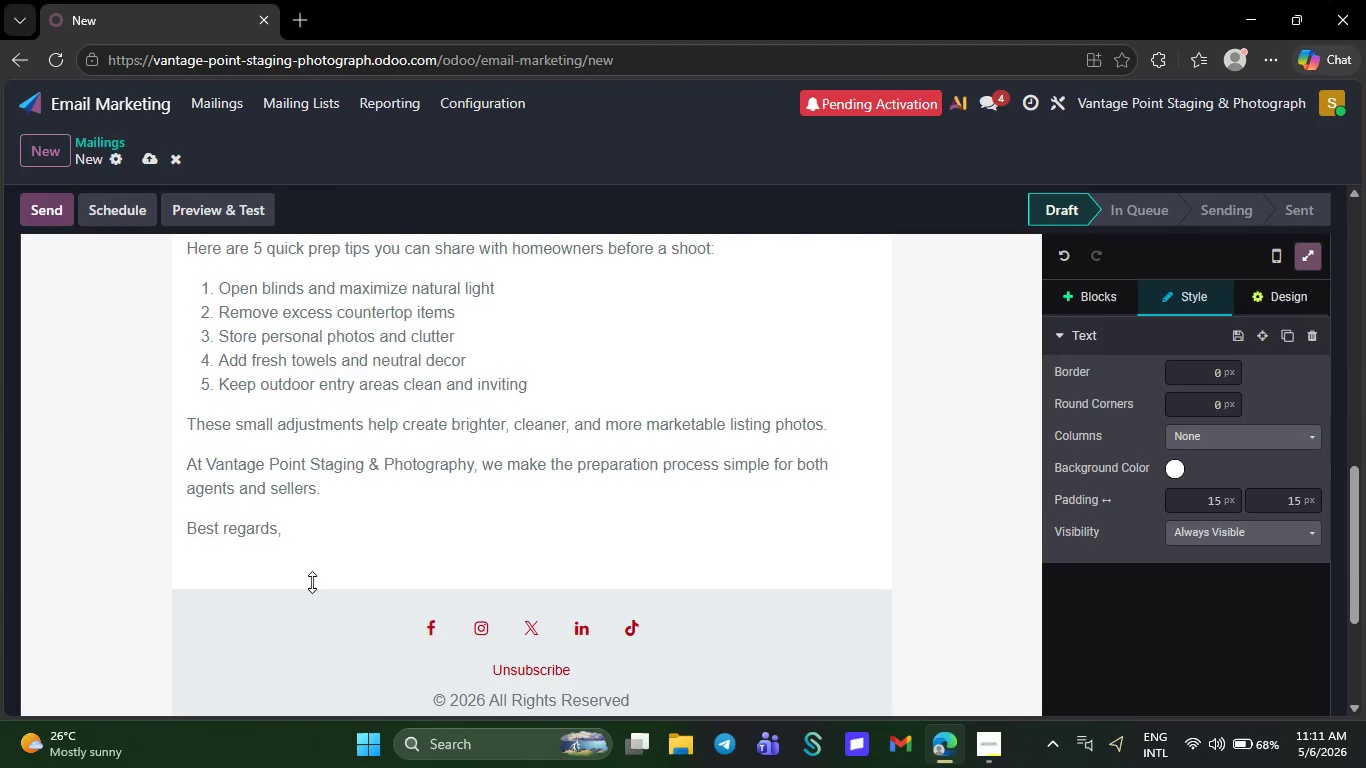 
key(Shift+ShiftRight)
 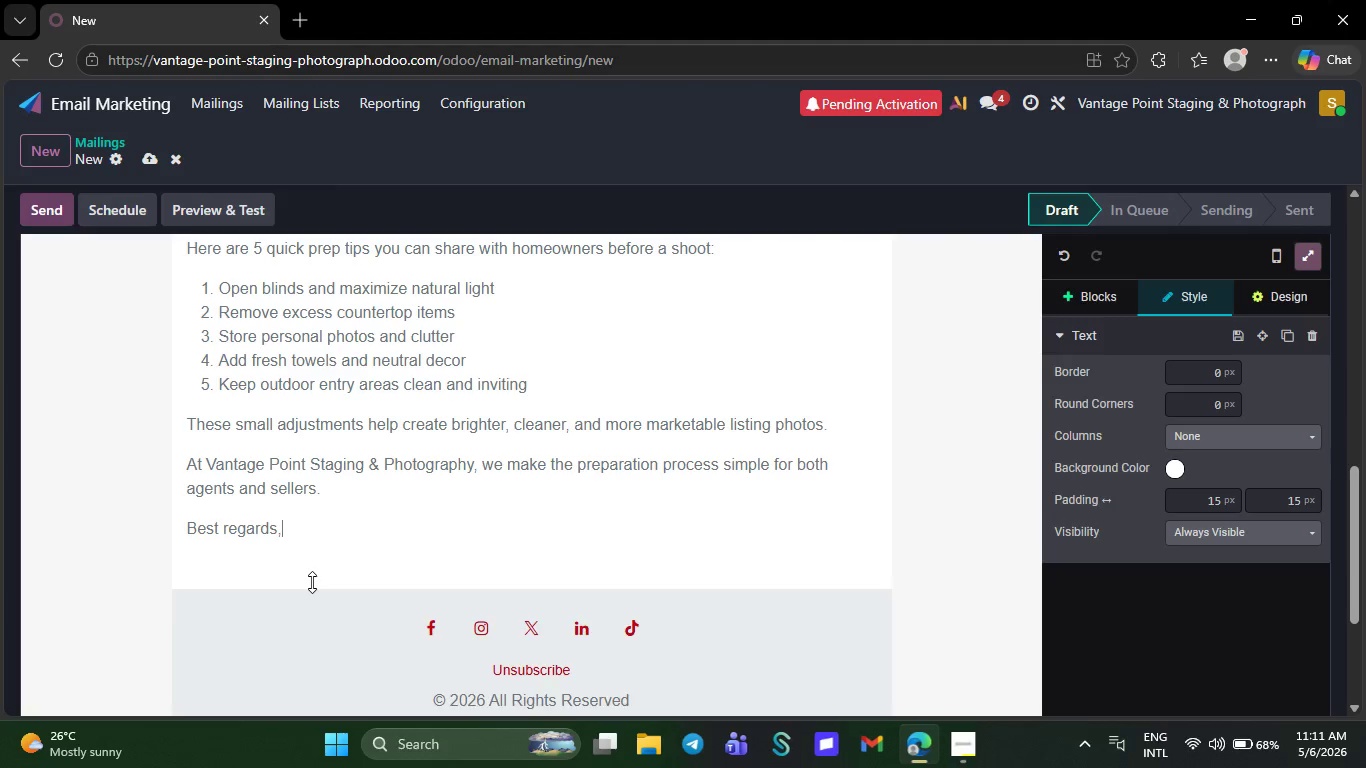 
key(Shift+Enter)
 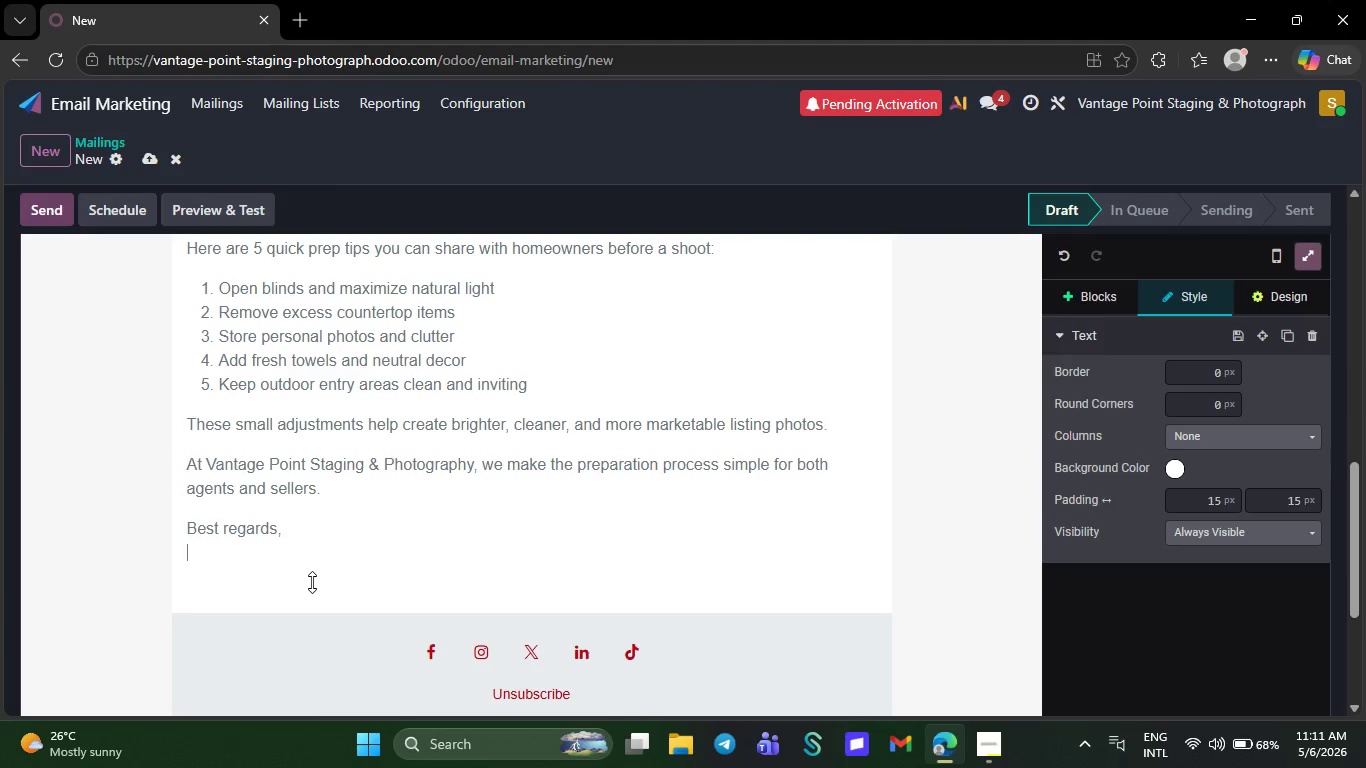 
type(Van)
 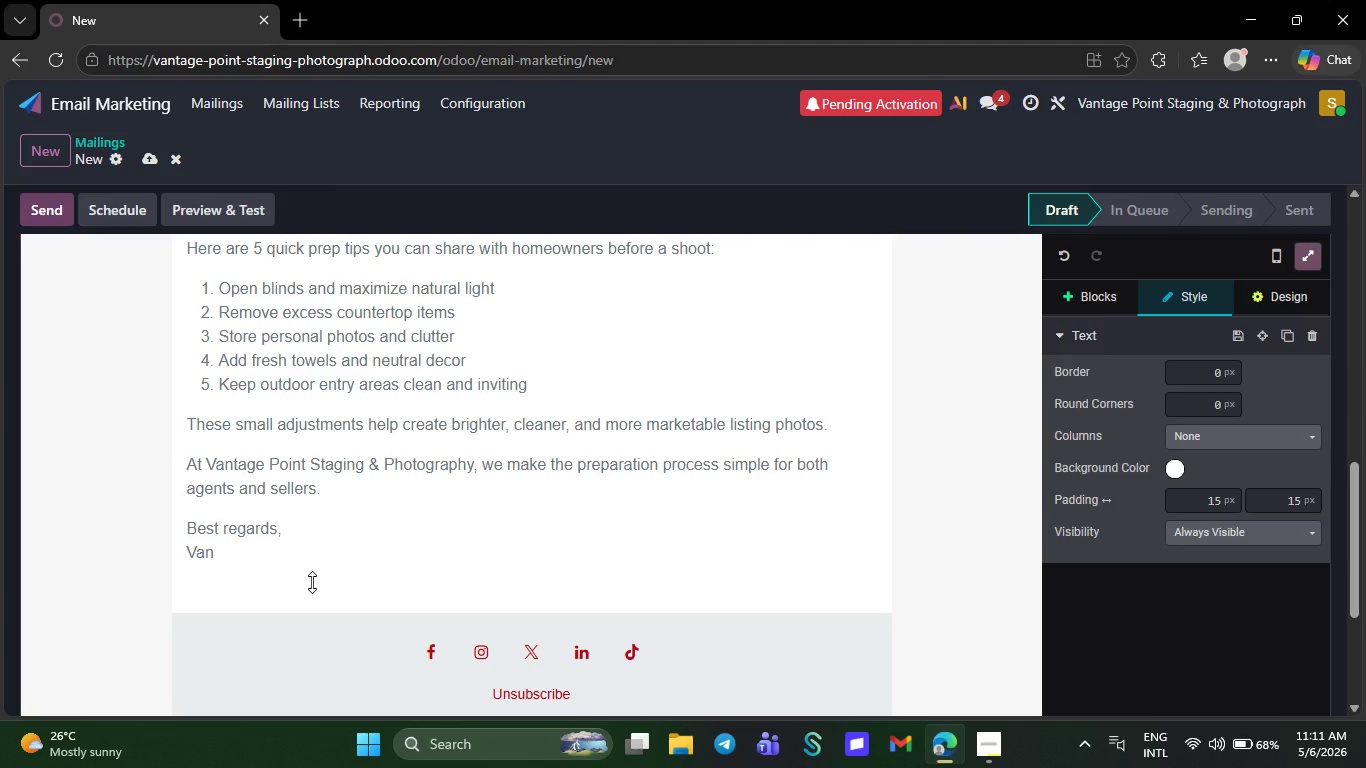 
type(tage Poin Sta)
key(Backspace)
key(Backspace)
key(Backspace)
key(Backspace)
type(t Sta)
 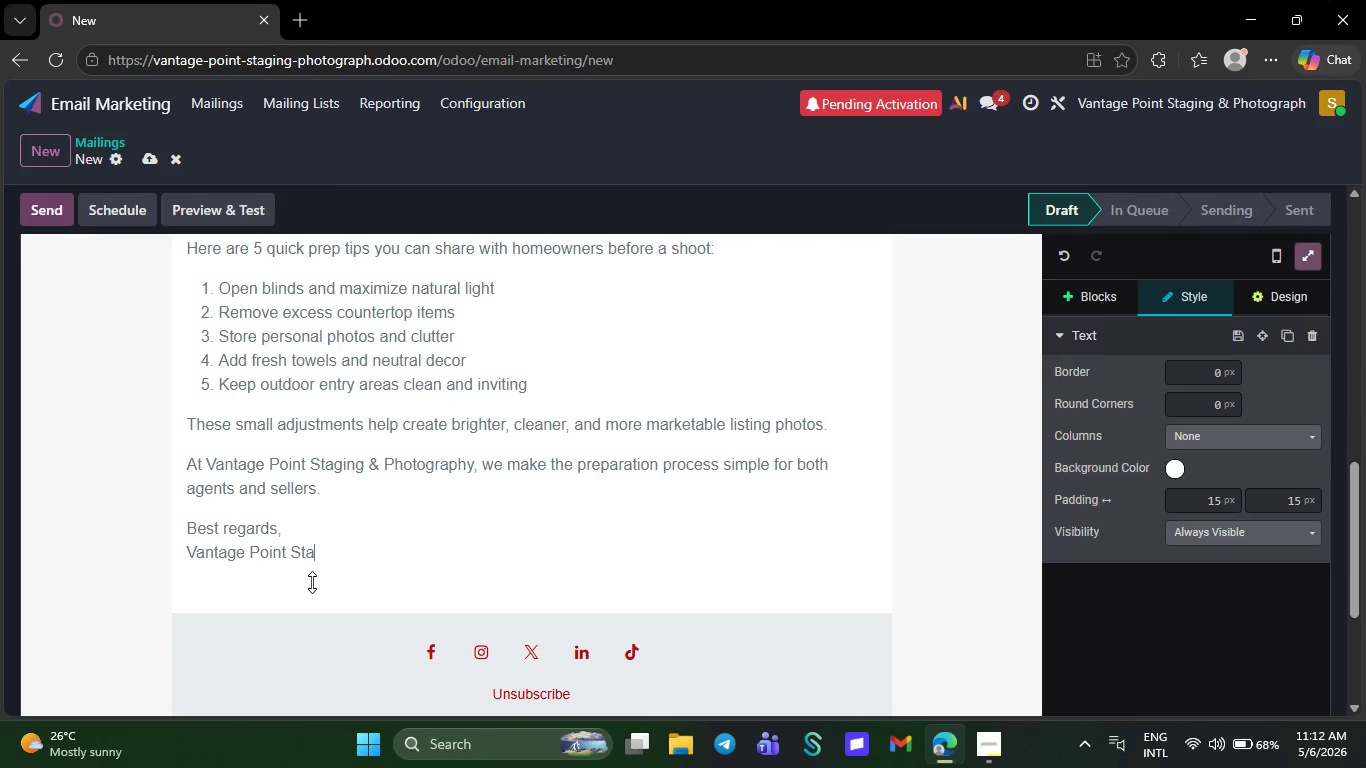 
type(ging & Pho)
 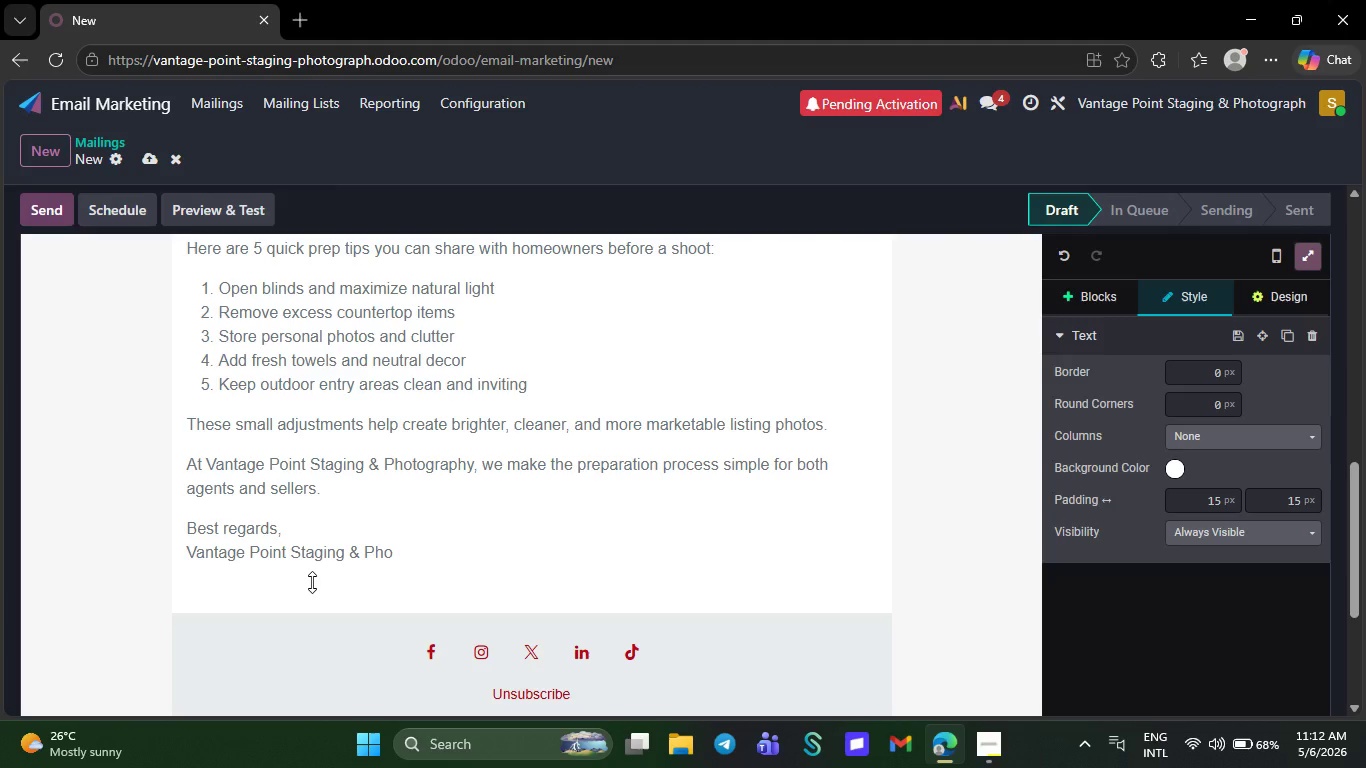 
wait(5.91)
 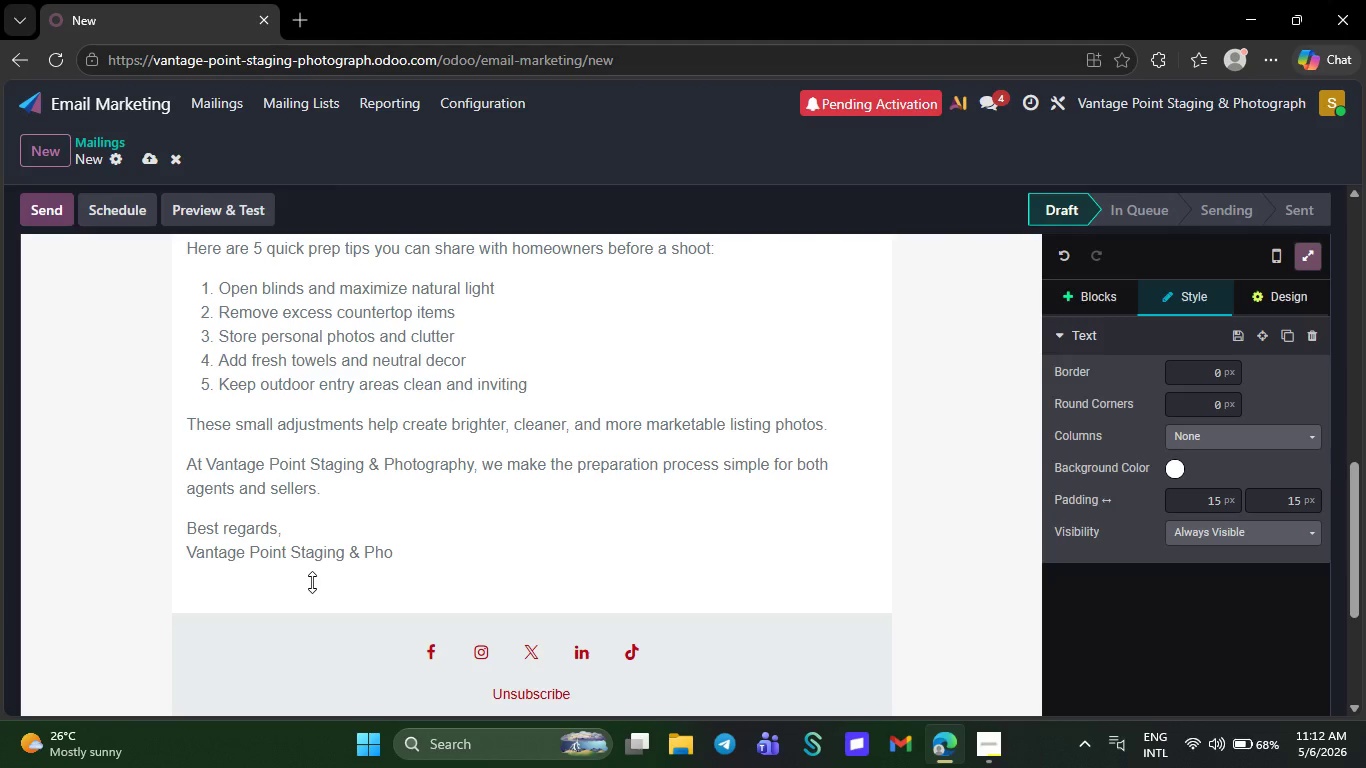 
type(to)
 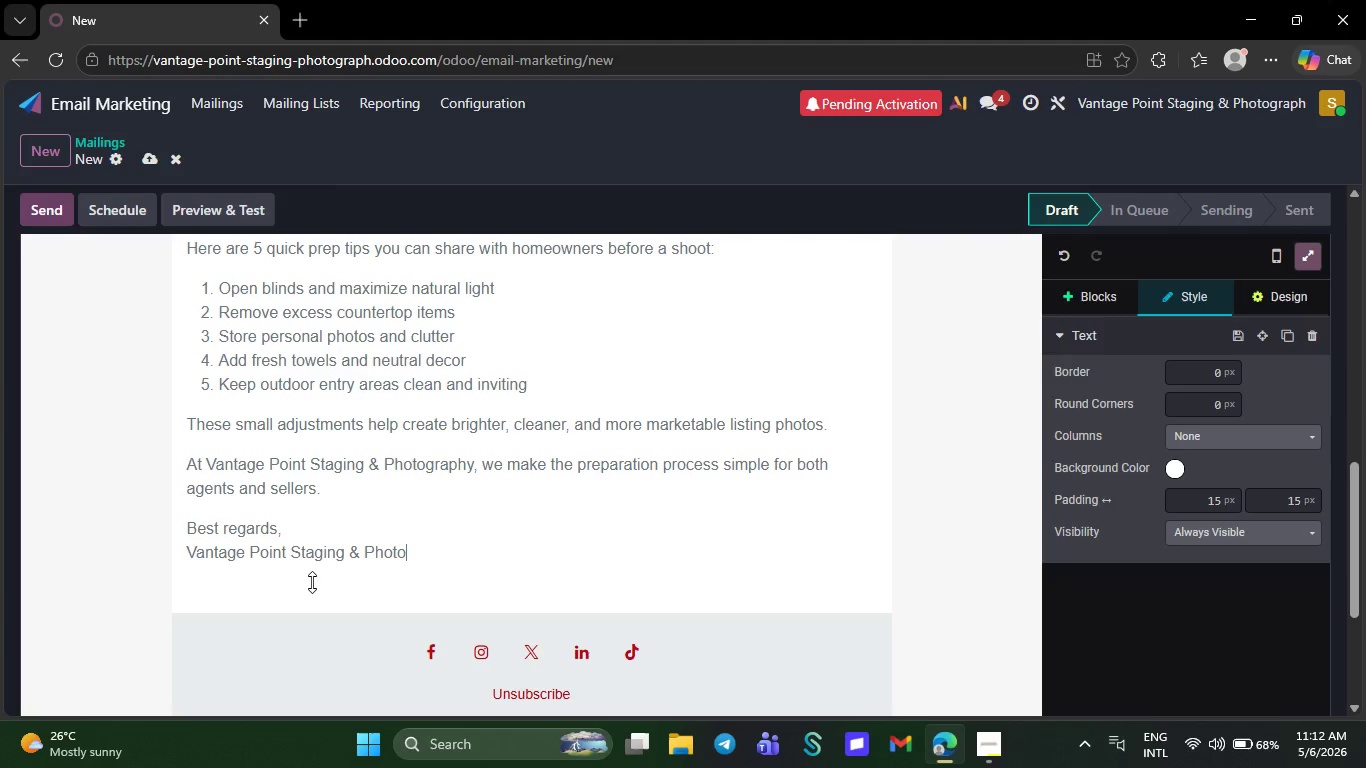 
type(graph)
 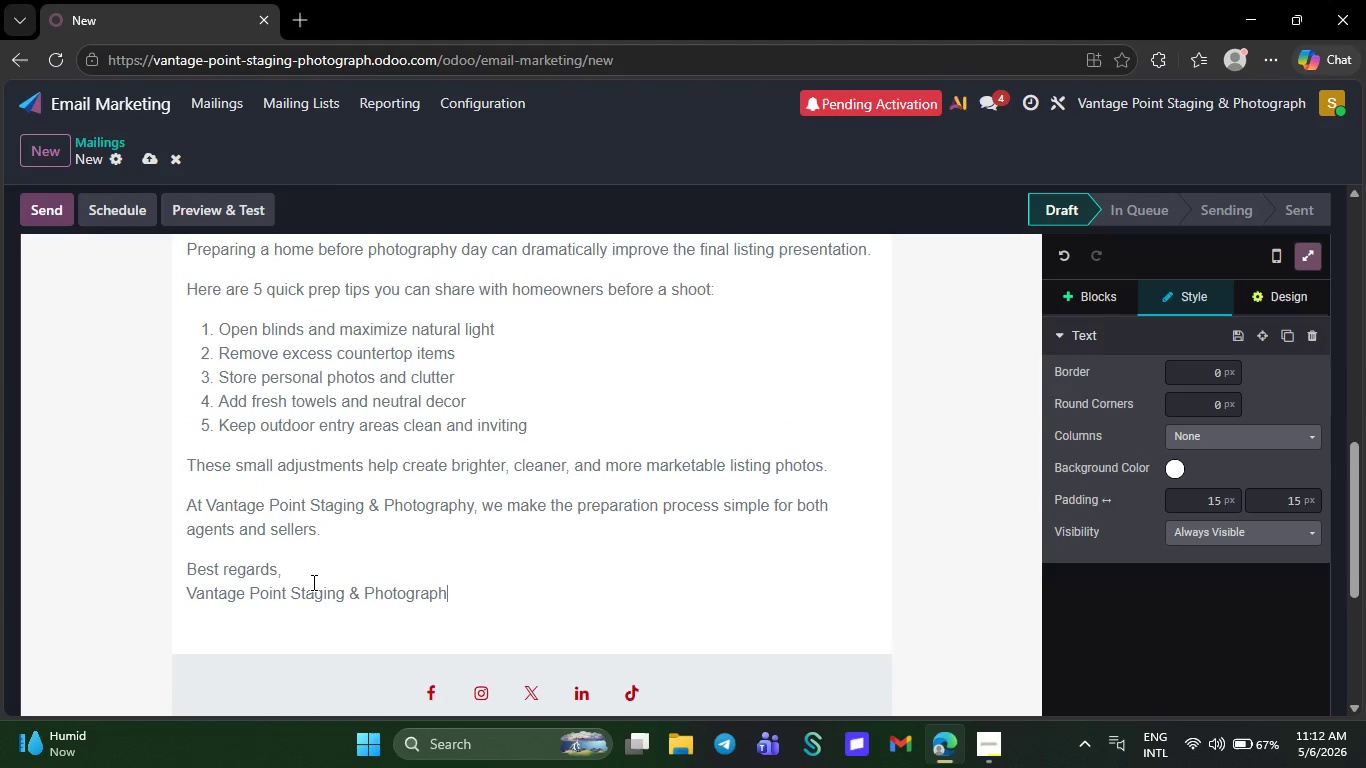 
wait(15.03)
 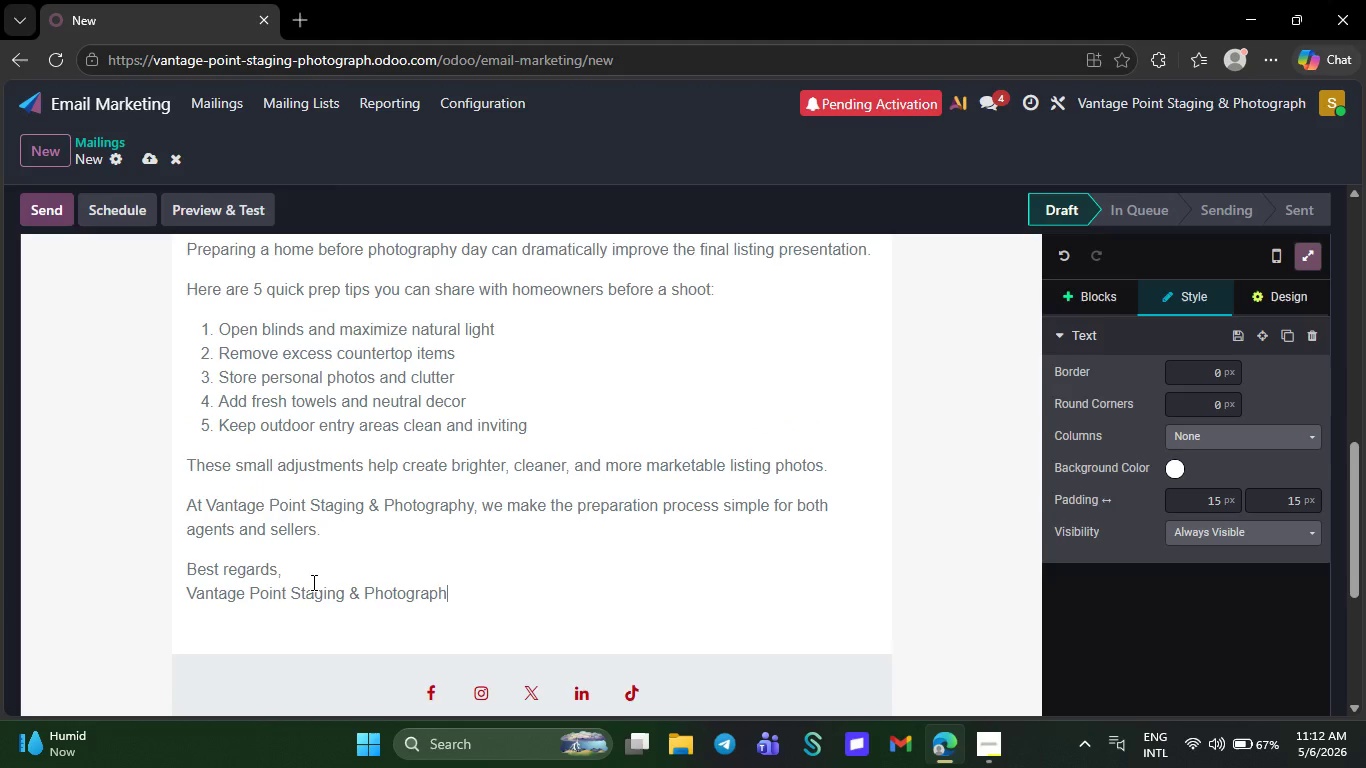 
left_click([1081, 286])
 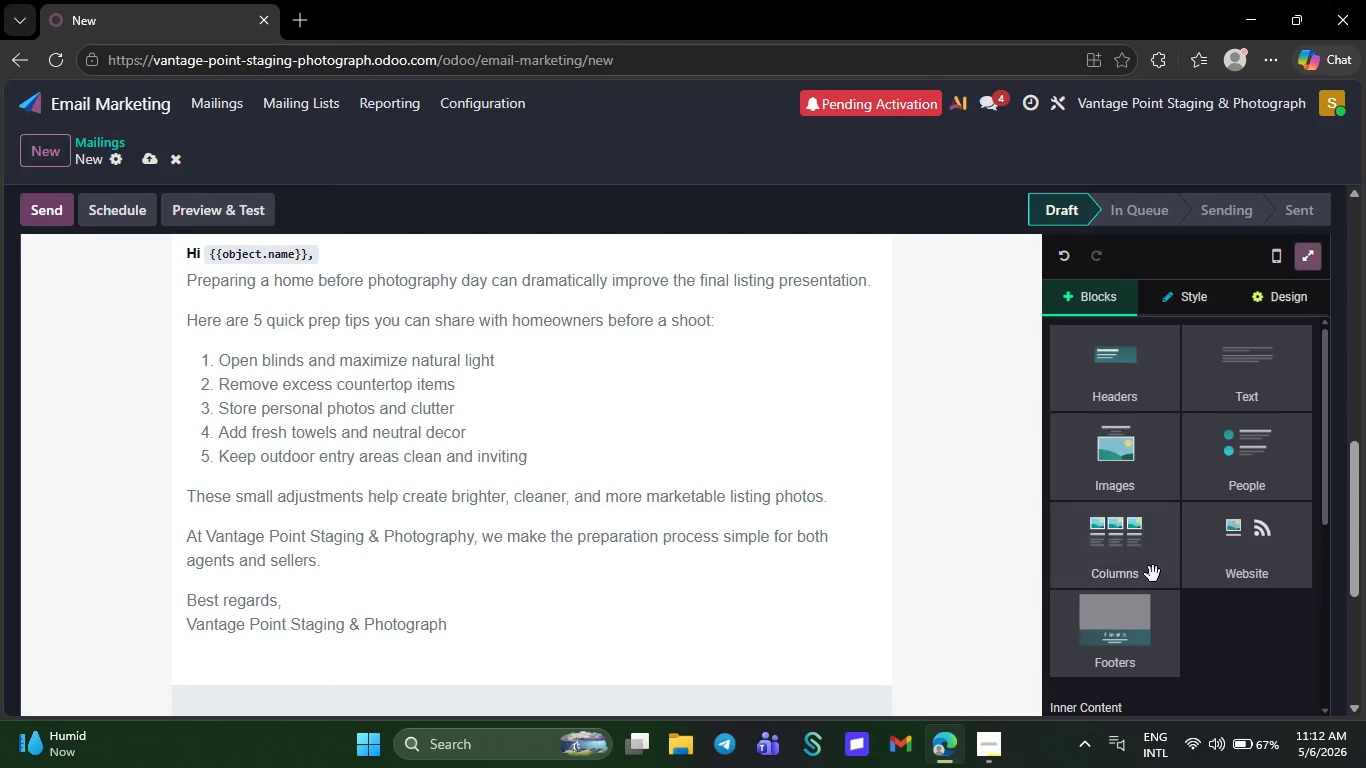 
mouse_move([1138, 607])
 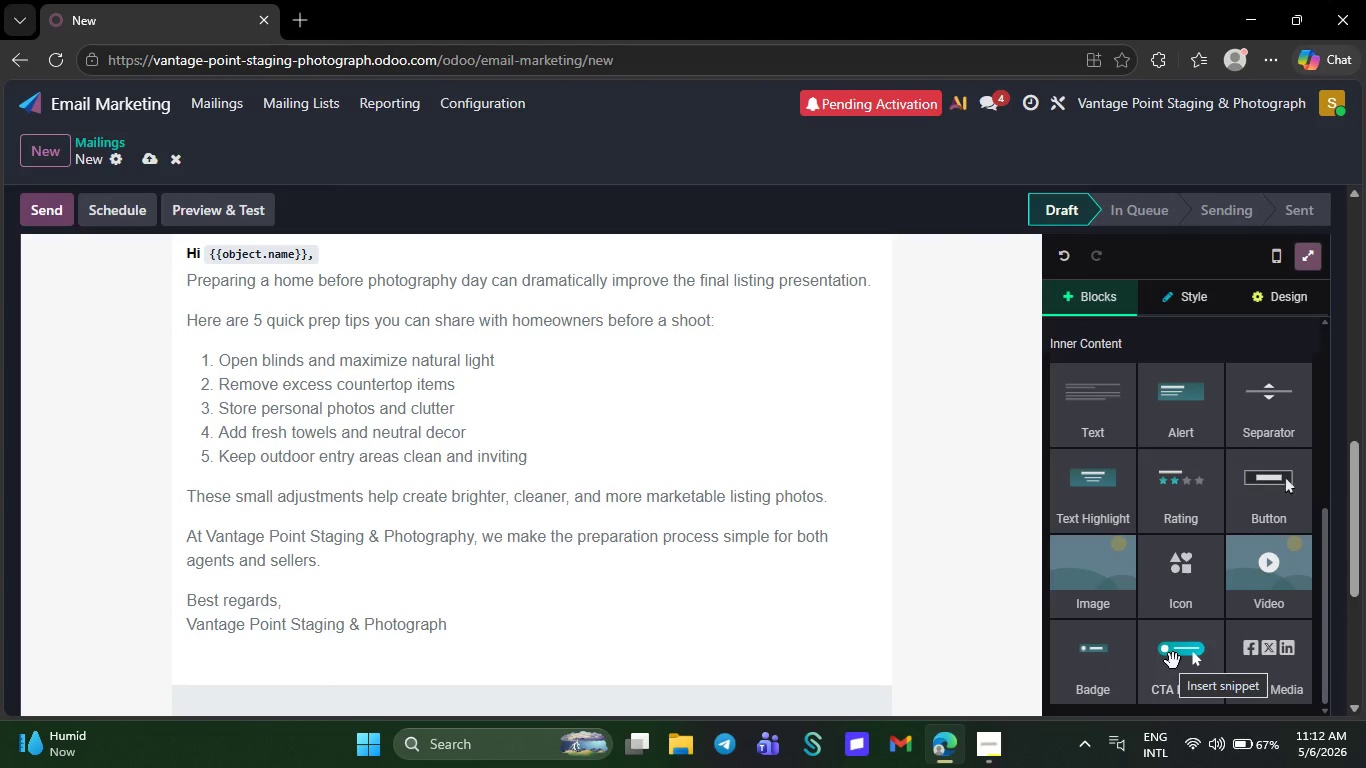 
left_click_drag(start_coordinate=[1173, 661], to_coordinate=[789, 632])
 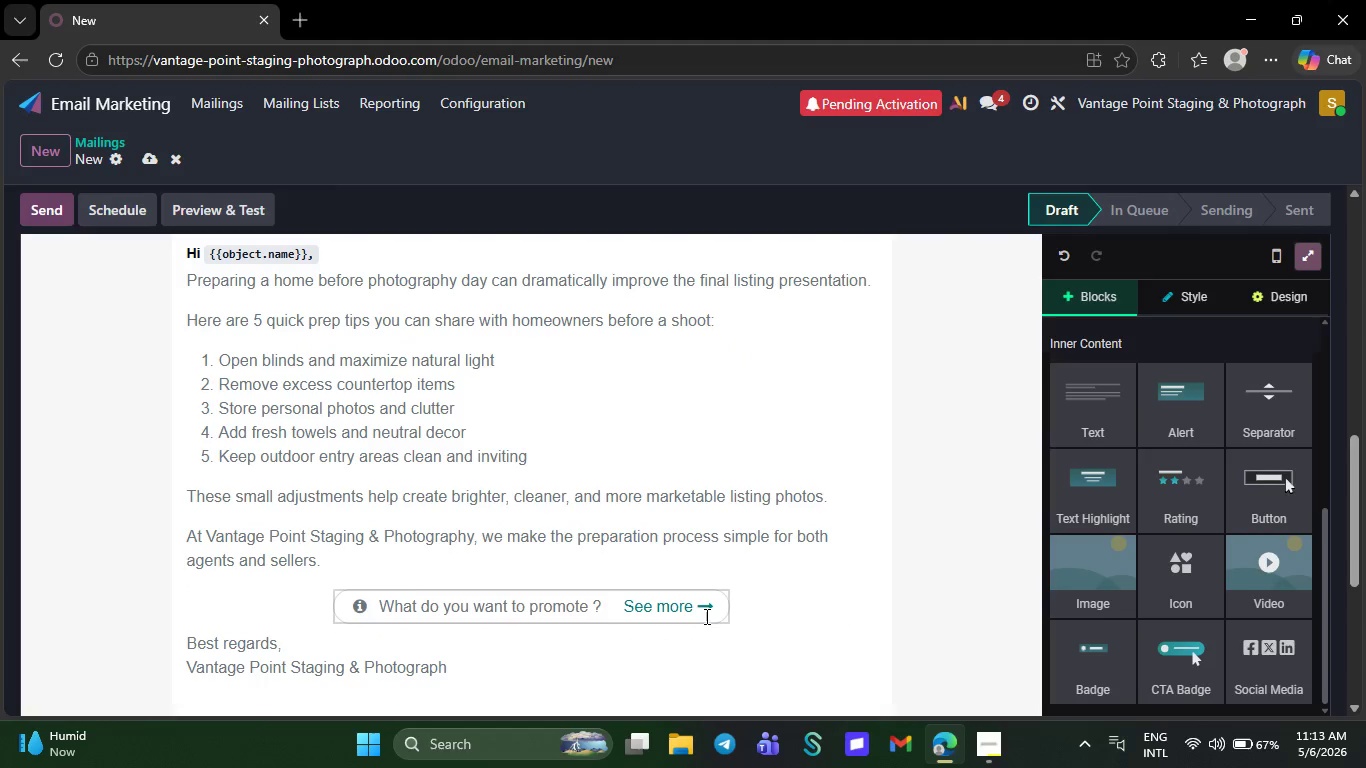 
left_click([693, 605])
 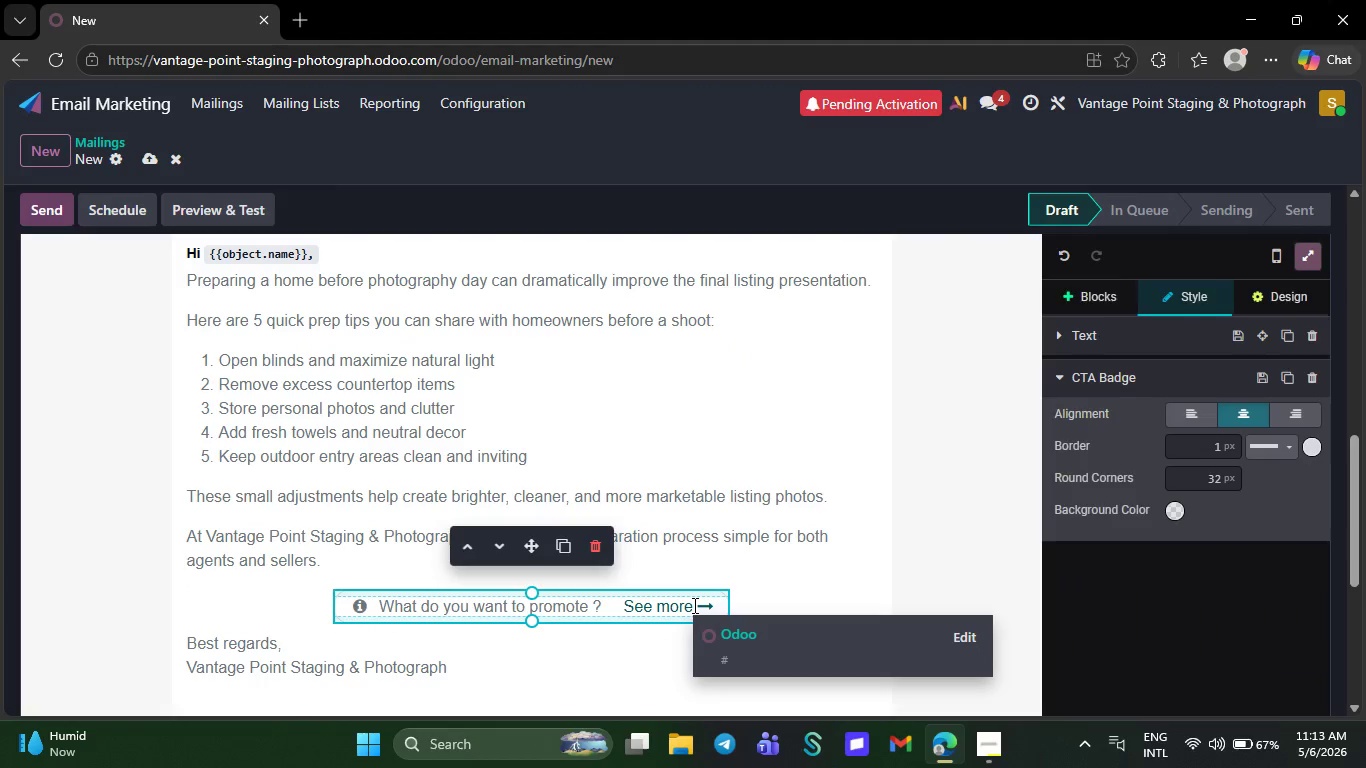 
key(Backspace)
 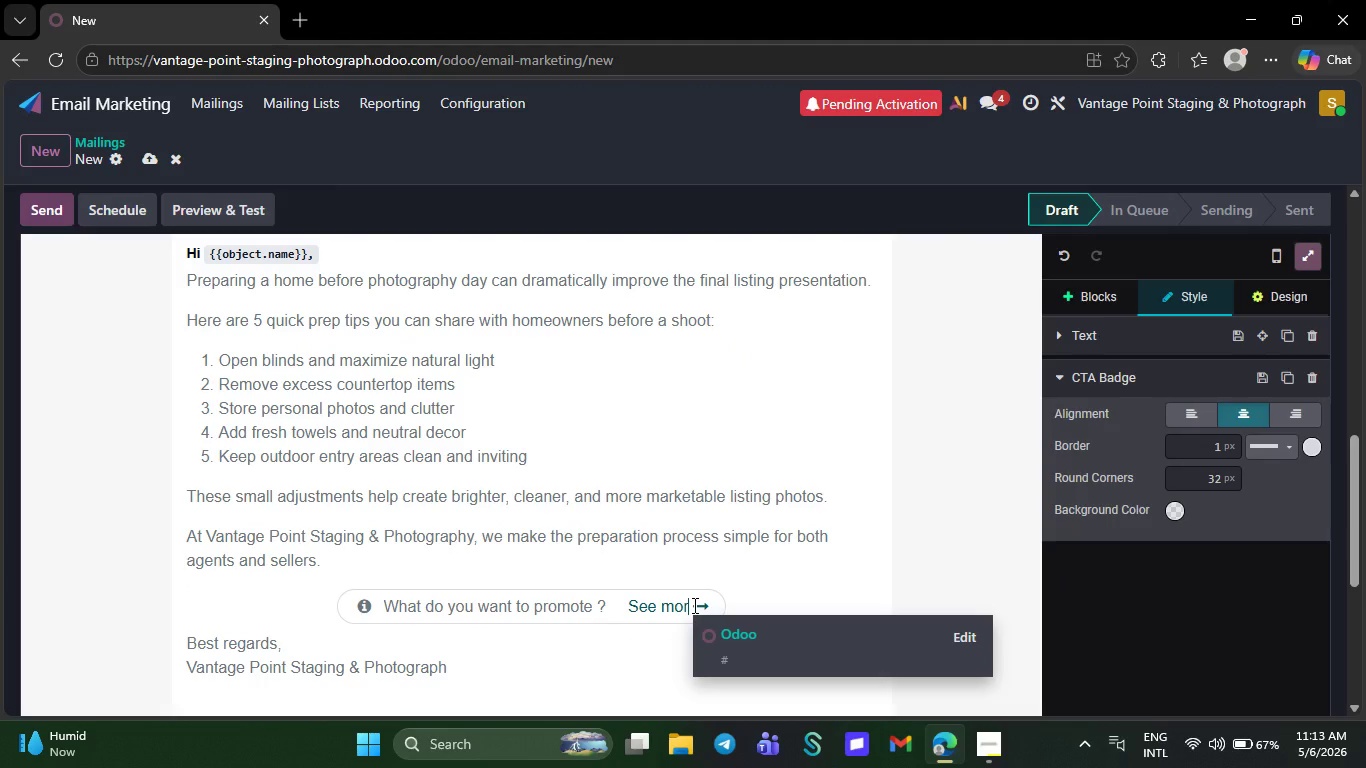 
key(Backspace)
 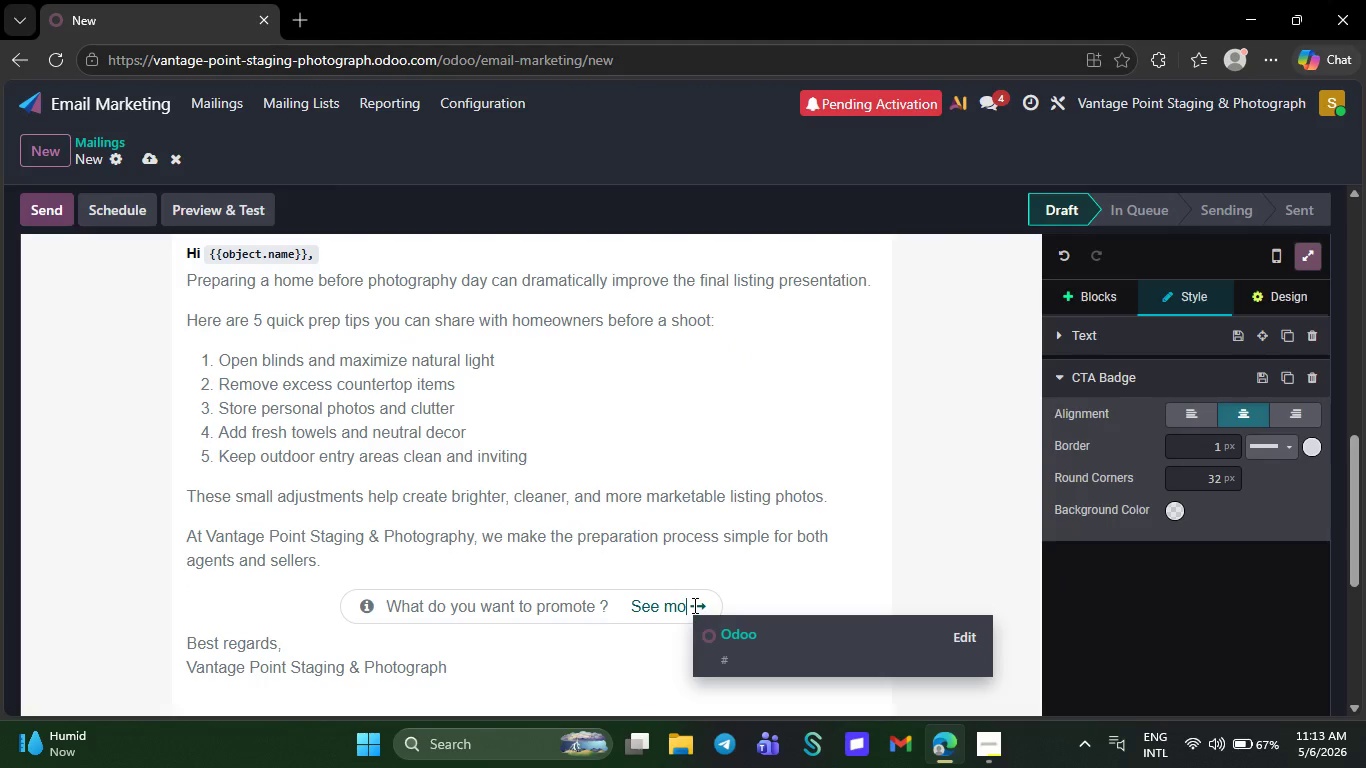 
key(Backspace)
 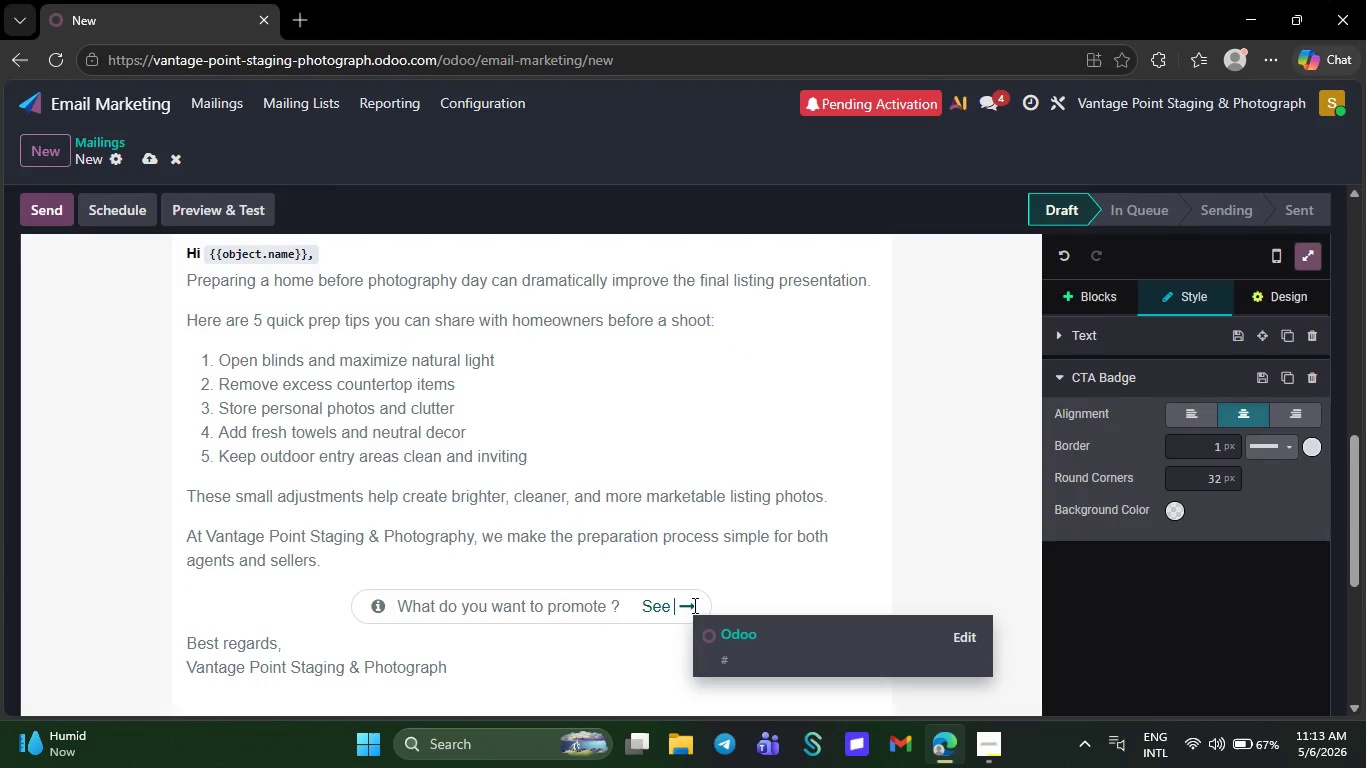 
key(Backspace)
 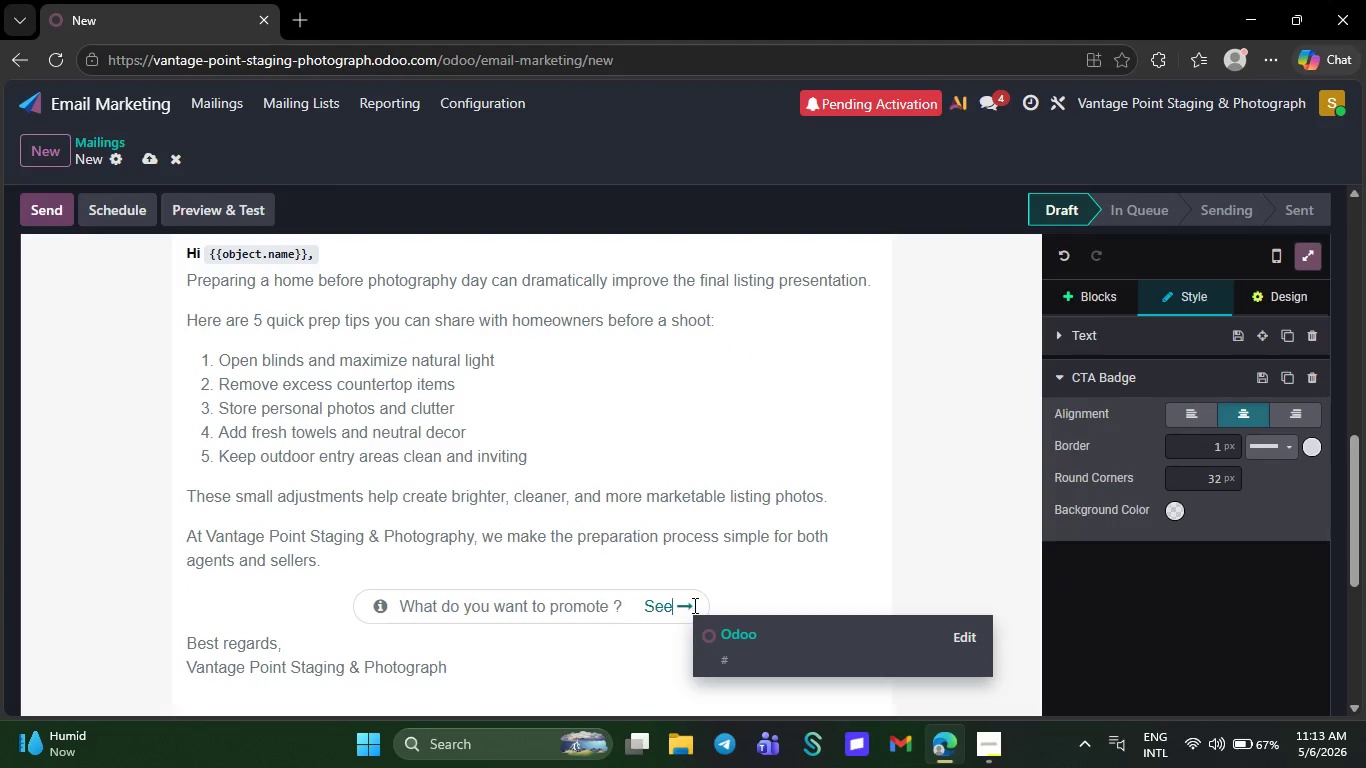 
key(Backspace)
 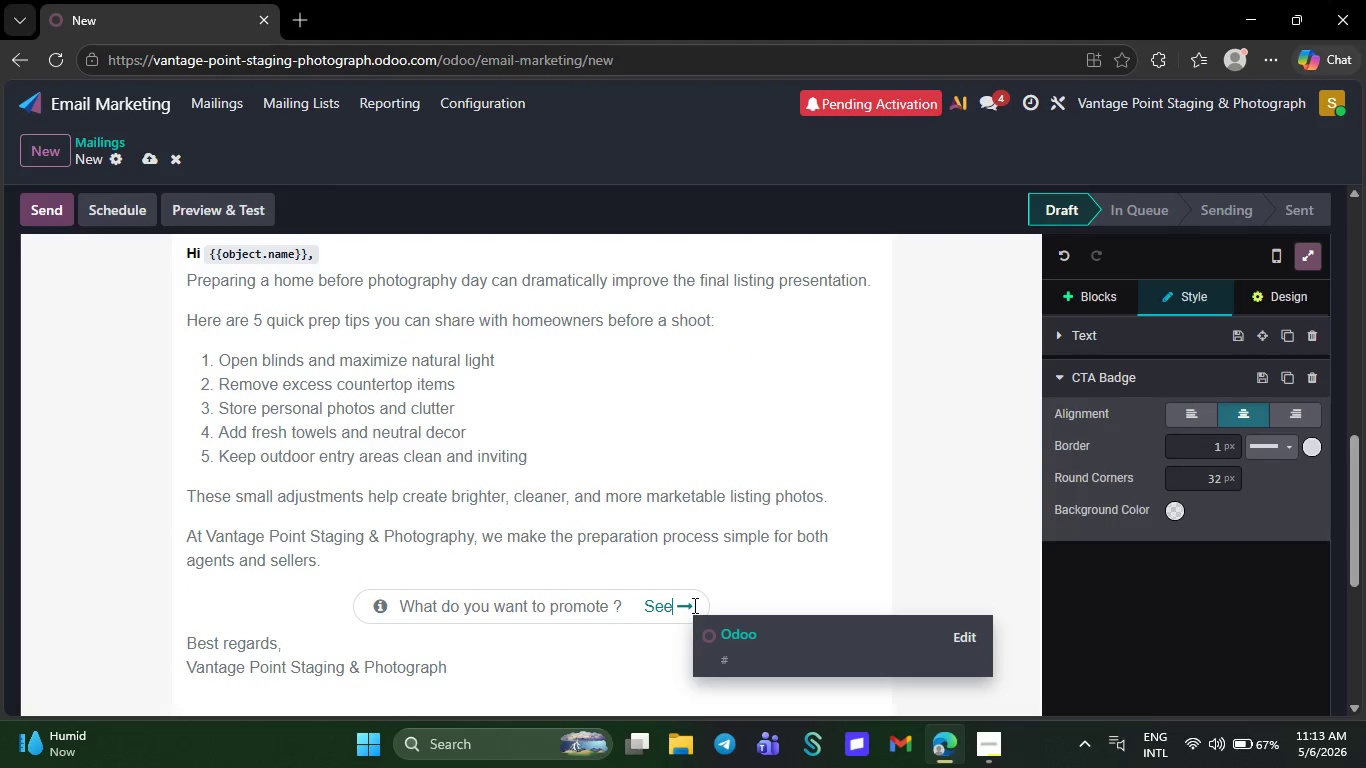 
key(Backspace)
 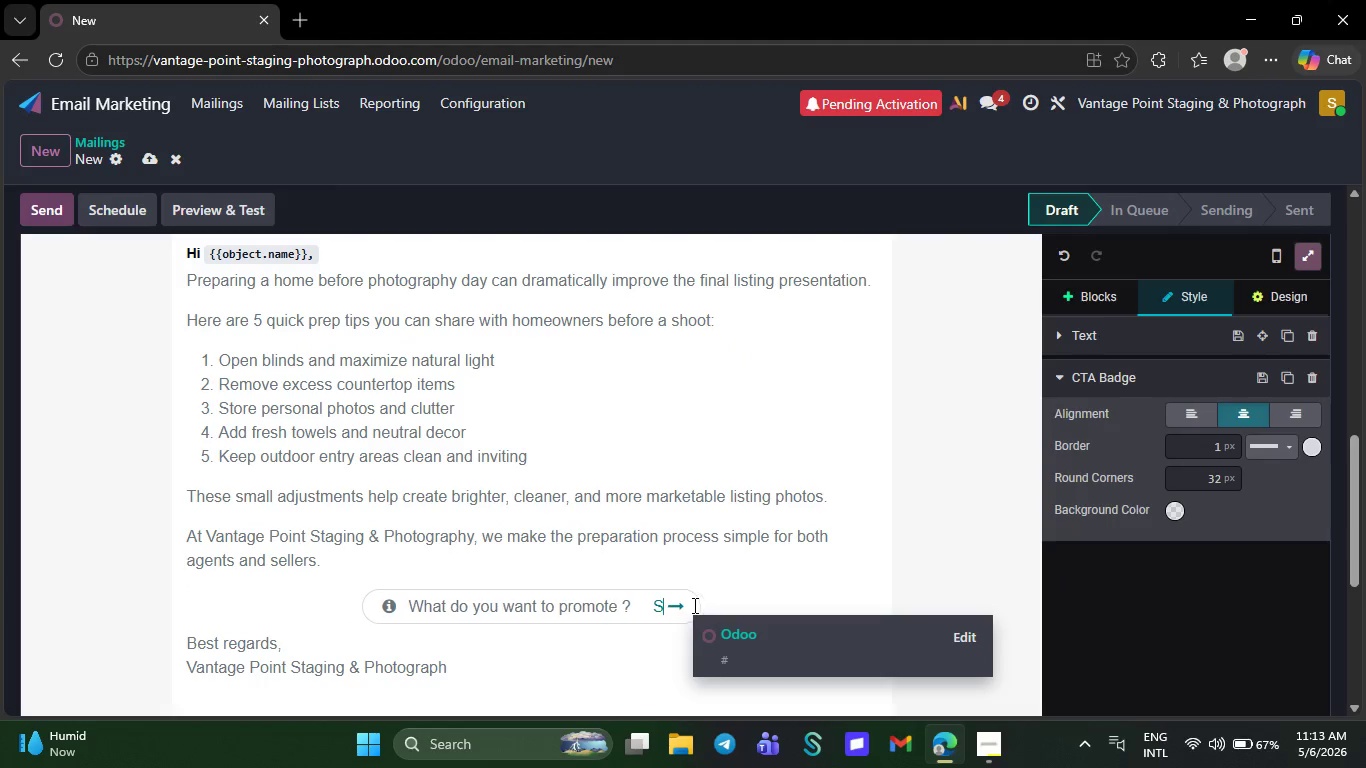 
key(Backspace)
 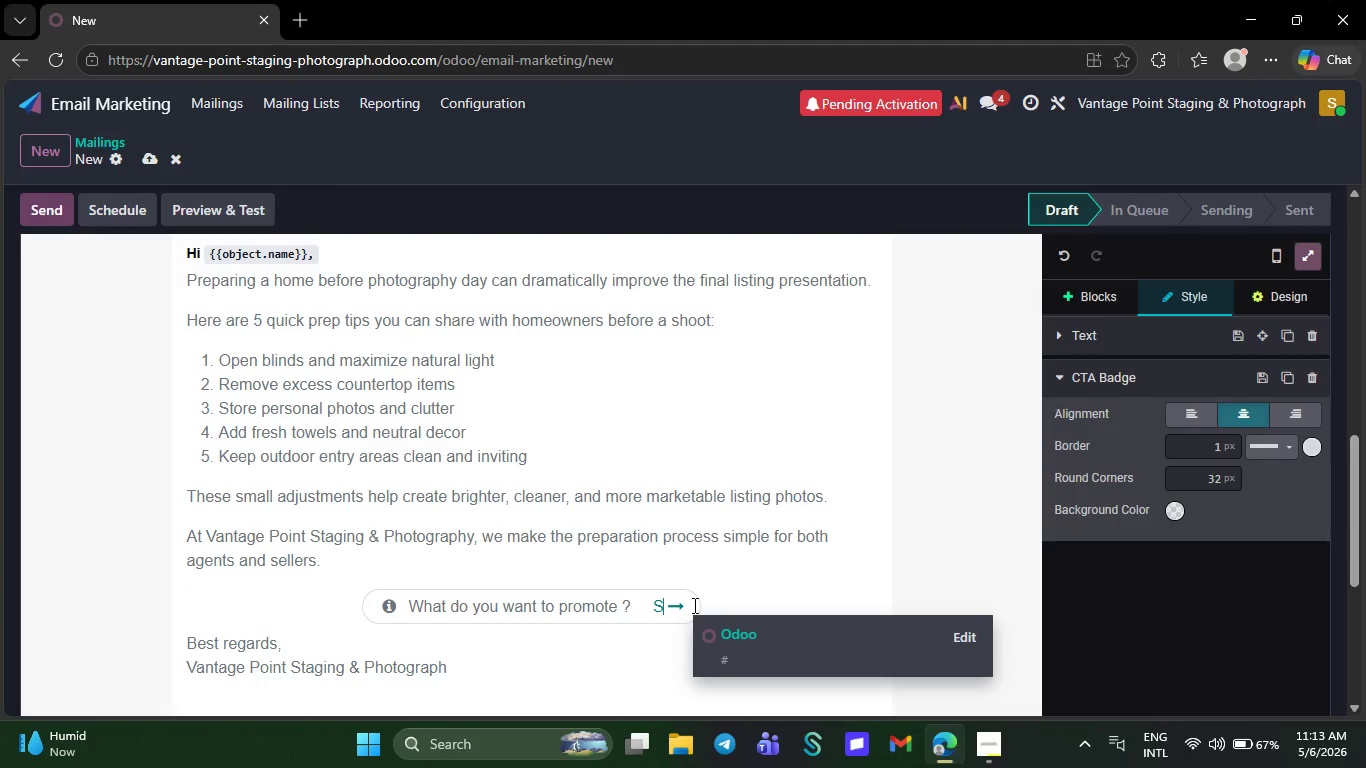 
key(Backspace)
 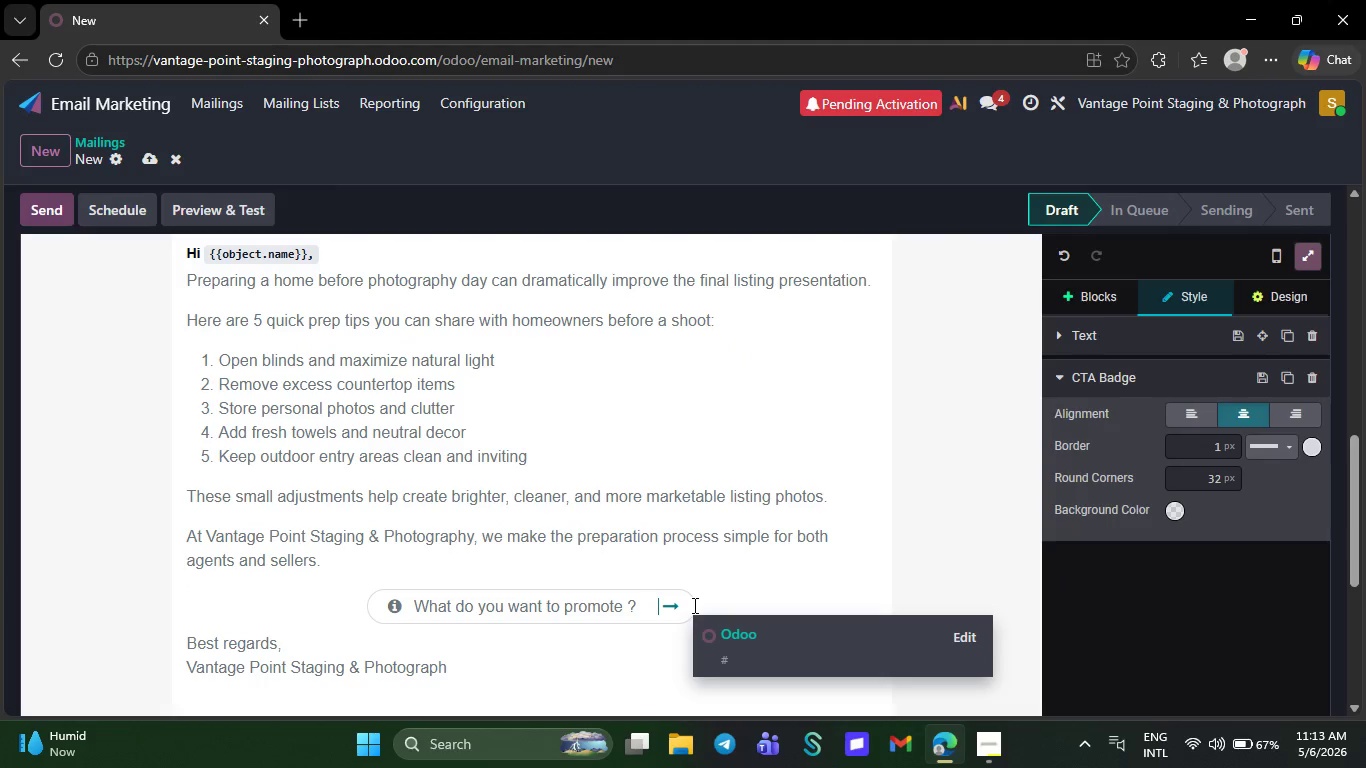 
key(Backspace)
 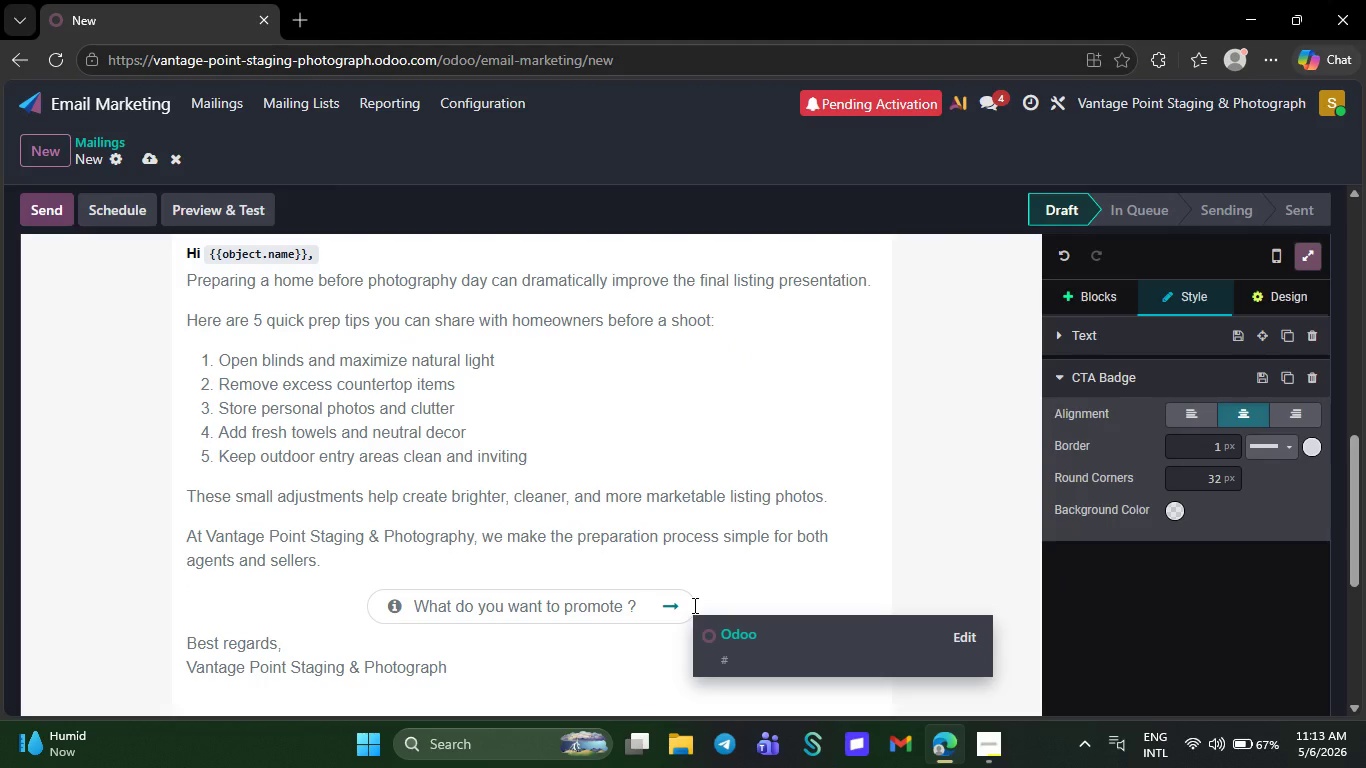 
key(ArrowLeft)
 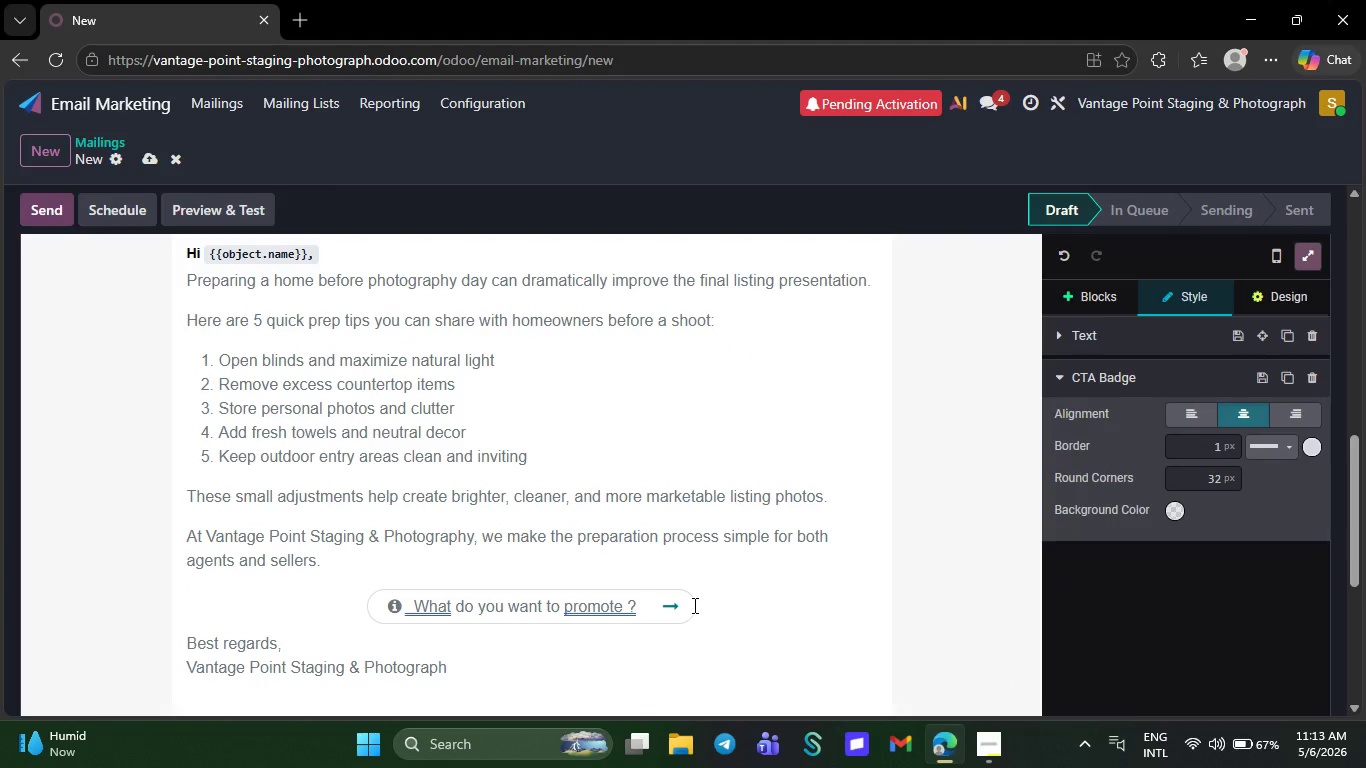 
key(Backspace)
 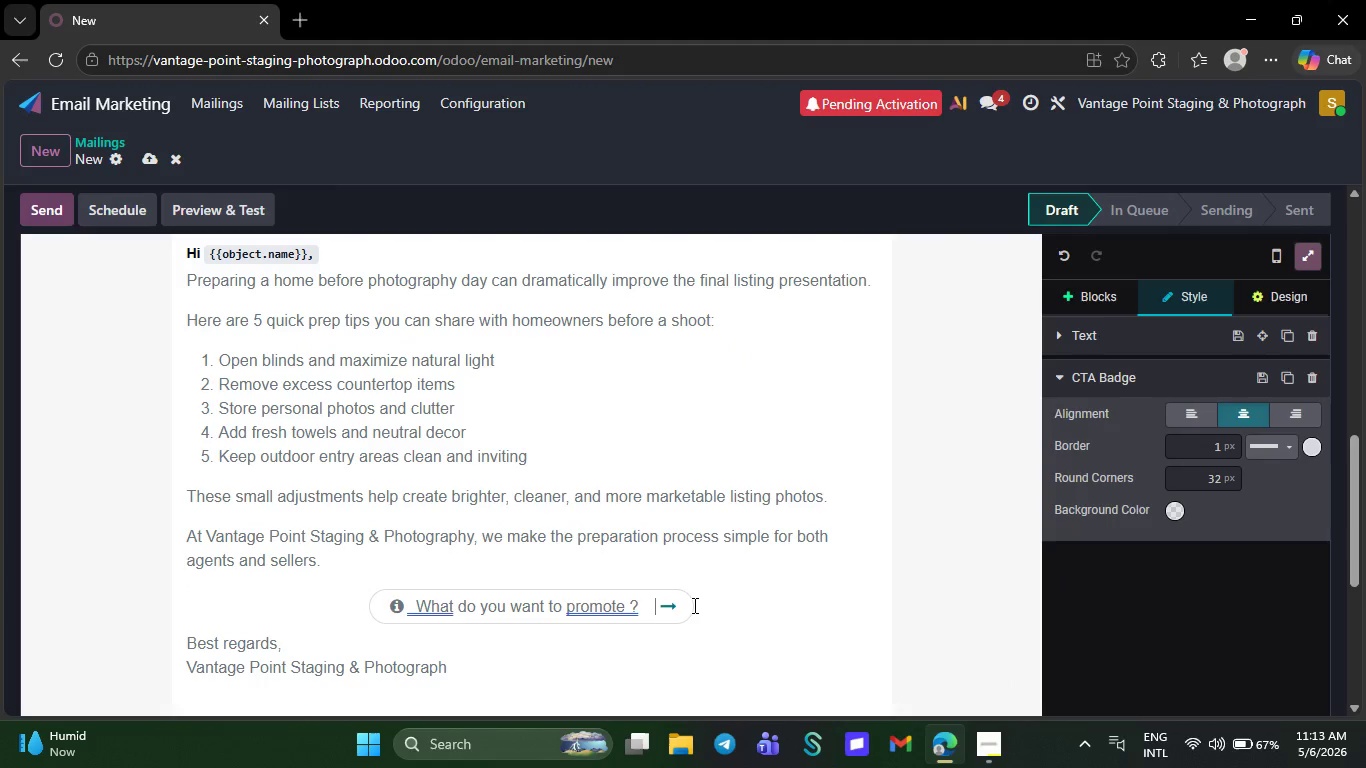 
key(Backspace)
 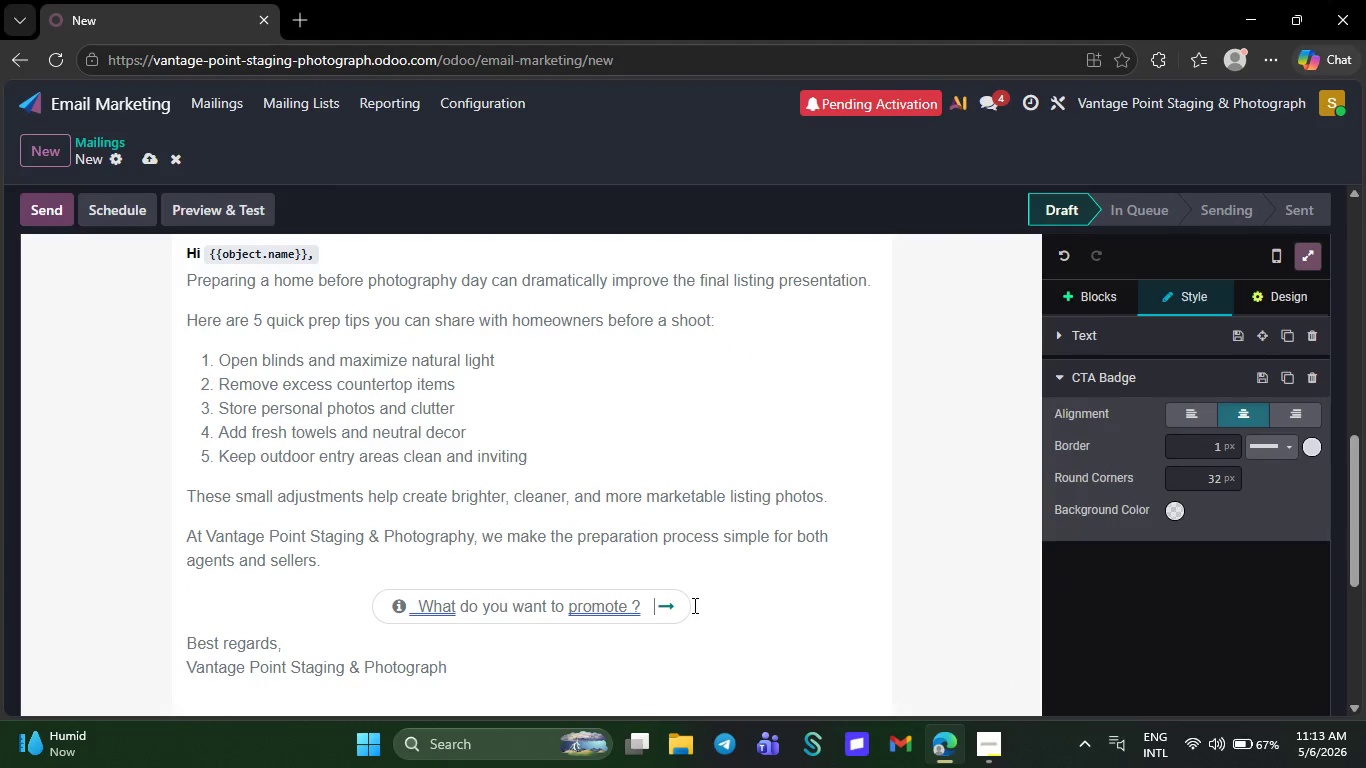 
key(Backspace)
 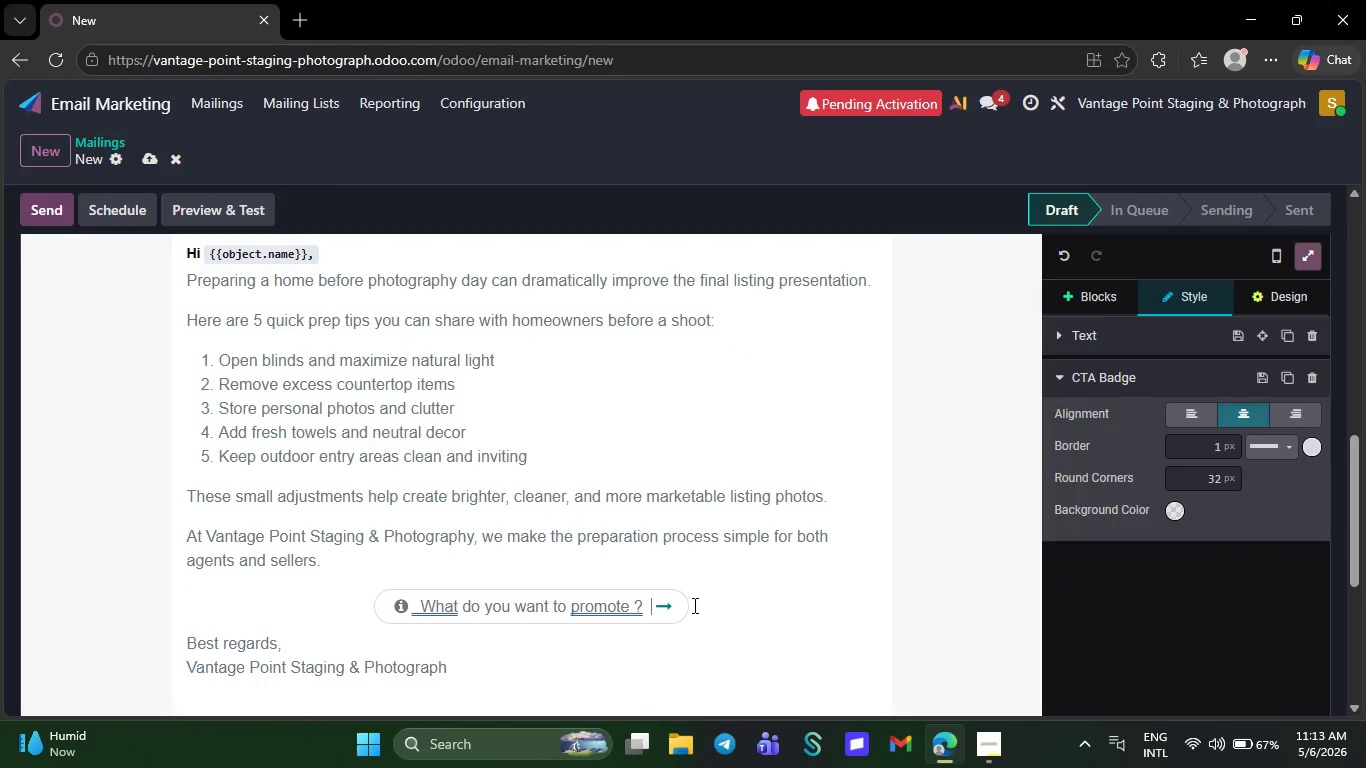 
hold_key(key=Backspace, duration=0.38)
 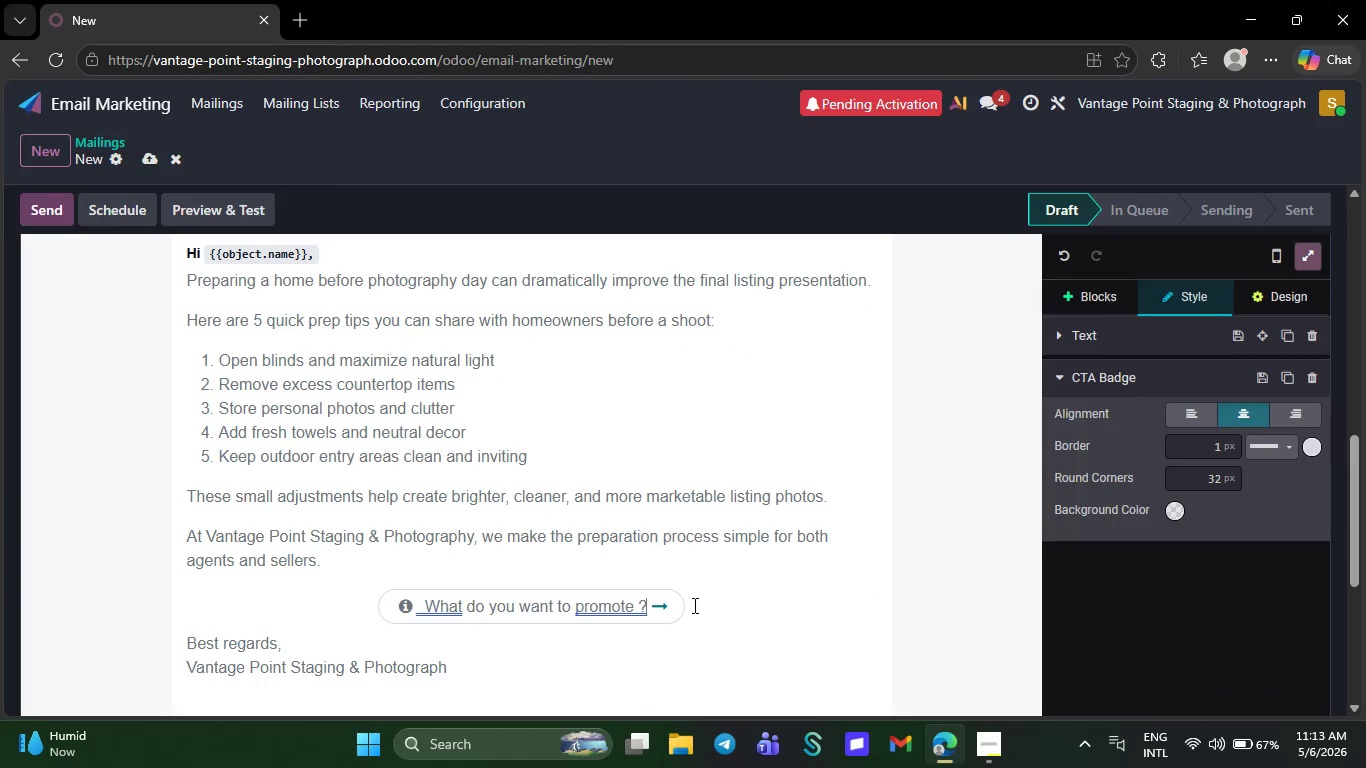 
key(Backspace)
 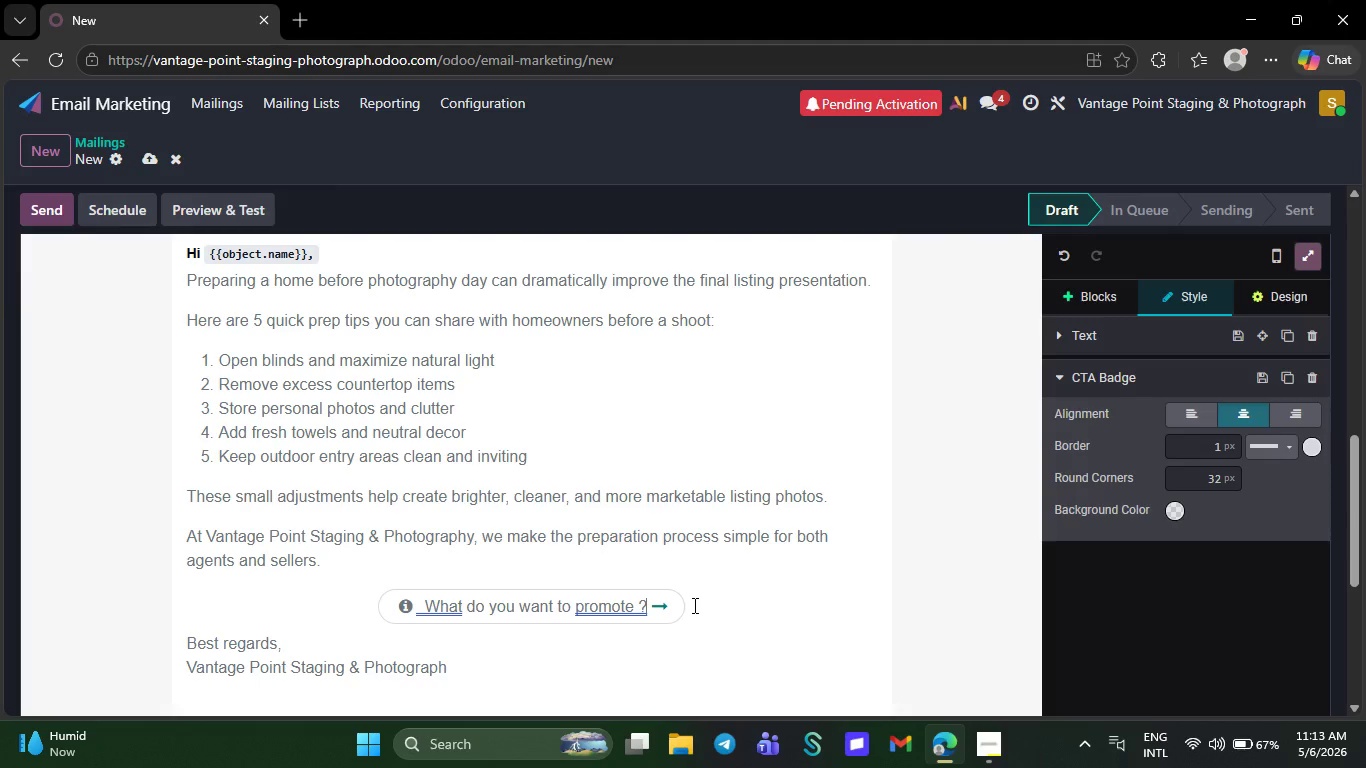 
key(Backspace)
 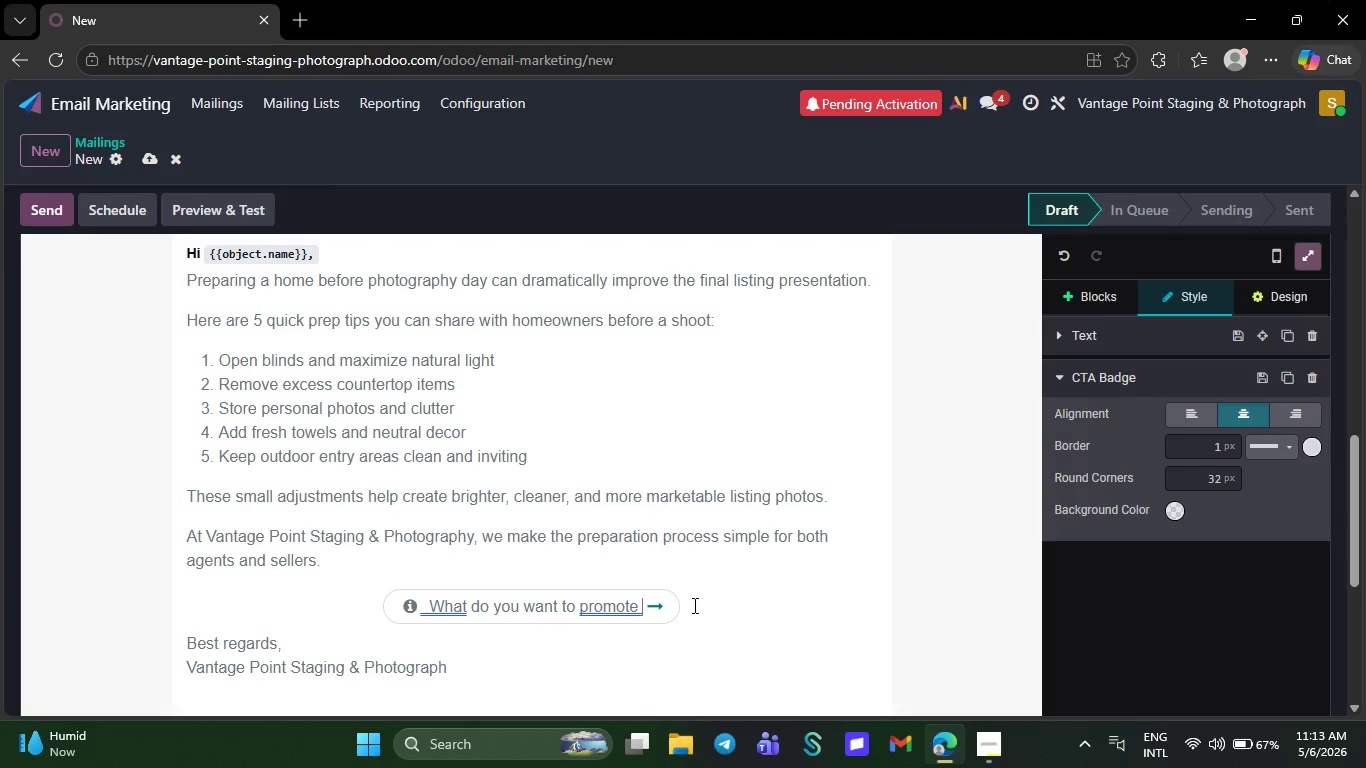 
key(Backspace)
 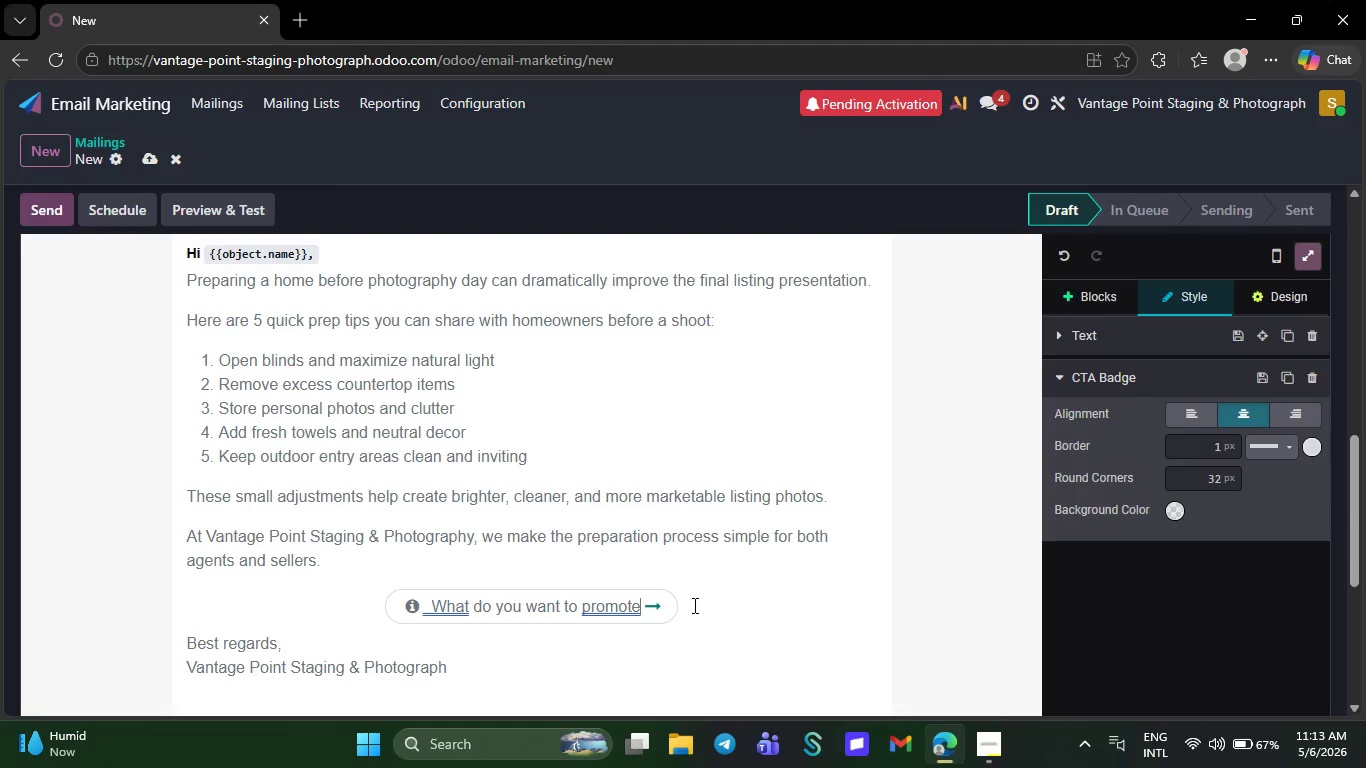 
key(Backspace)
 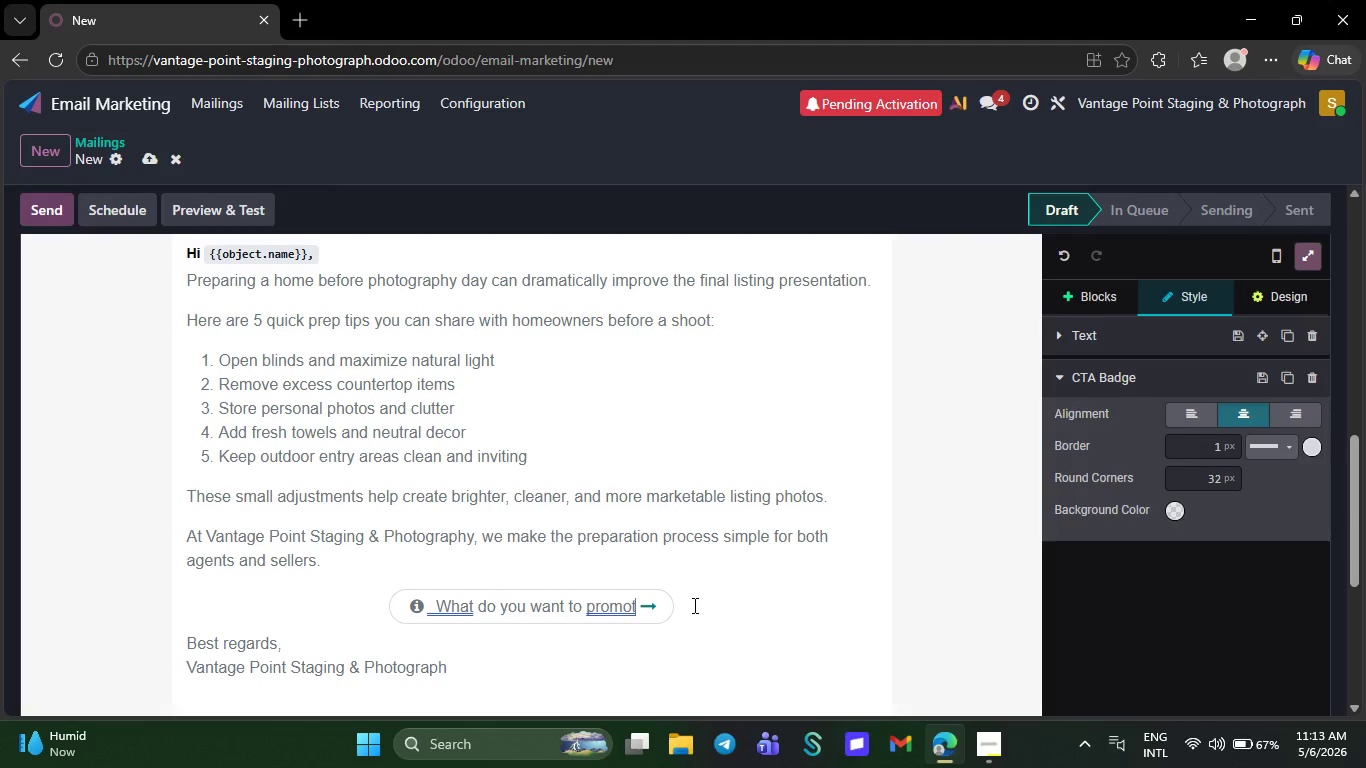 
key(Backspace)
 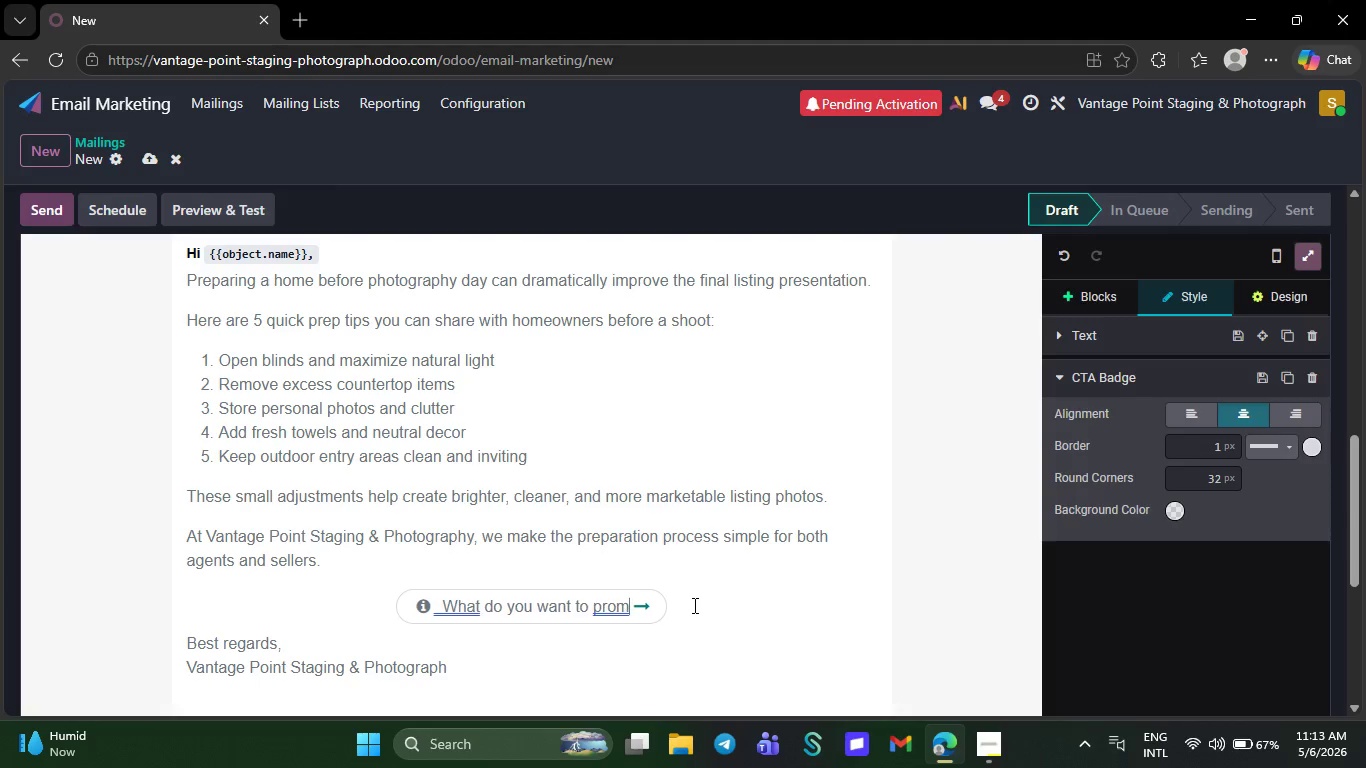 
key(Backspace)
 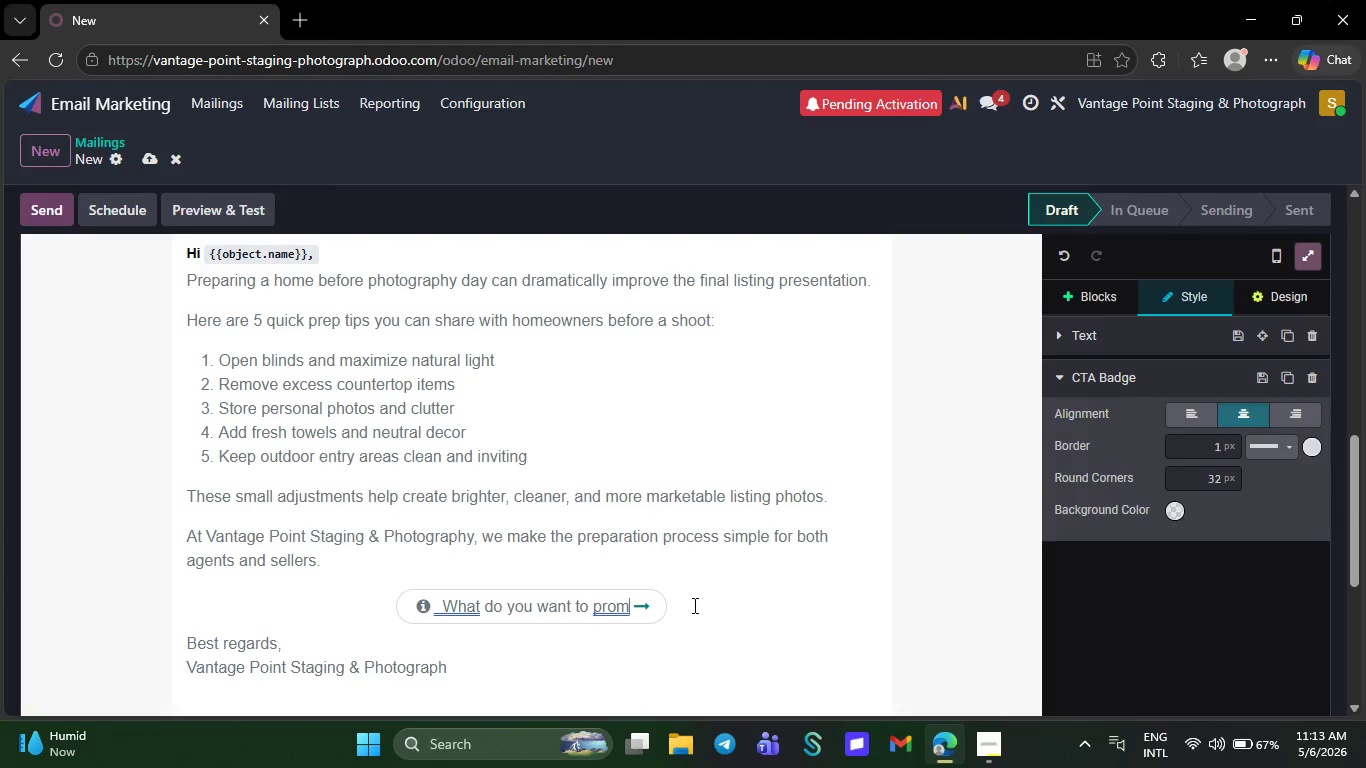 
key(Backspace)
 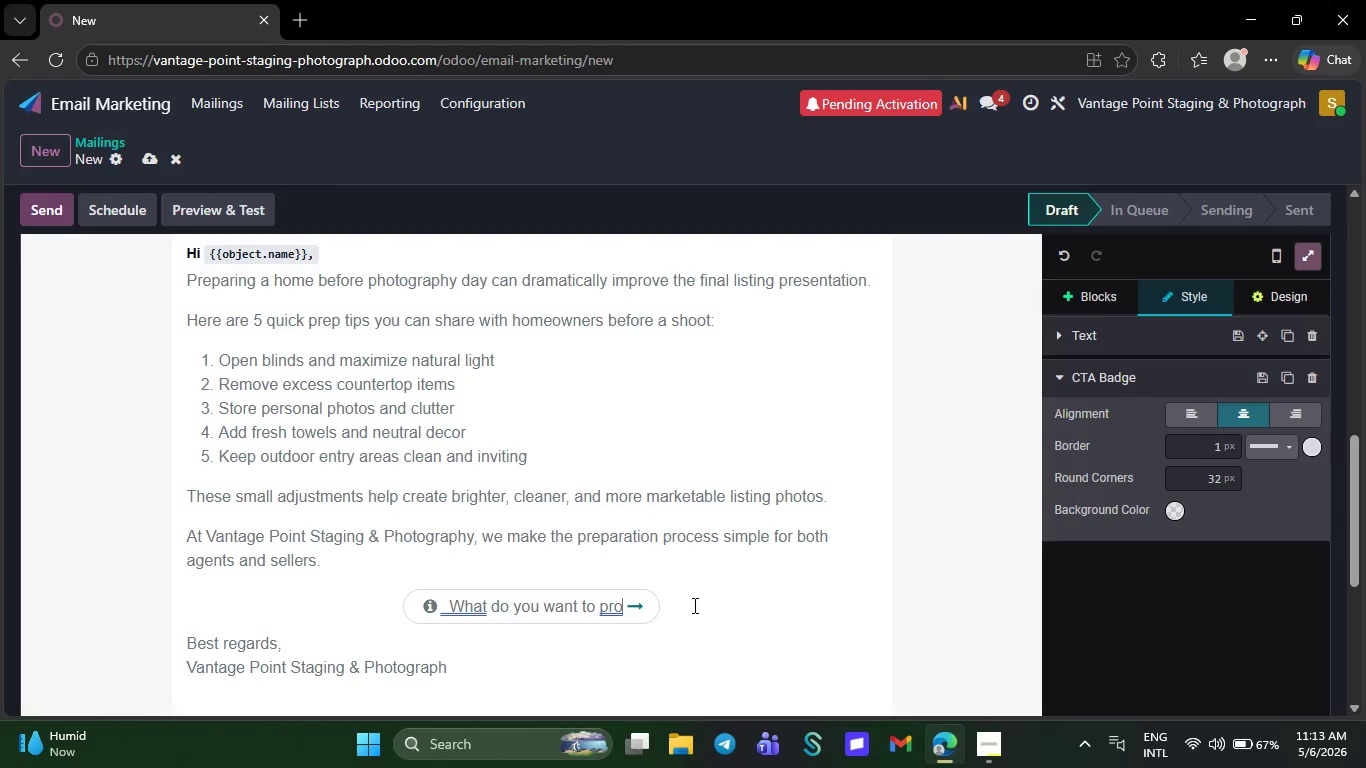 
key(Backspace)
 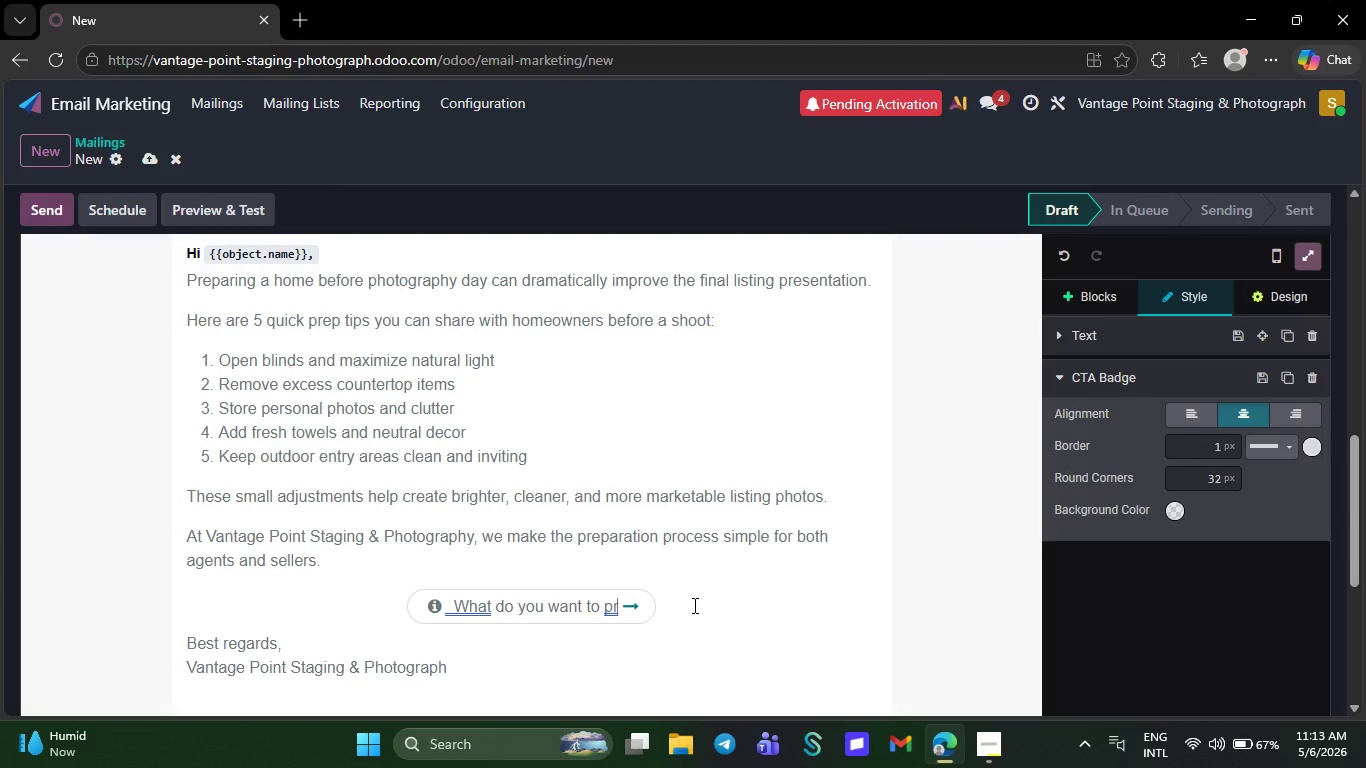 
key(Backspace)
 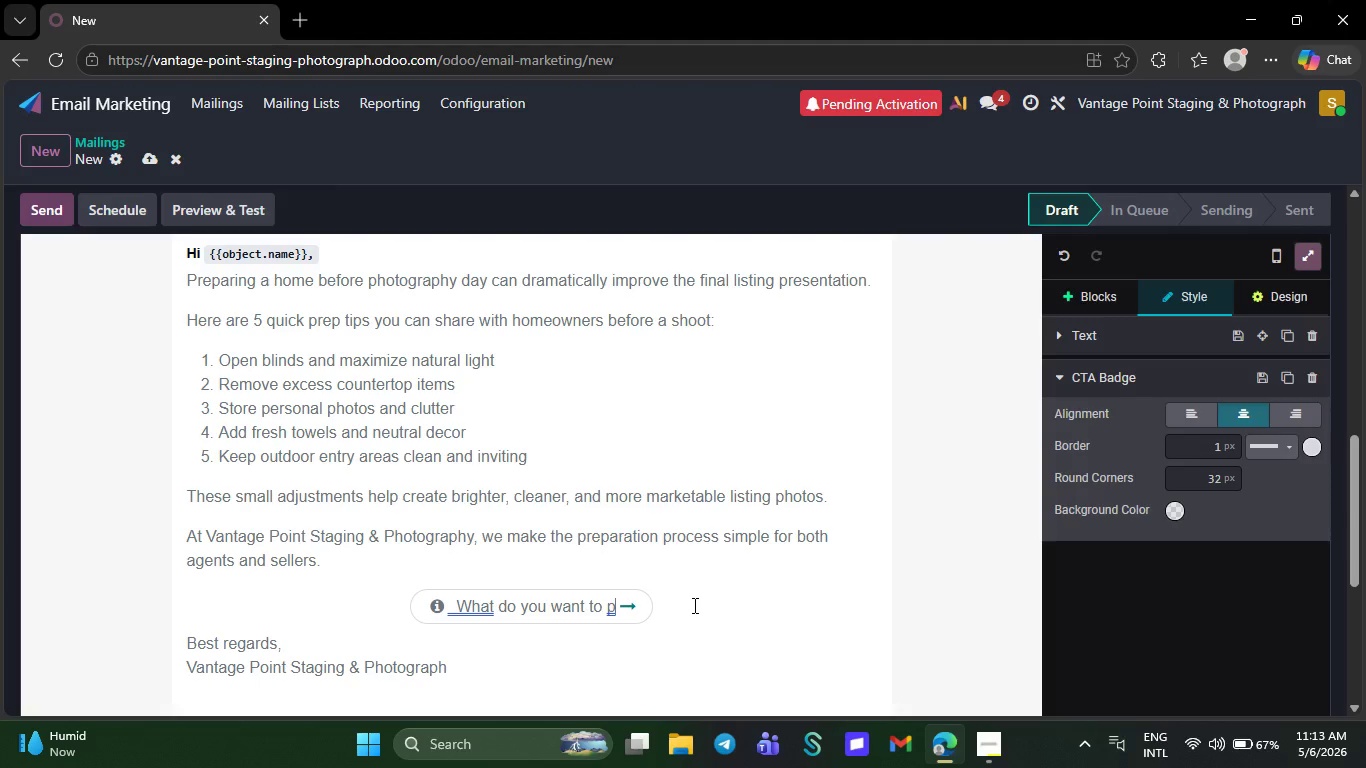 
key(Backspace)
 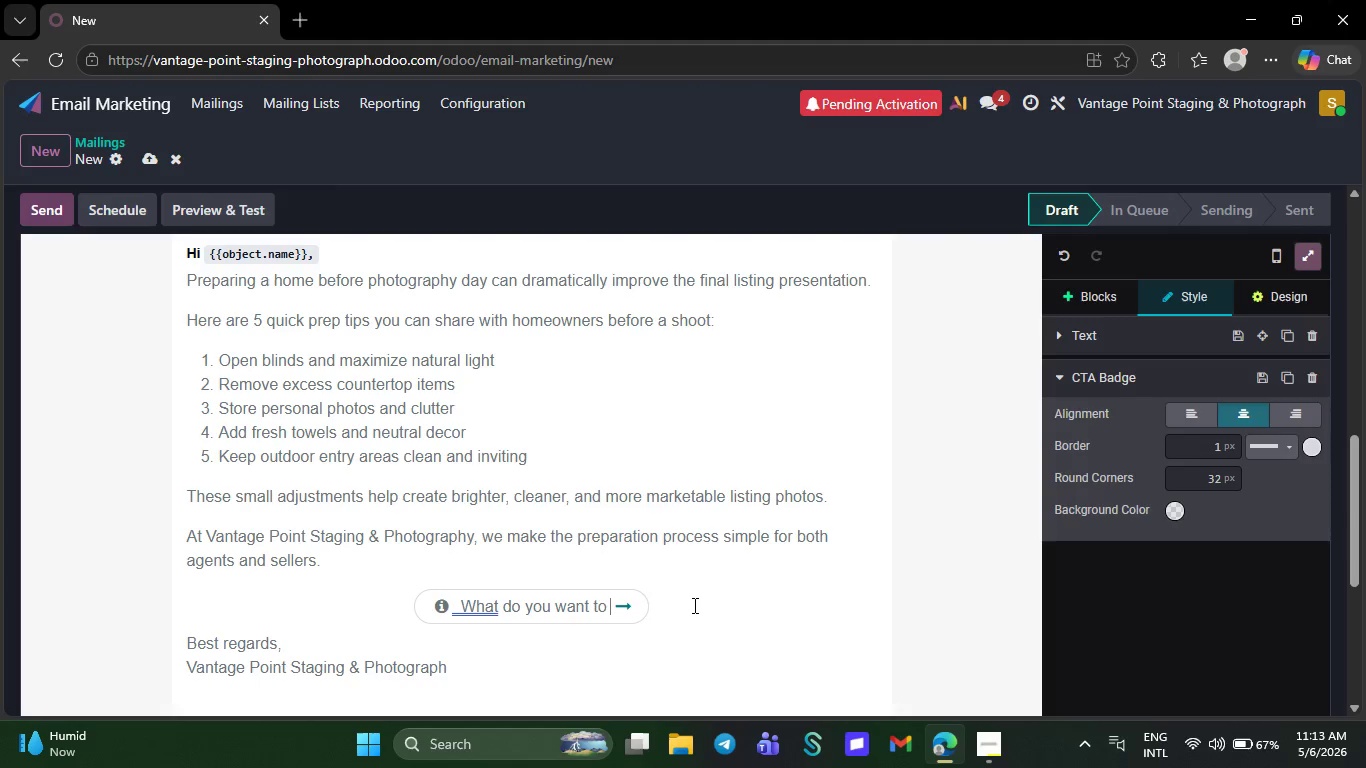 
key(Backspace)
 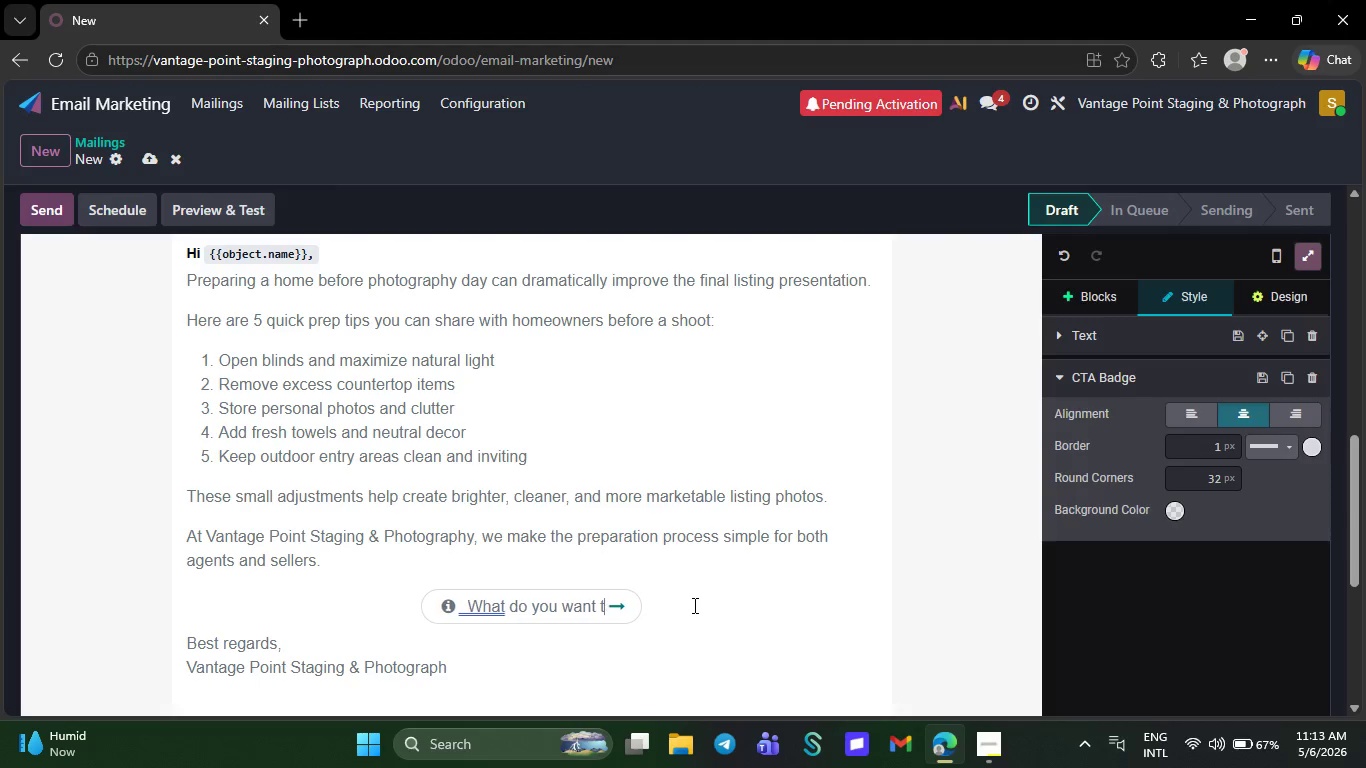 
key(Backspace)
 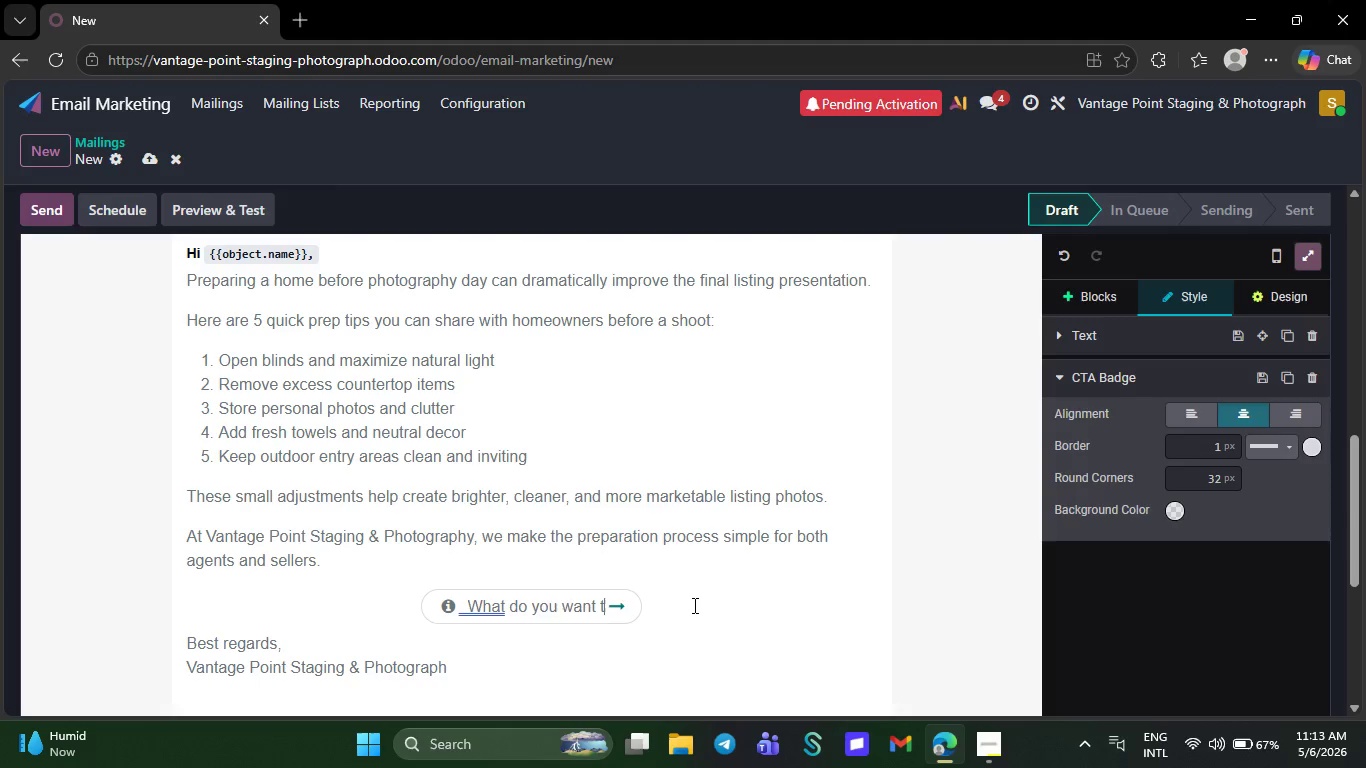 
key(Backspace)
 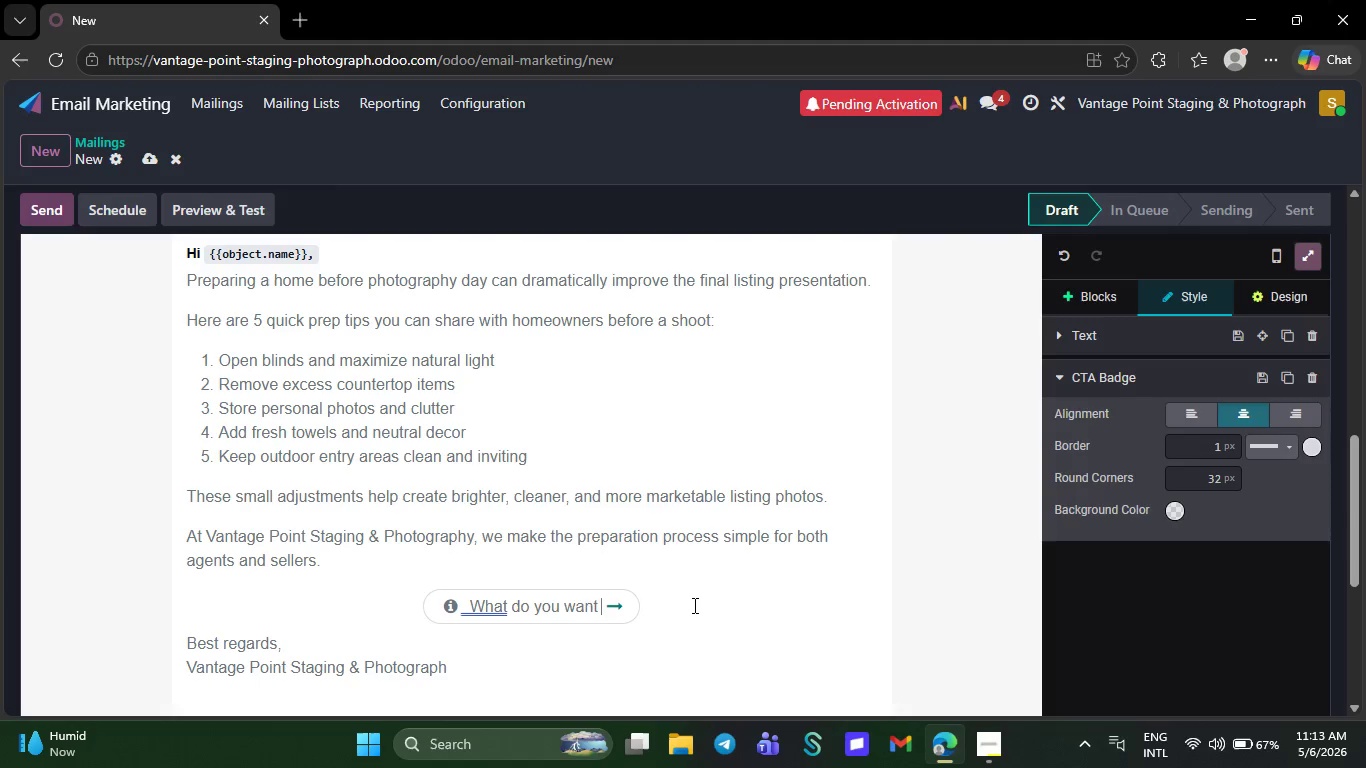 
key(Backspace)
 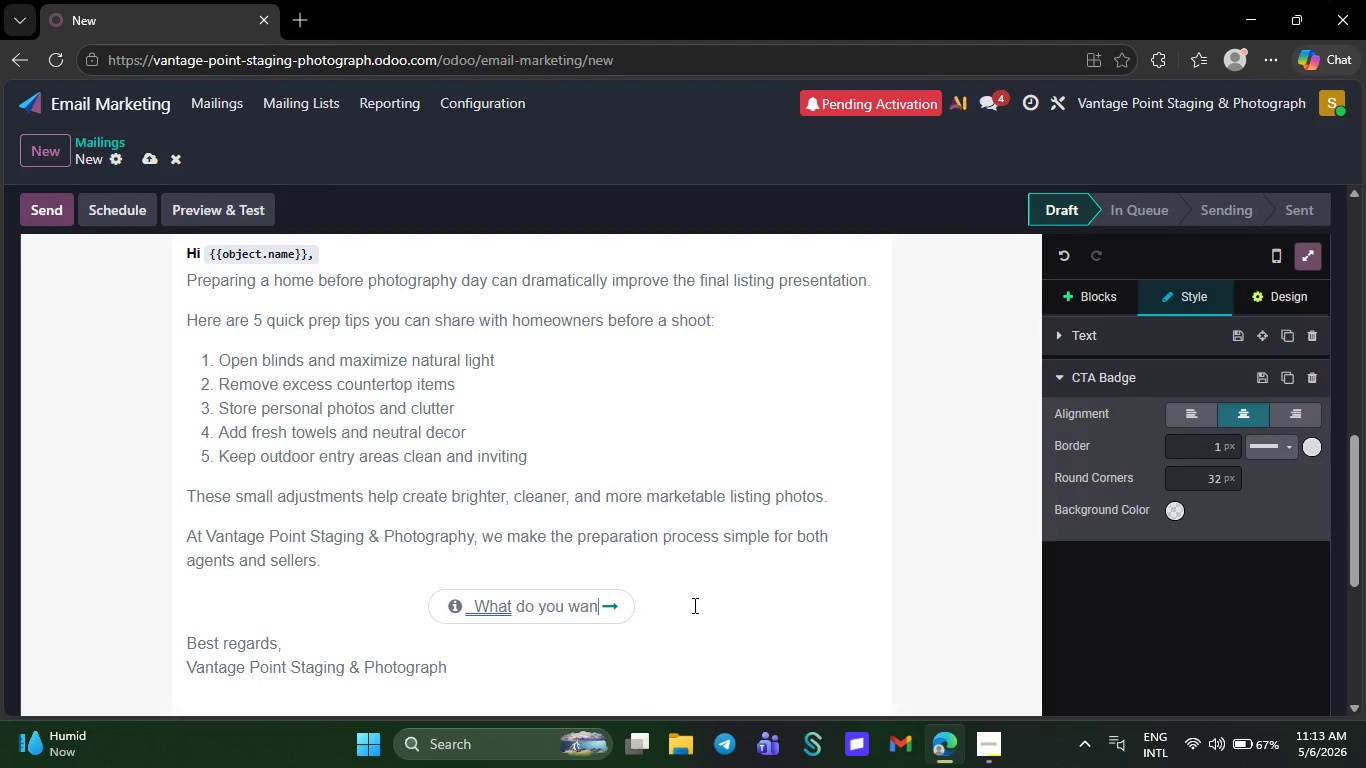 
key(Backspace)
 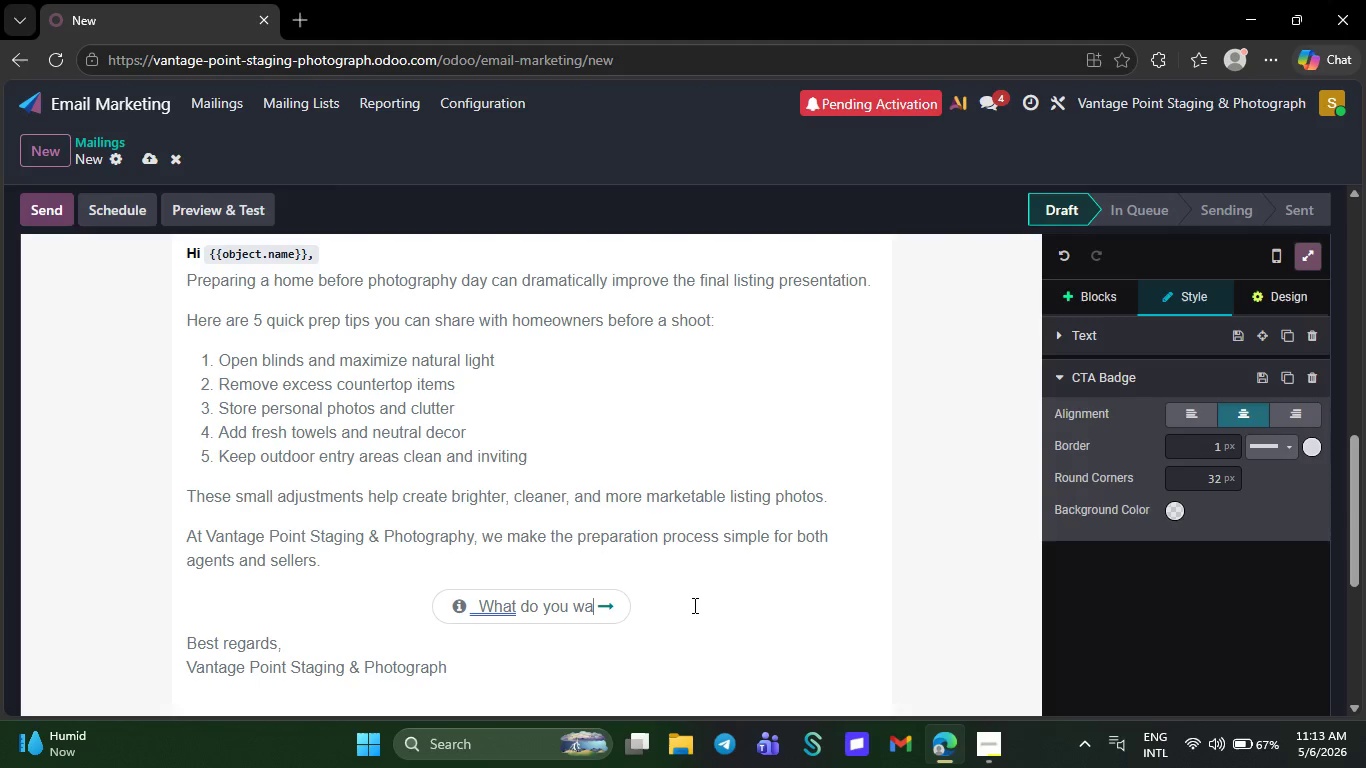 
key(Backspace)
 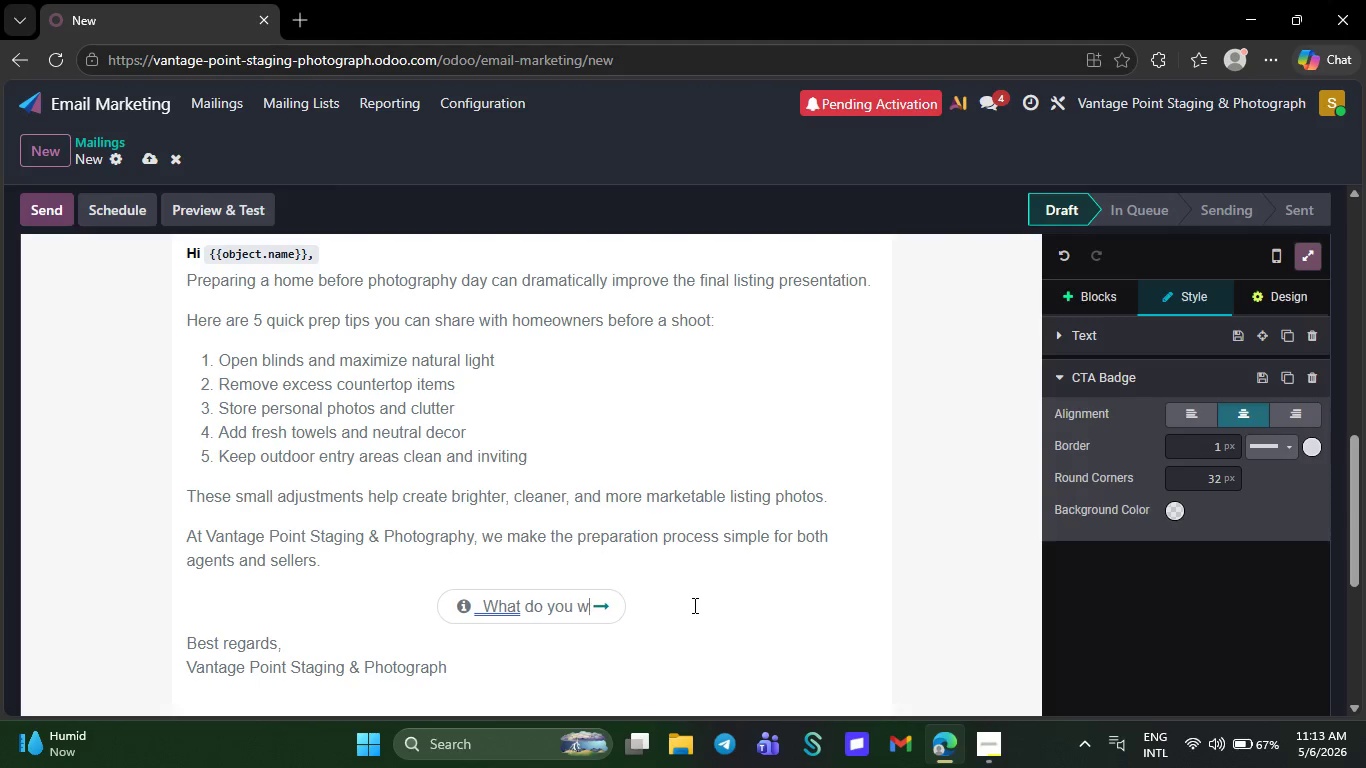 
key(Backspace)
 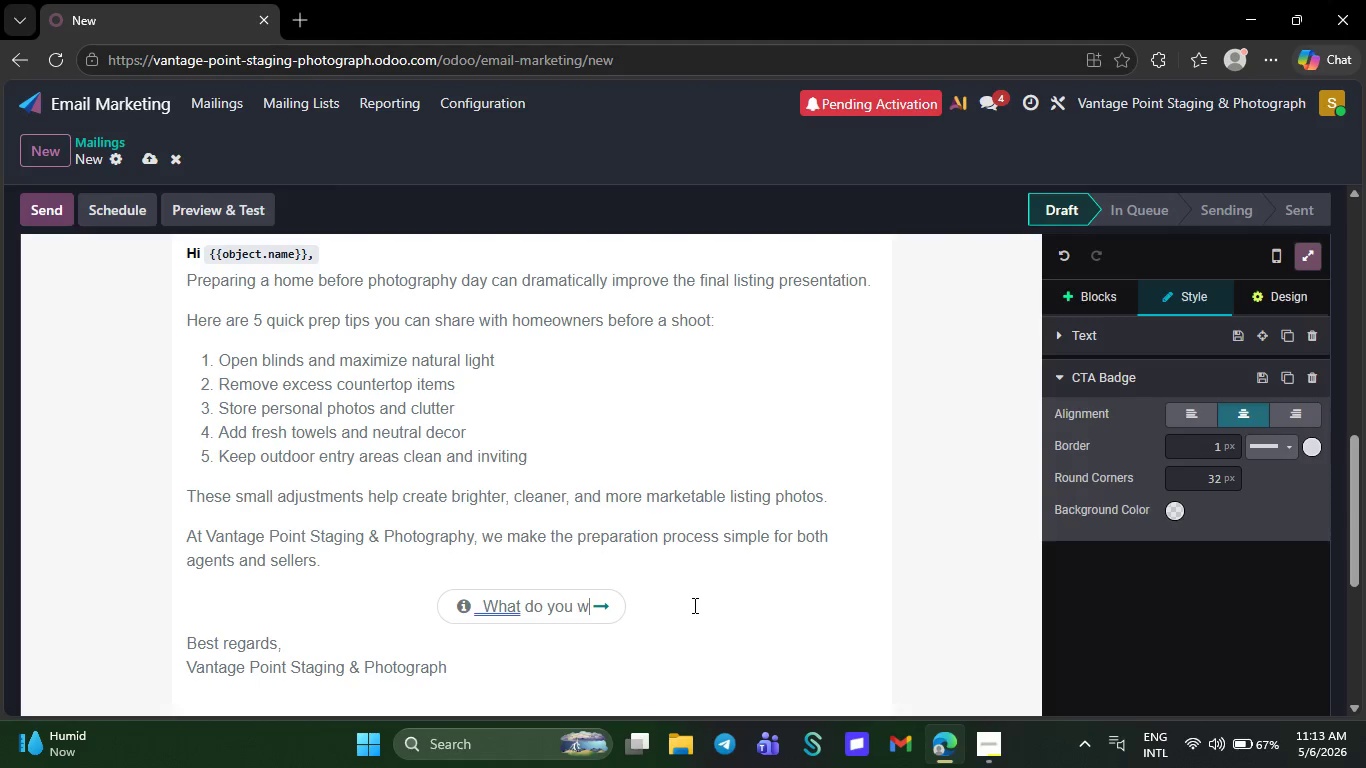 
key(Backspace)
 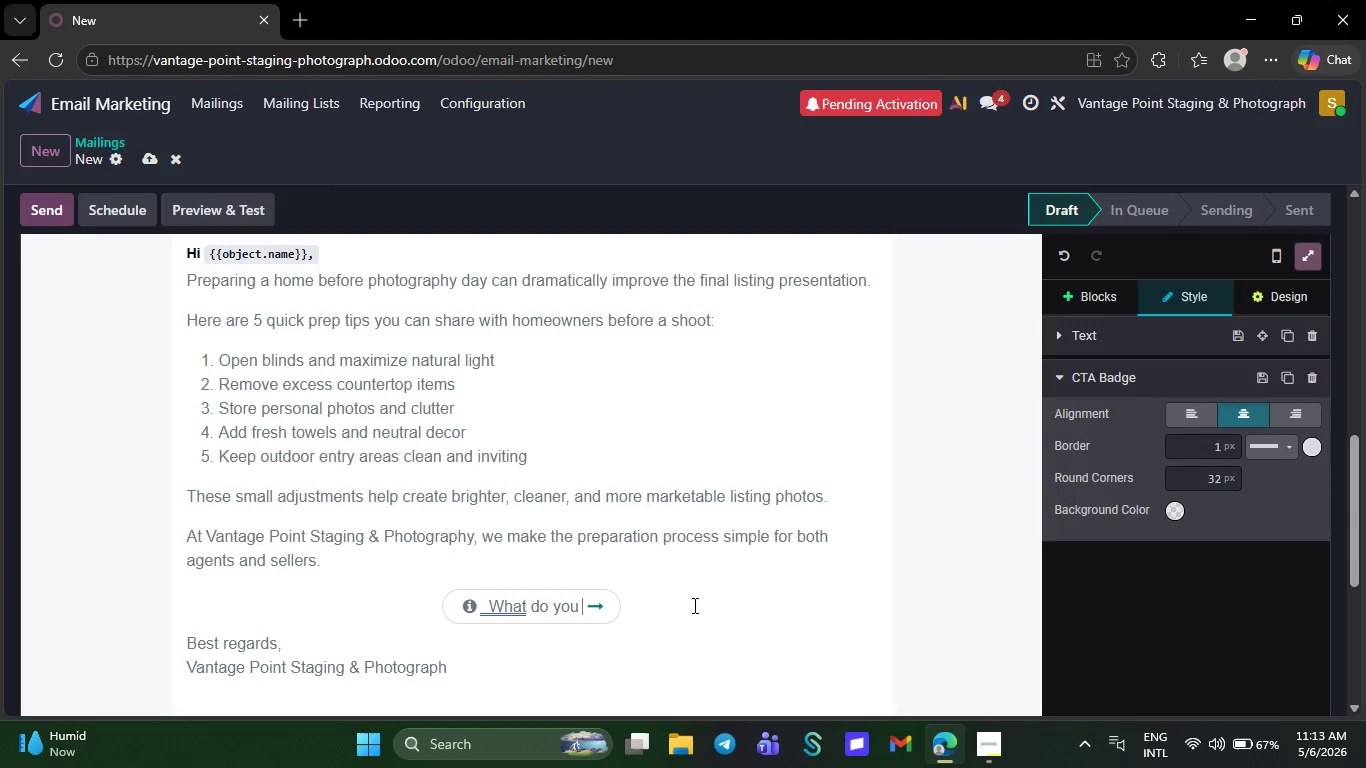 
key(Backspace)
 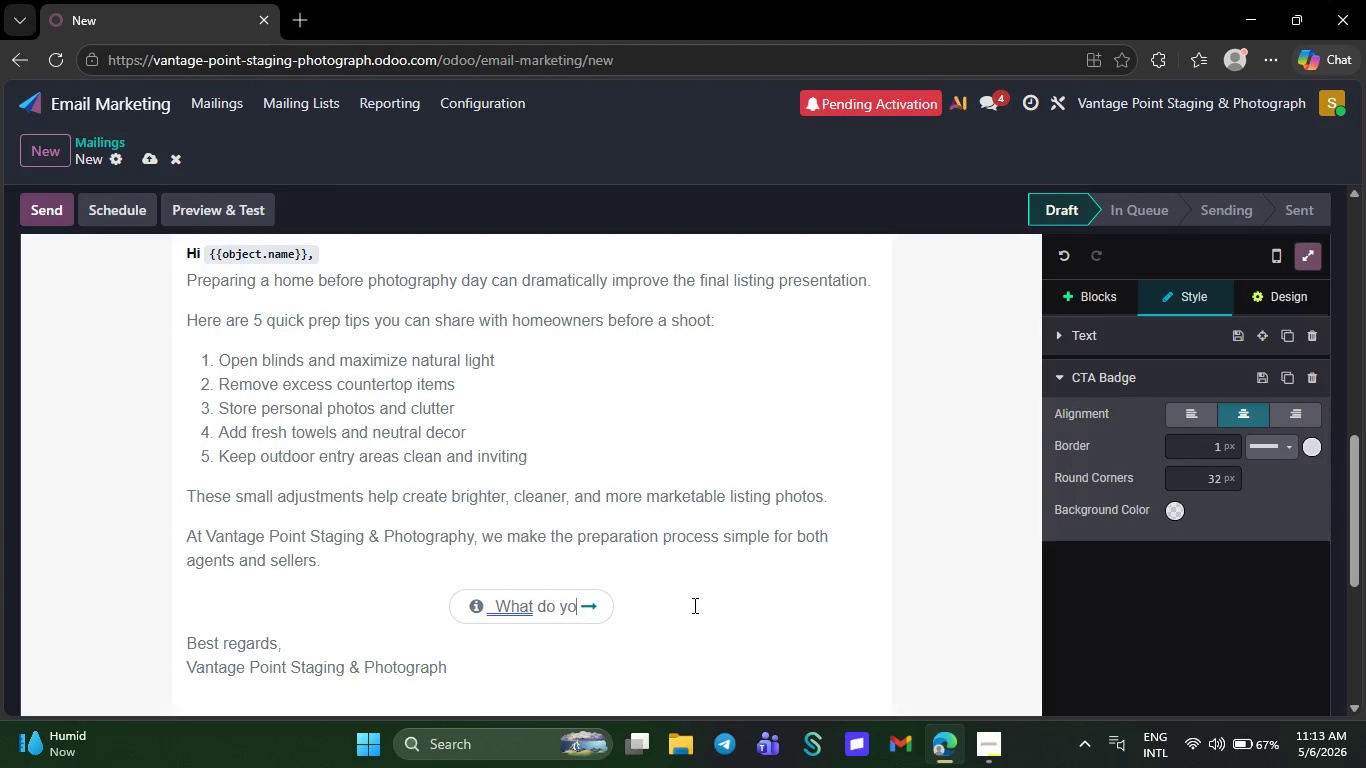 
key(Backspace)
 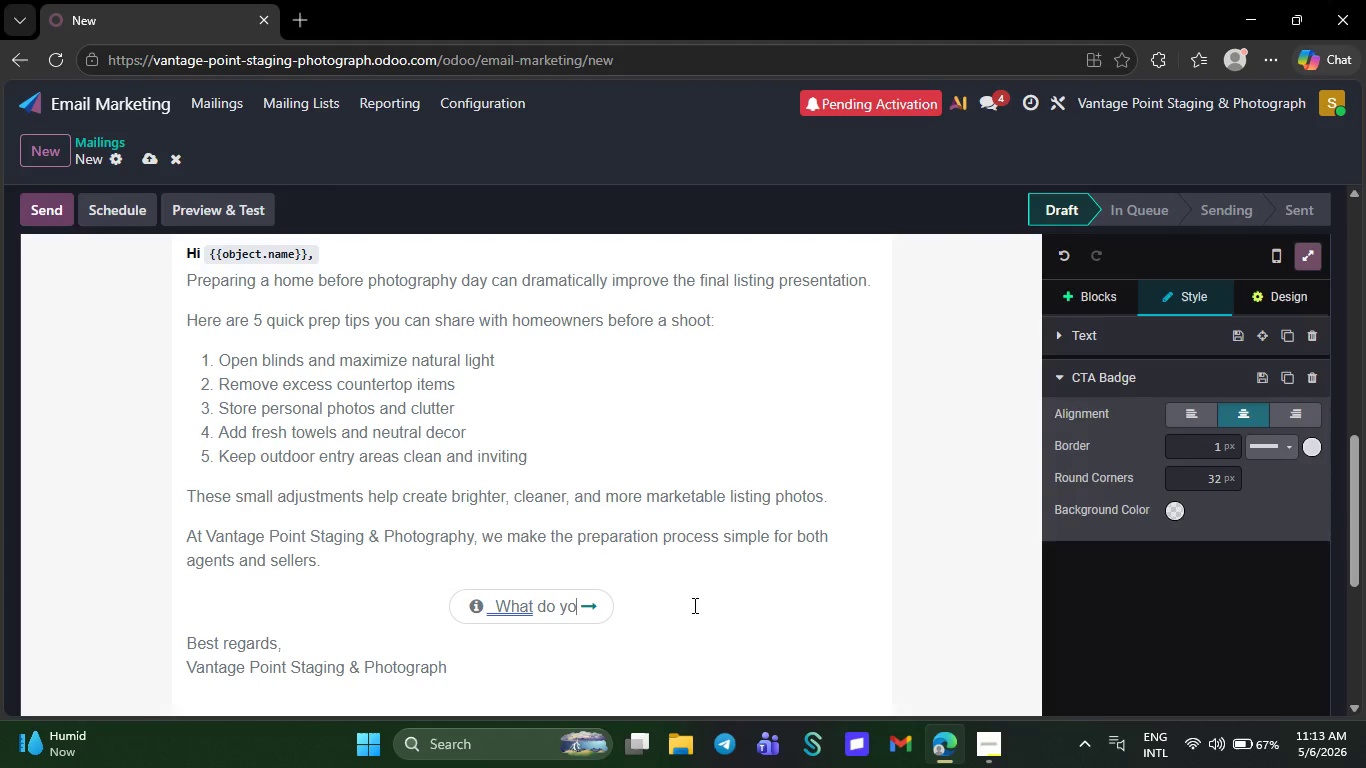 
key(Backspace)
 